 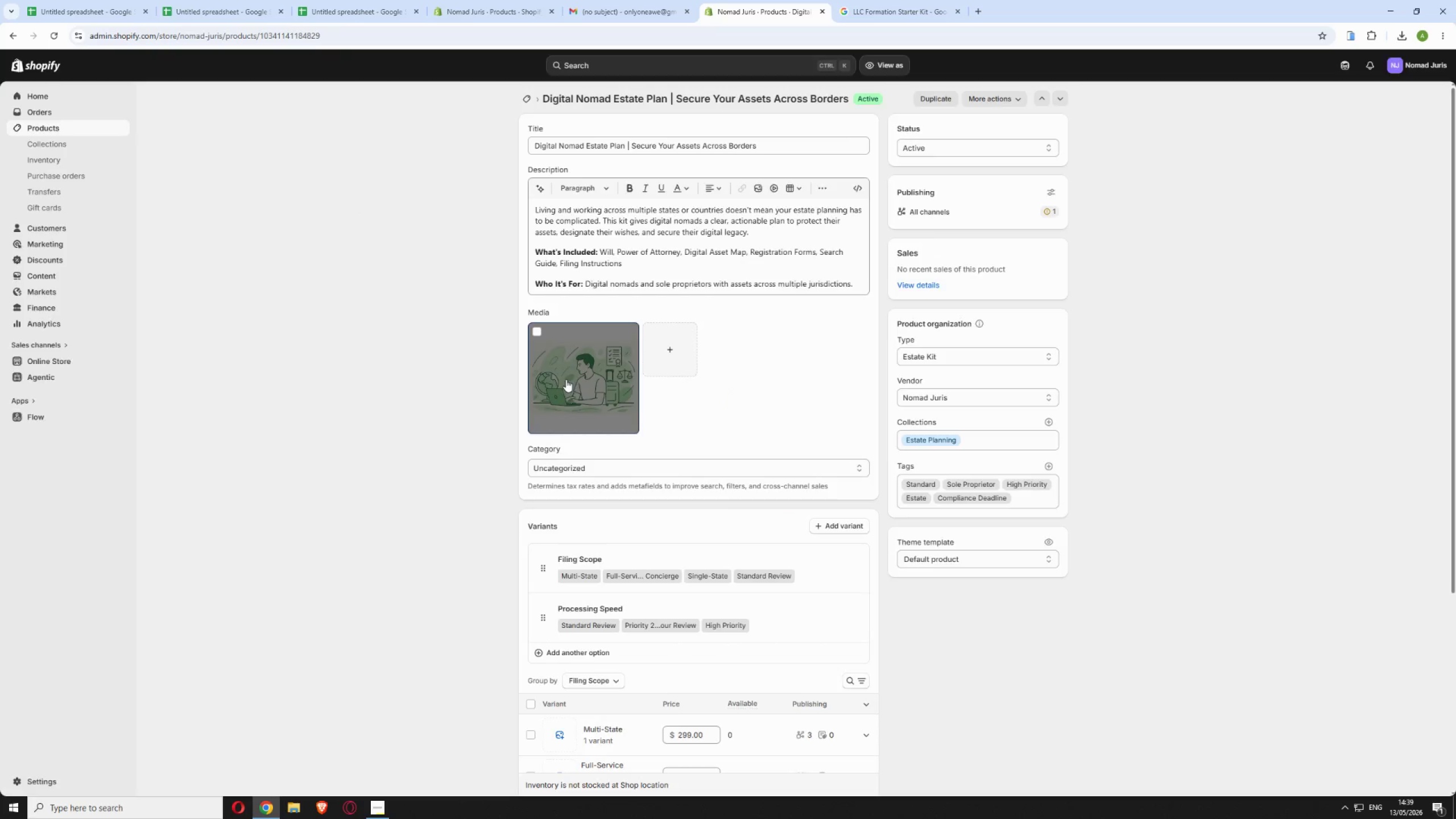 
left_click([625, 10])
 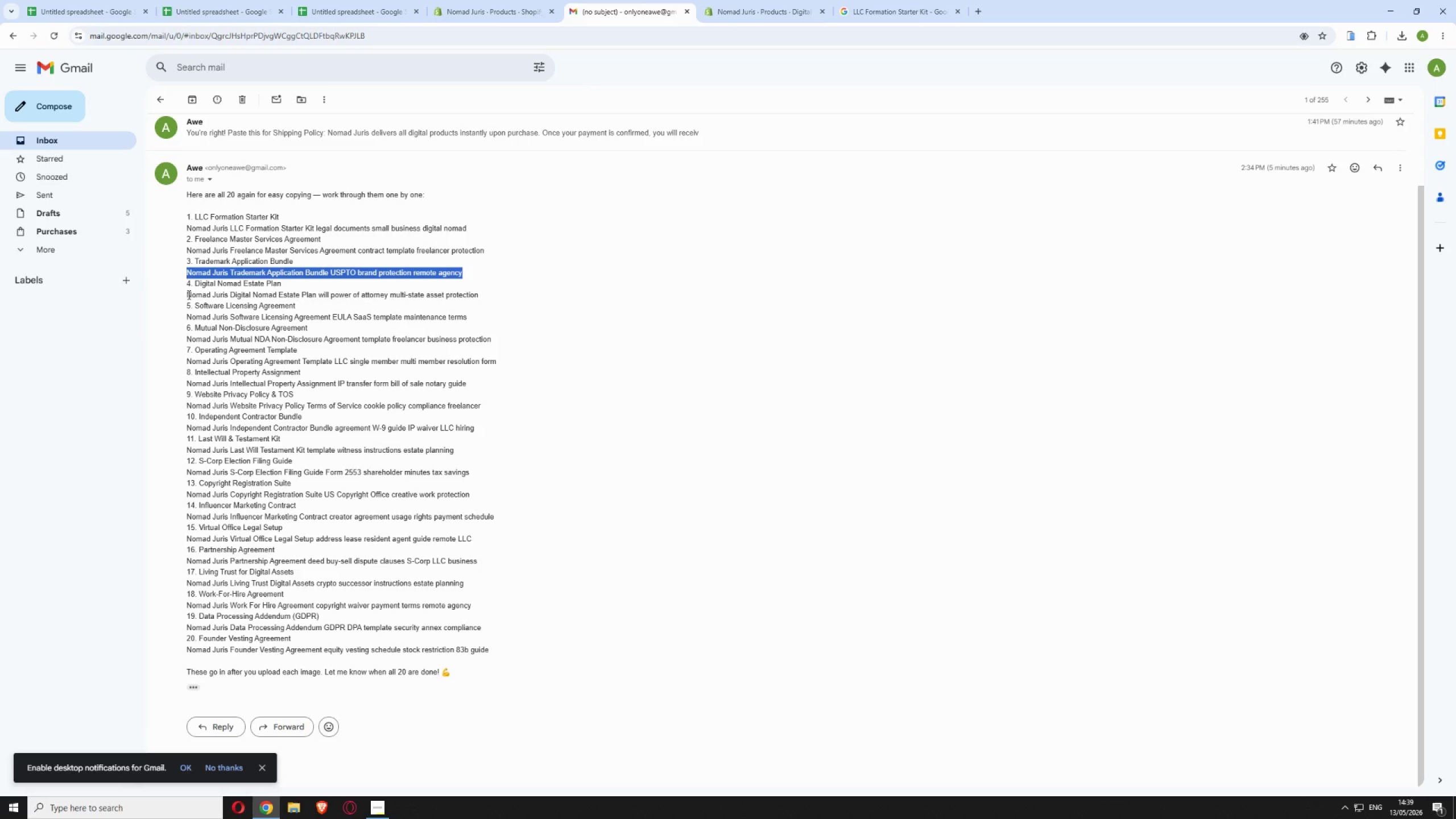 
left_click_drag(start_coordinate=[185, 295], to_coordinate=[479, 299])
 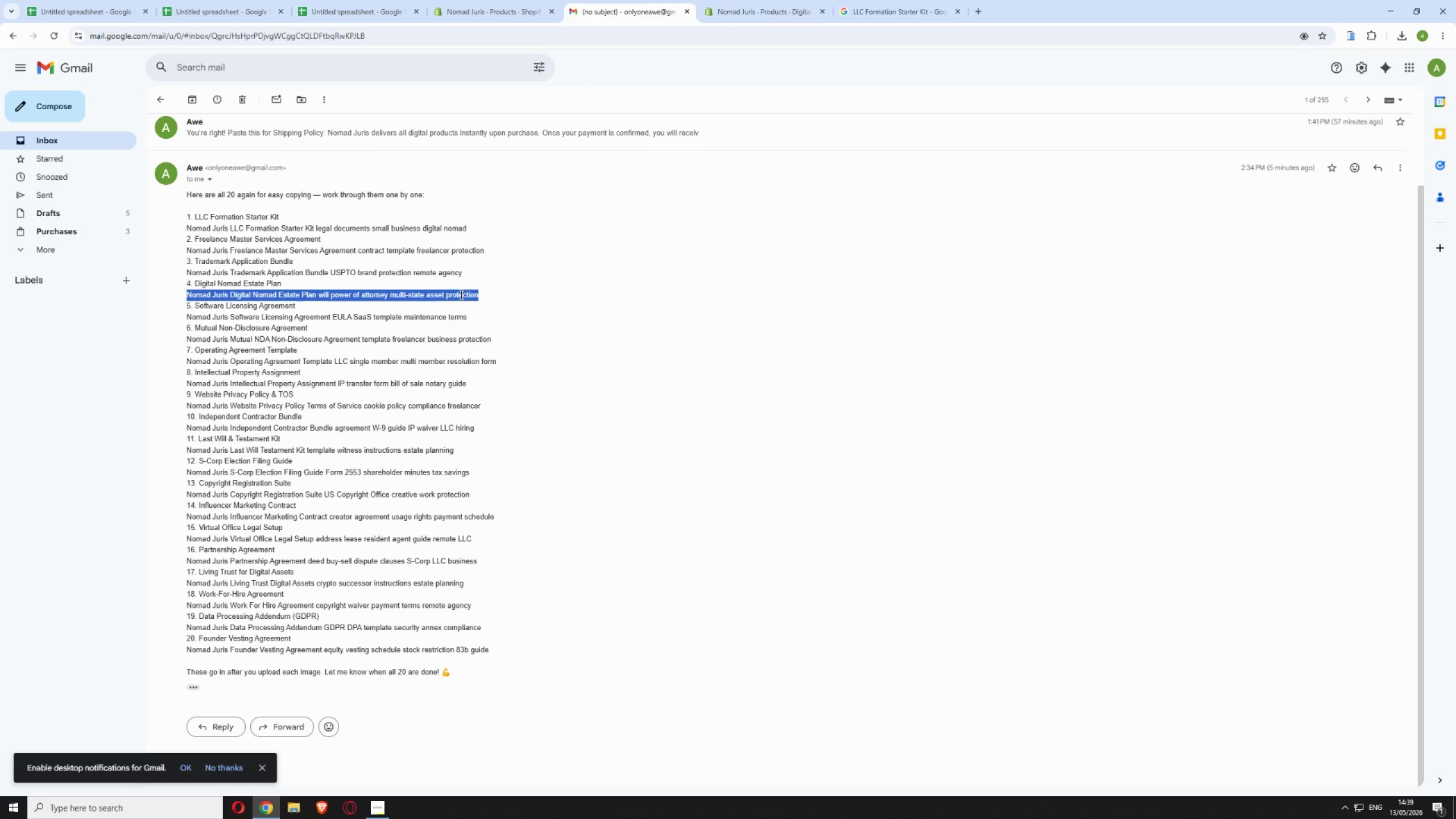 
right_click([460, 295])
 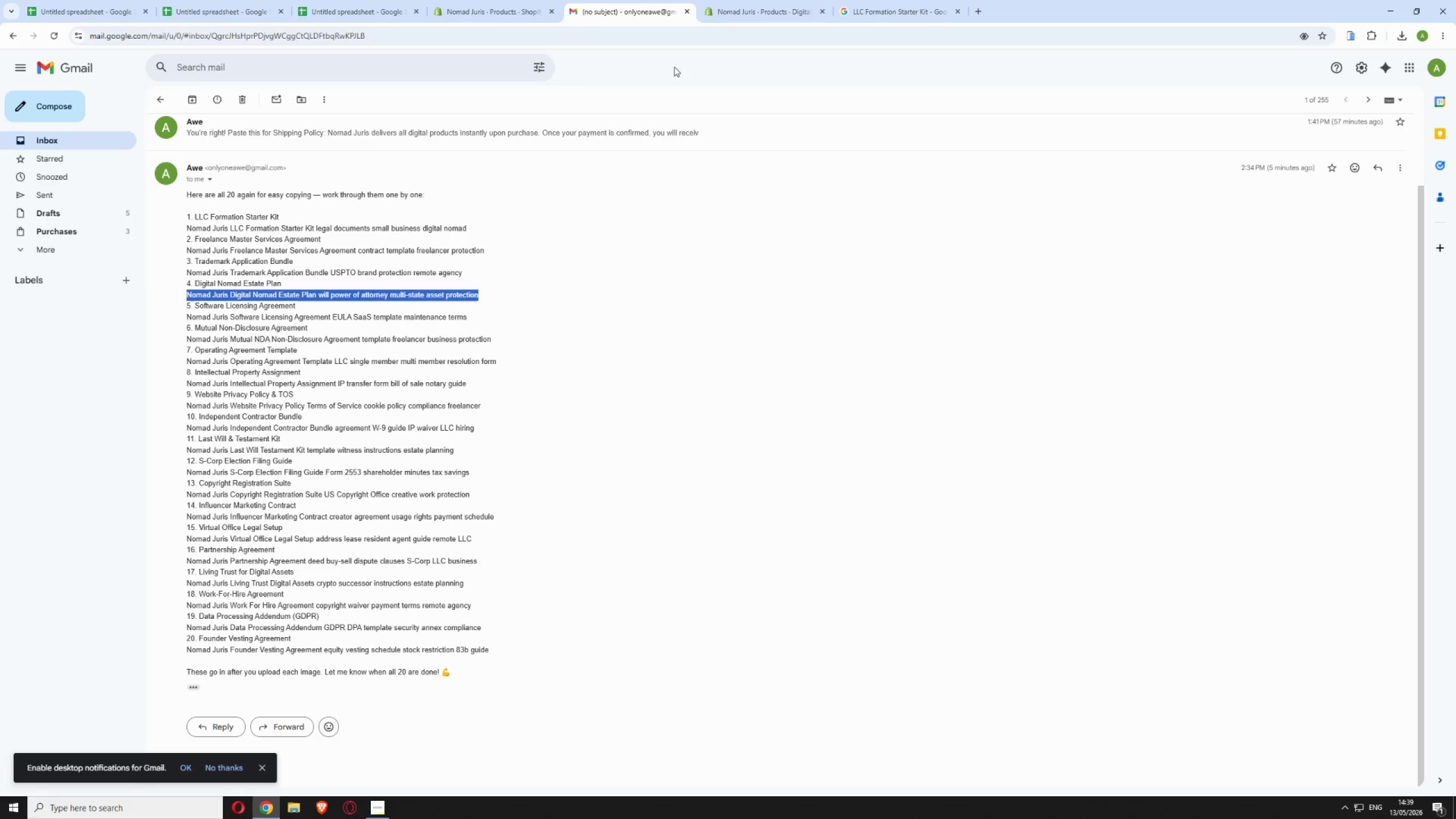 
left_click([748, 3])
 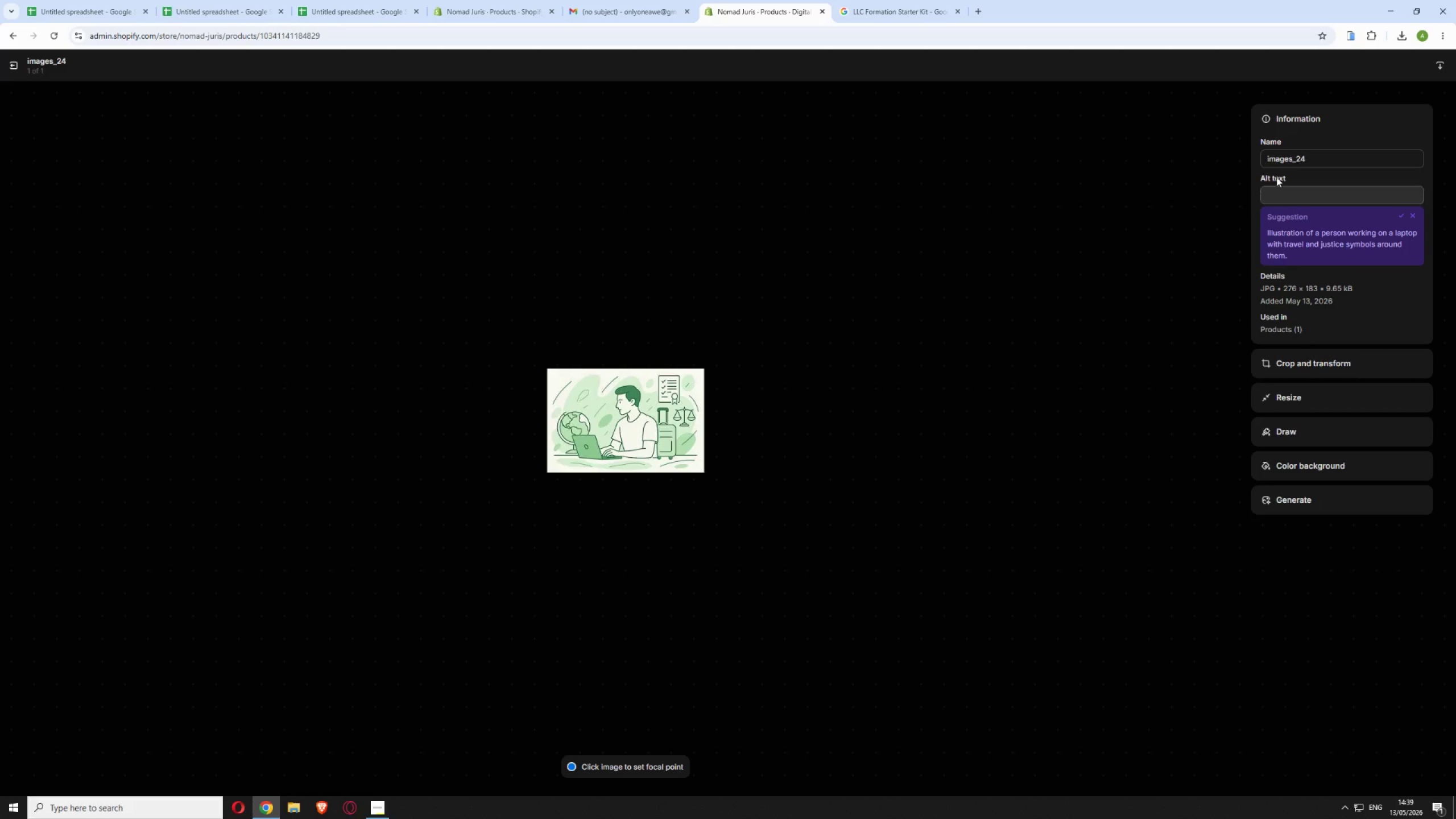 
left_click([1293, 190])
 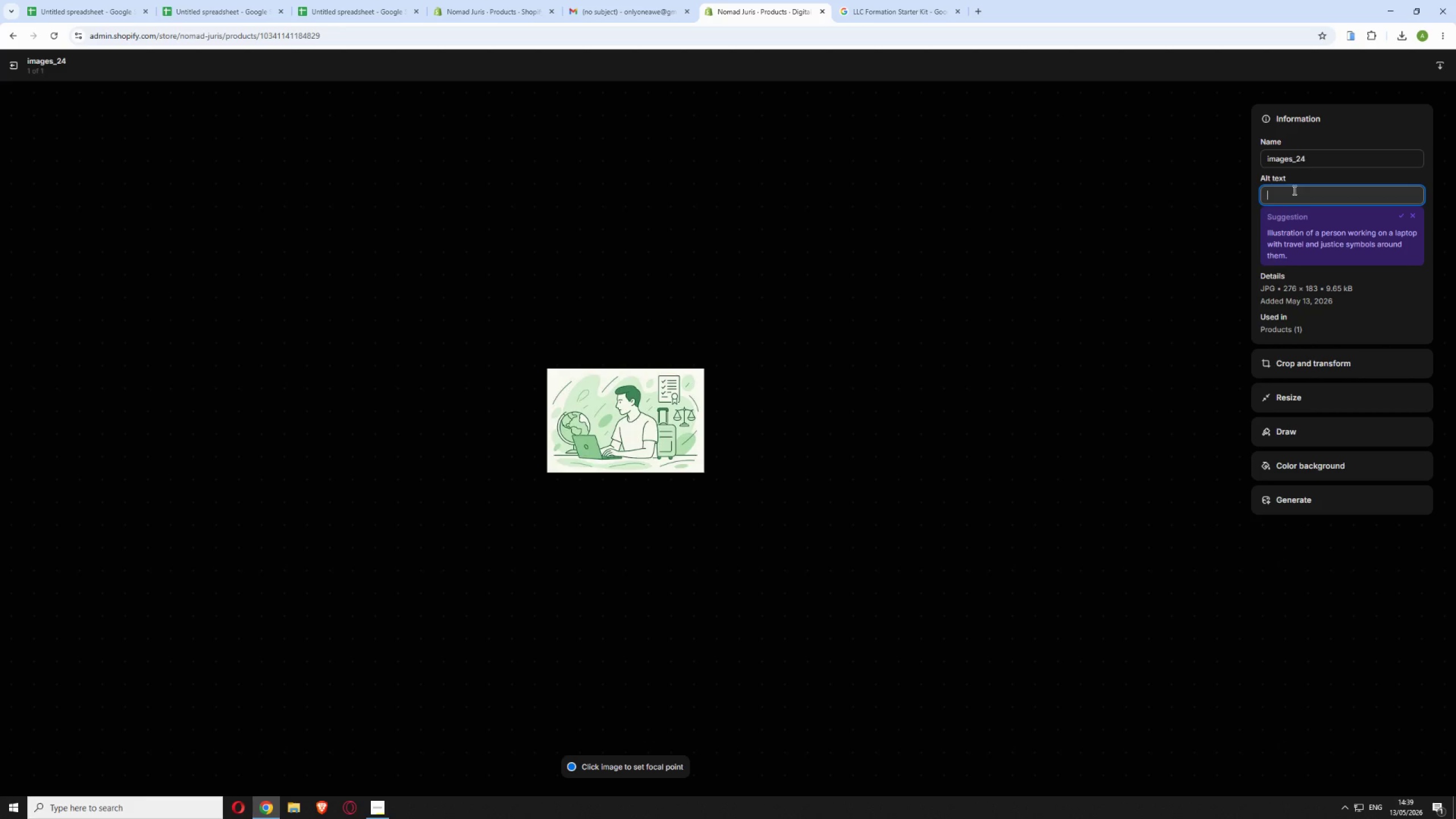 
key(Control+V)
 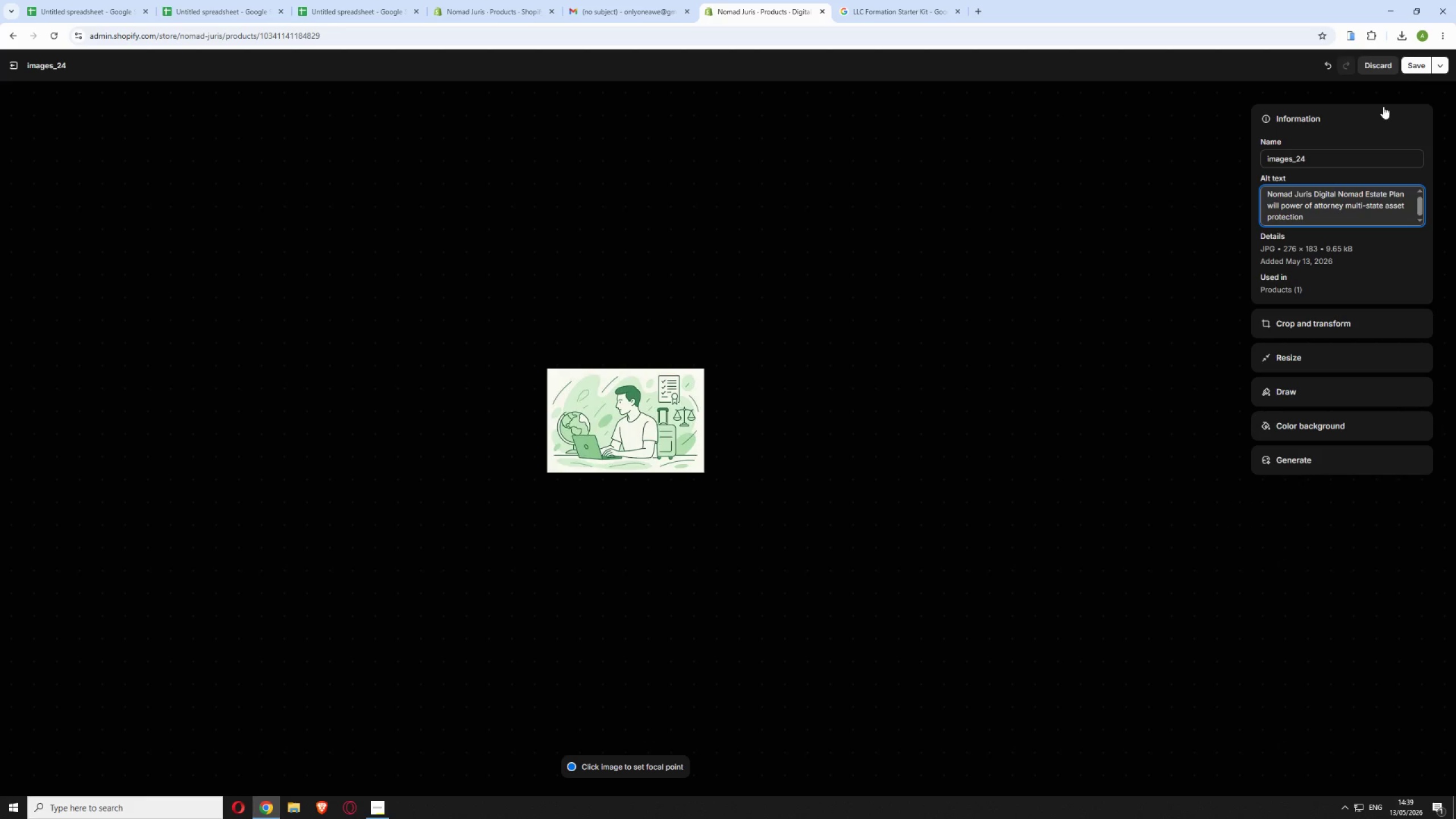 
left_click([1415, 63])
 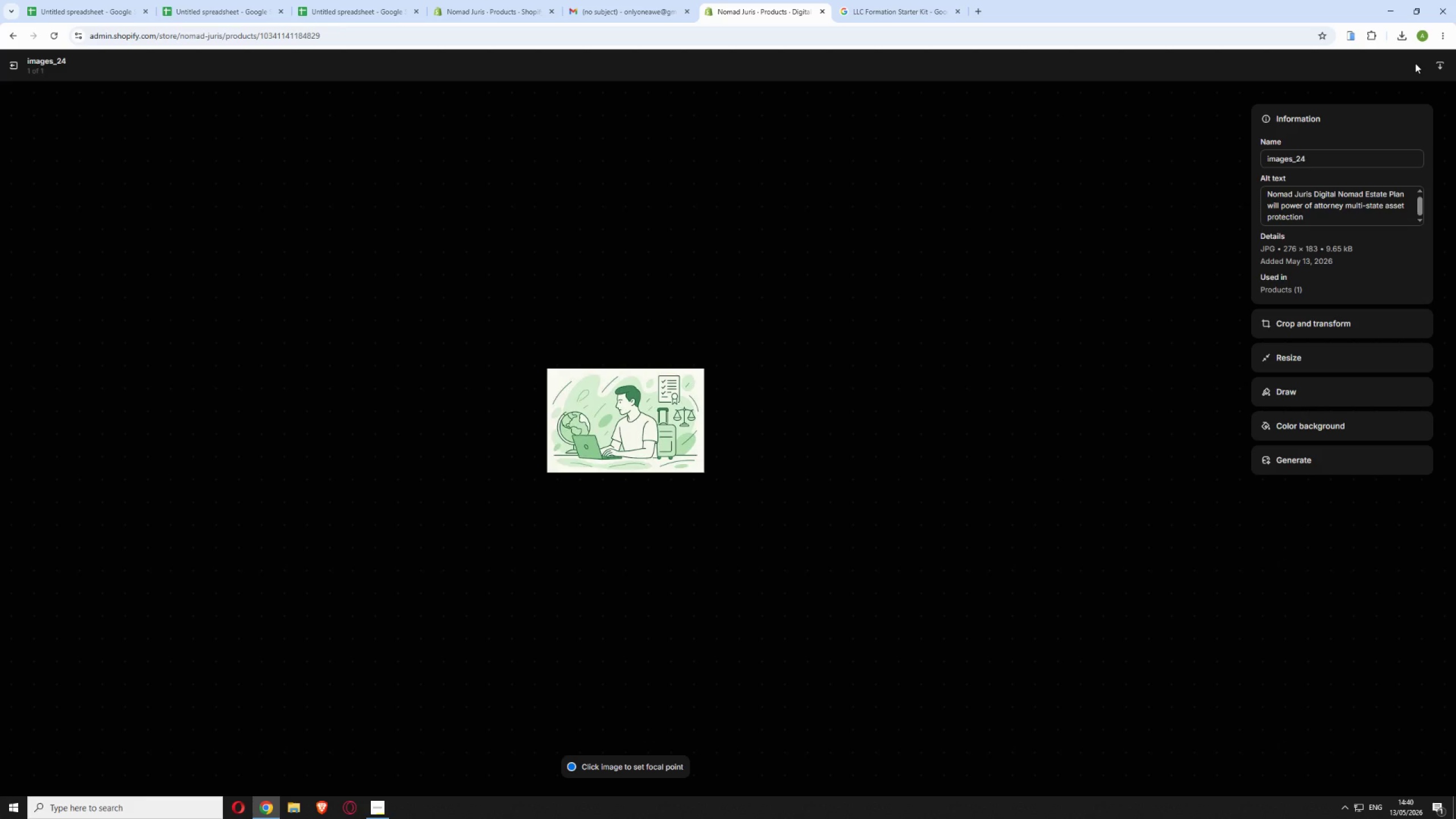 
wait(70.01)
 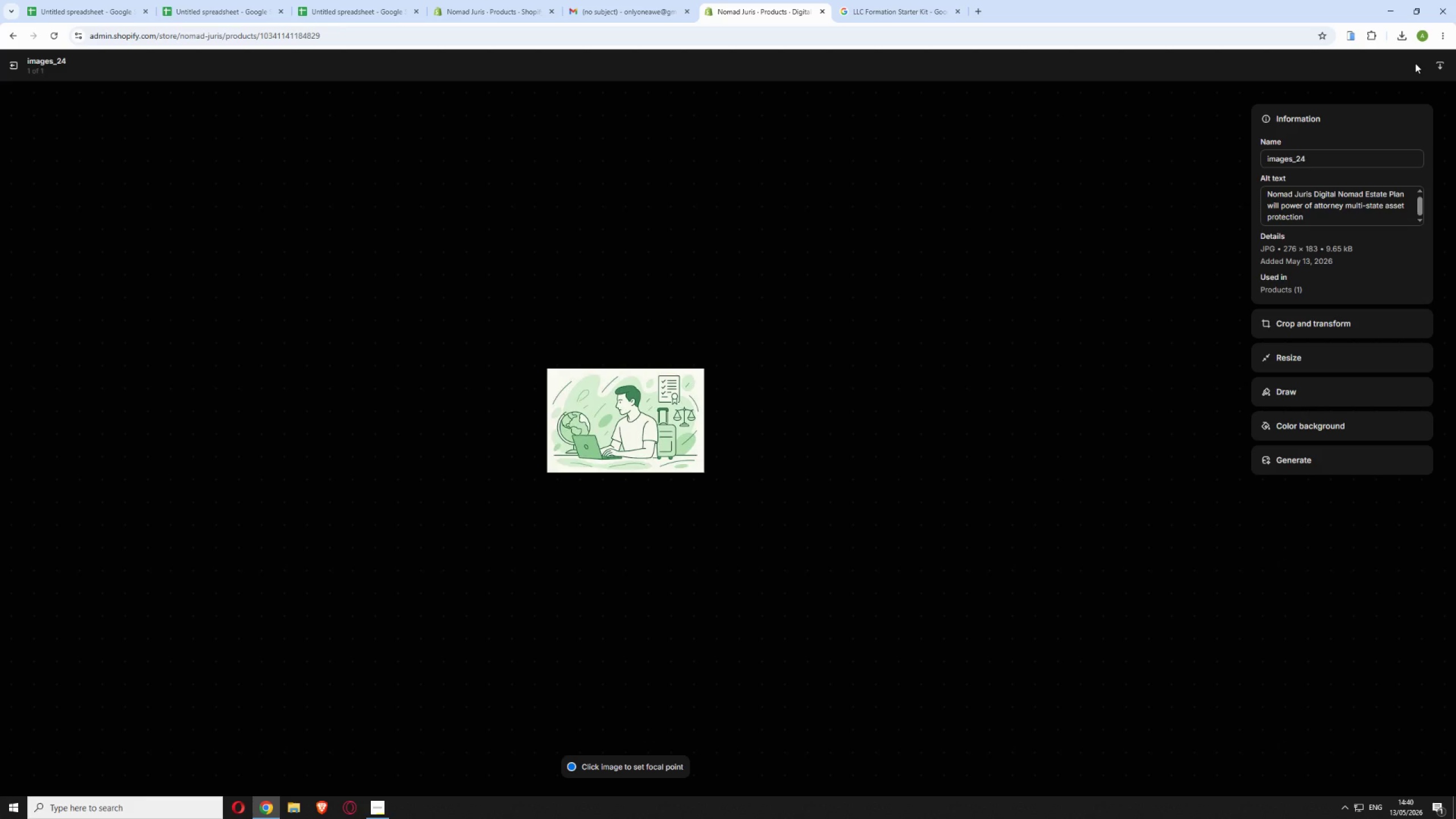 
left_click([12, 65])
 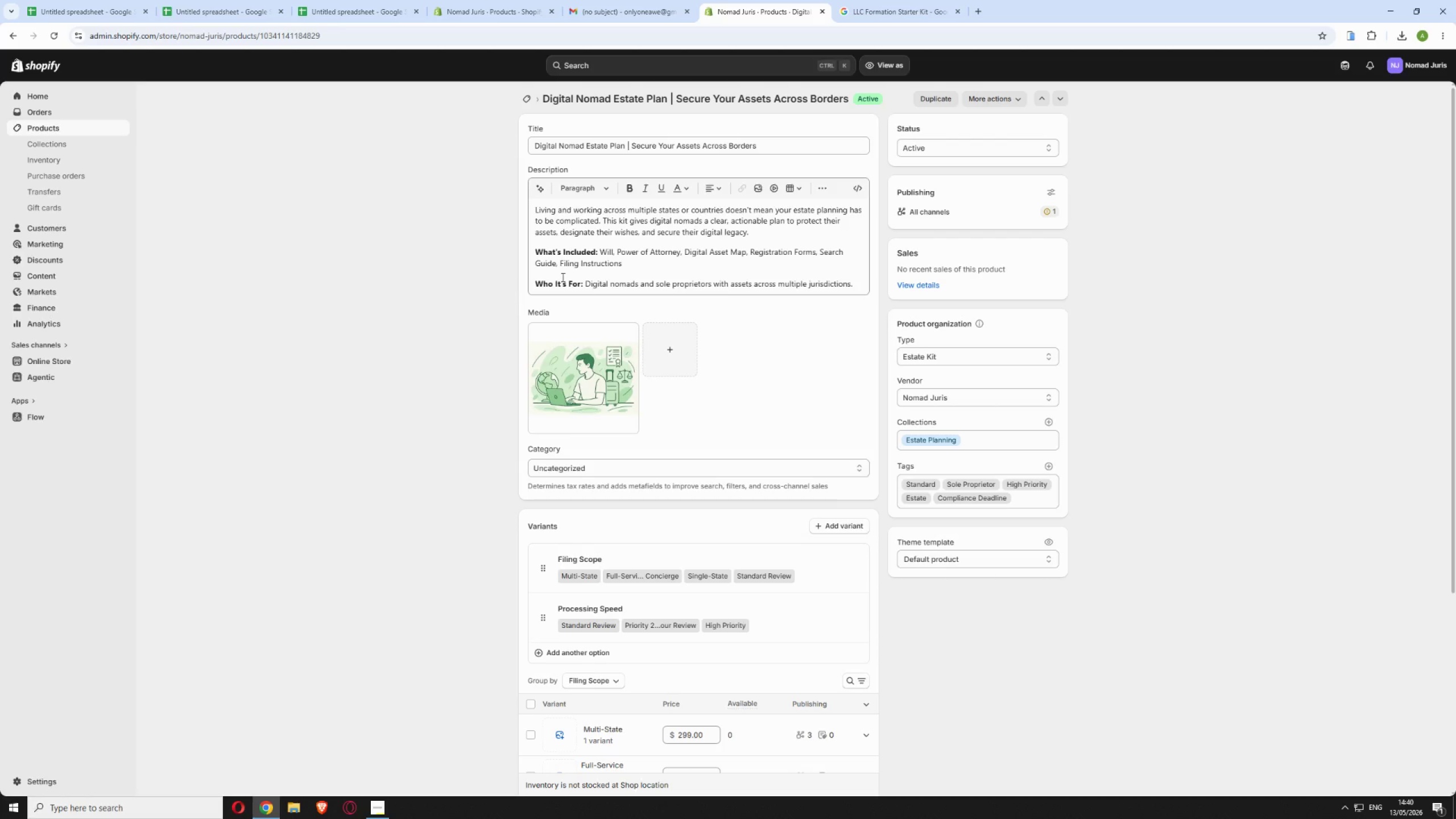 
scroll: coordinate [577, 255], scroll_direction: up, amount: 4.0
 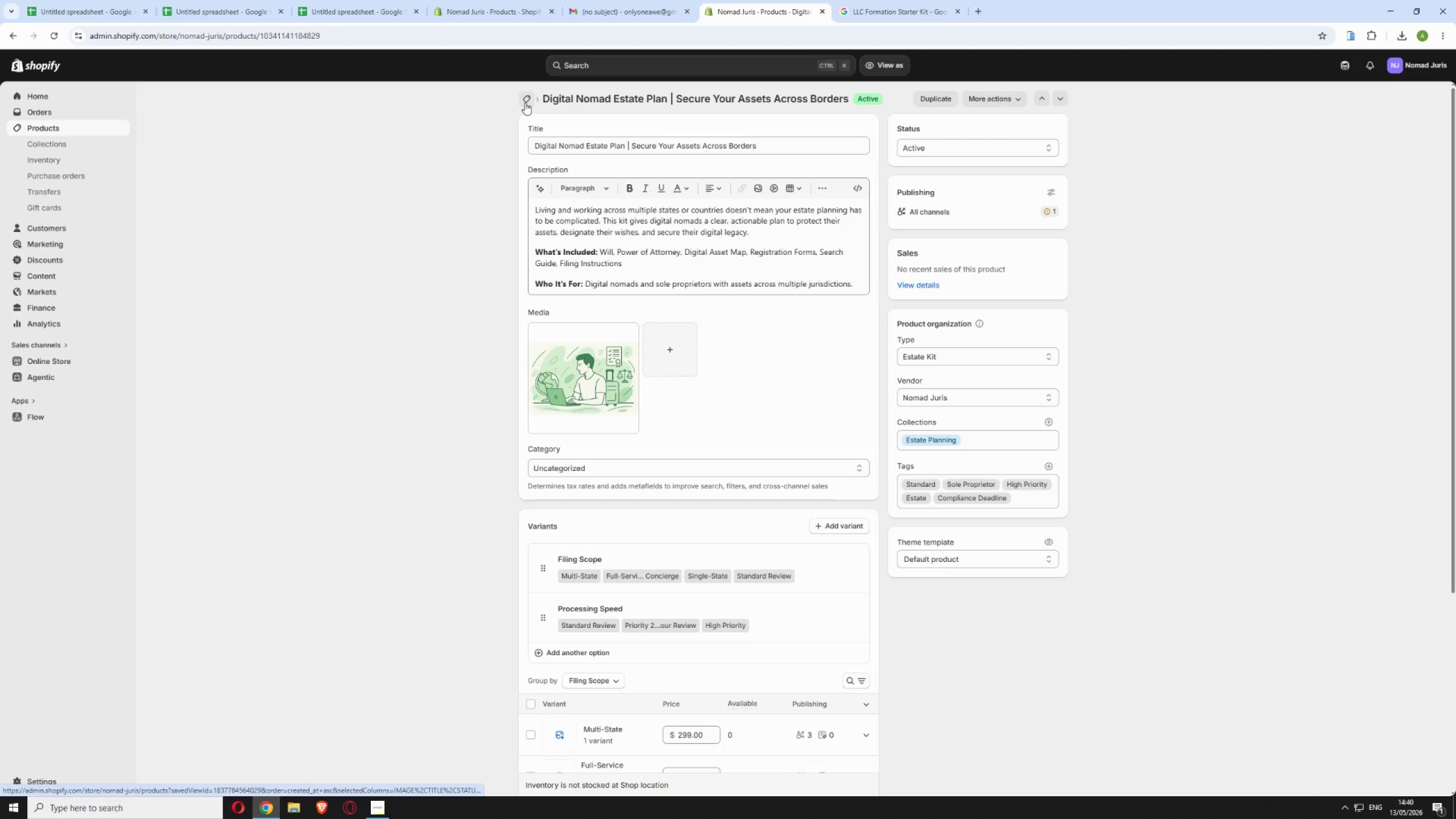 
left_click([525, 102])
 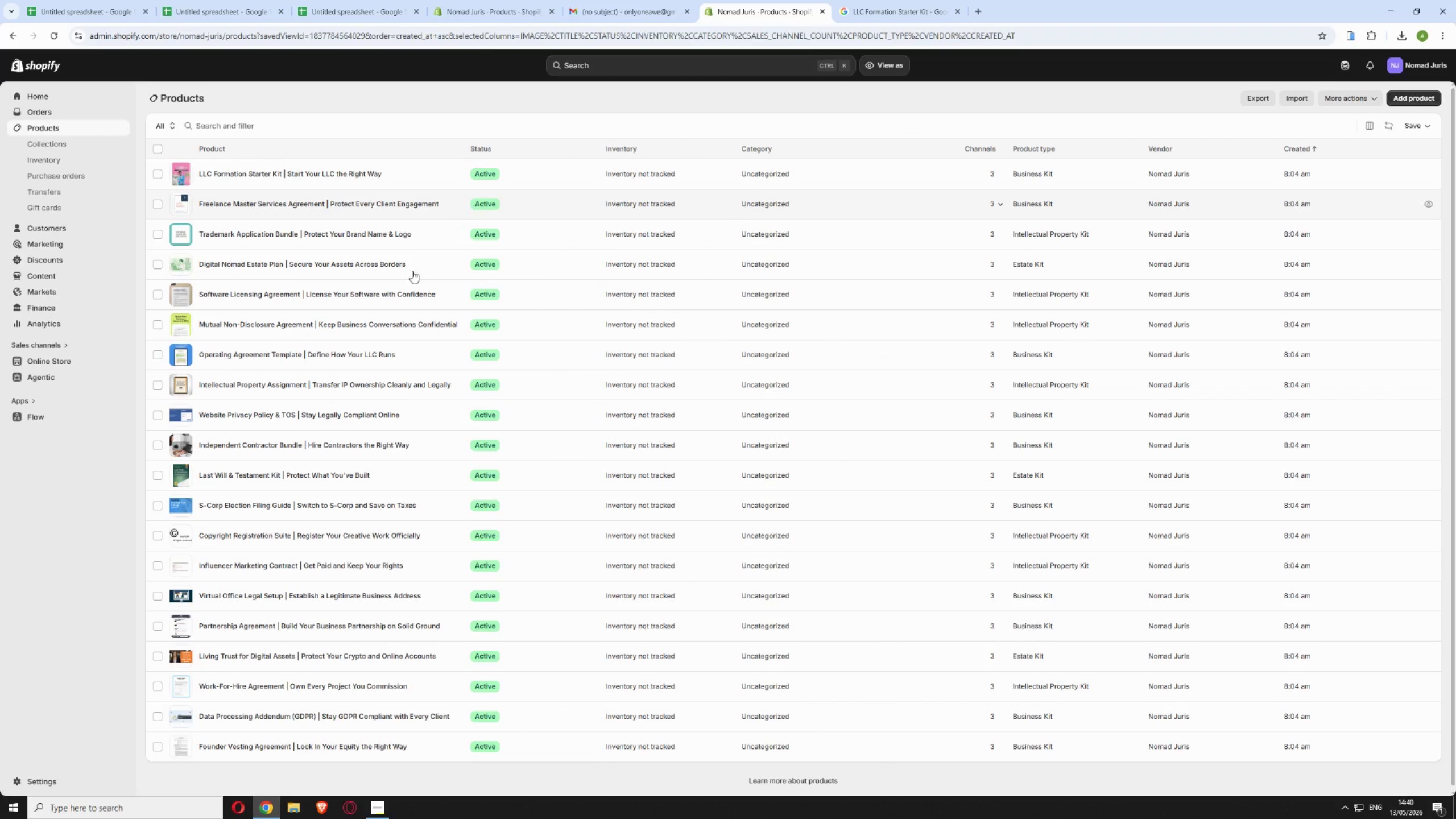 
left_click([541, 296])
 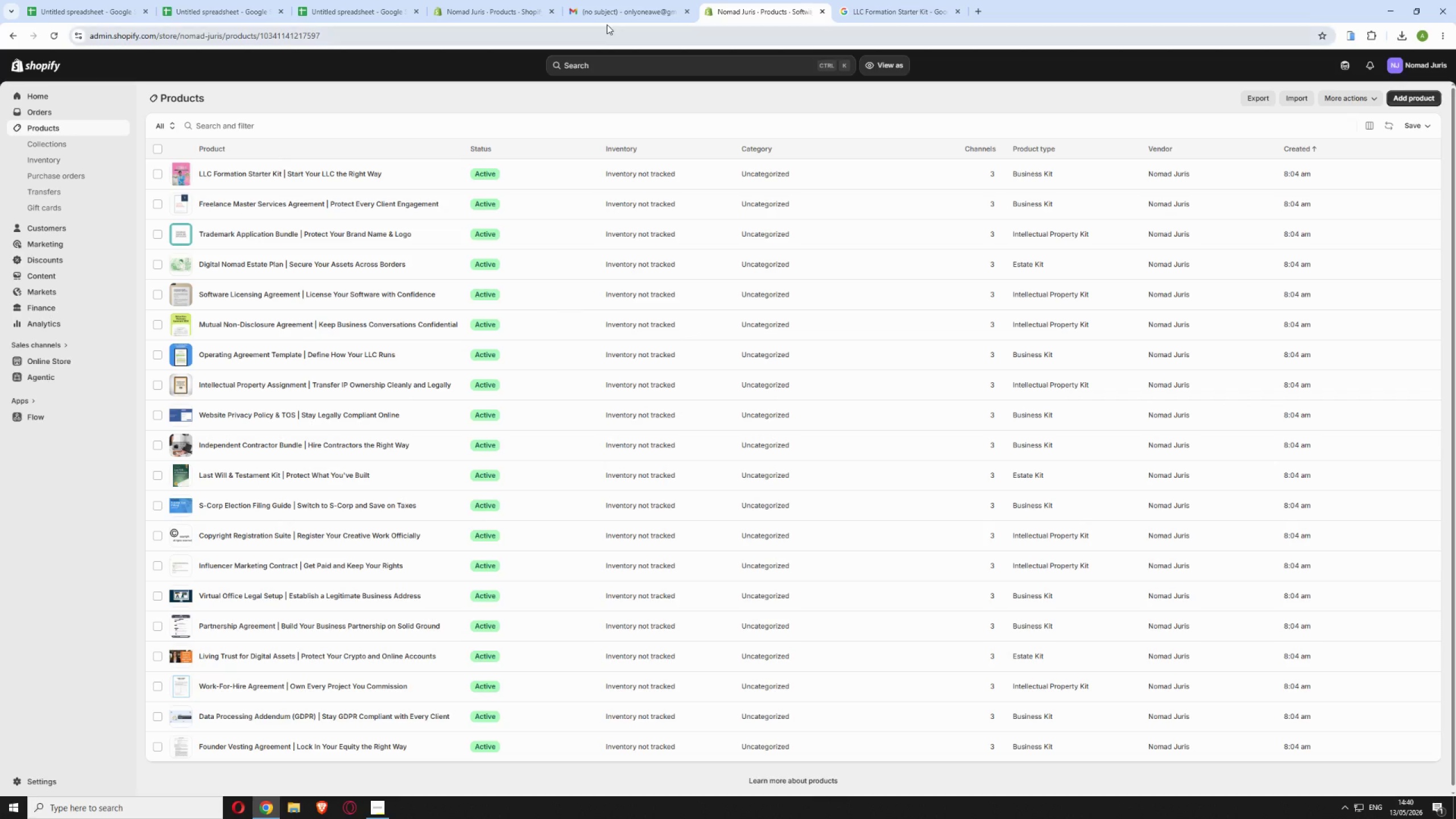 
left_click([611, 6])
 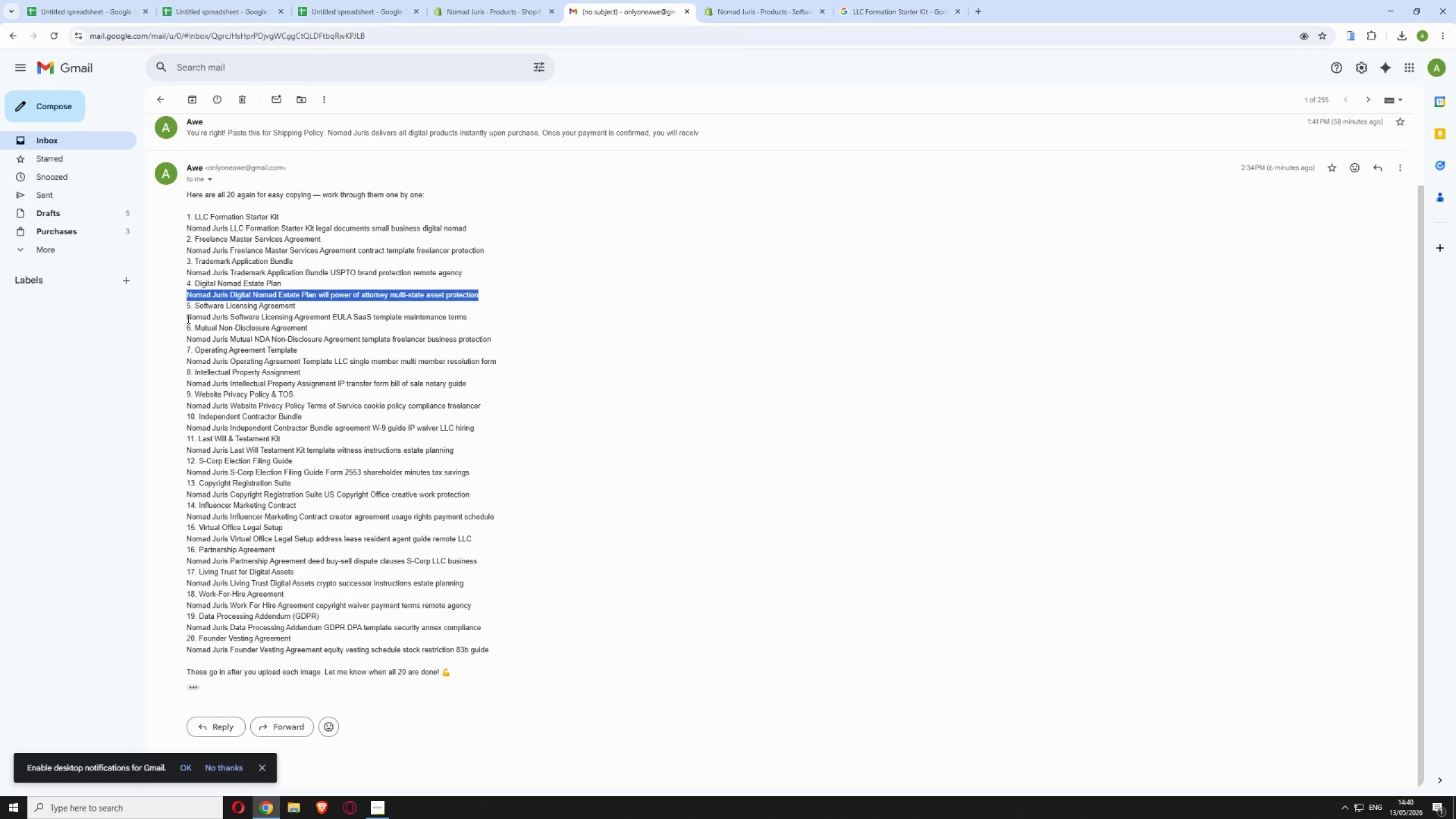 
left_click_drag(start_coordinate=[186, 318], to_coordinate=[475, 313])
 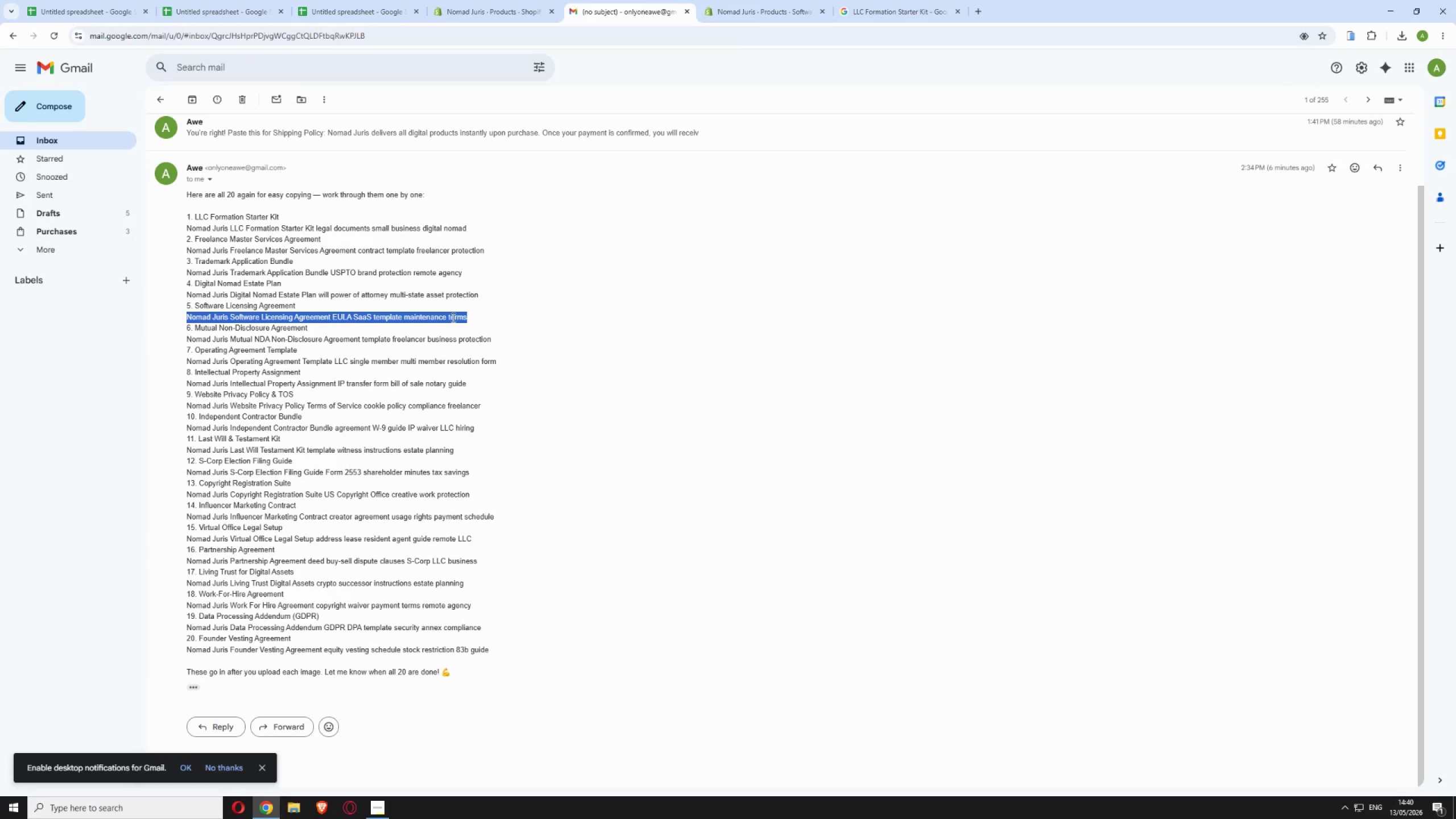 
right_click([452, 317])
 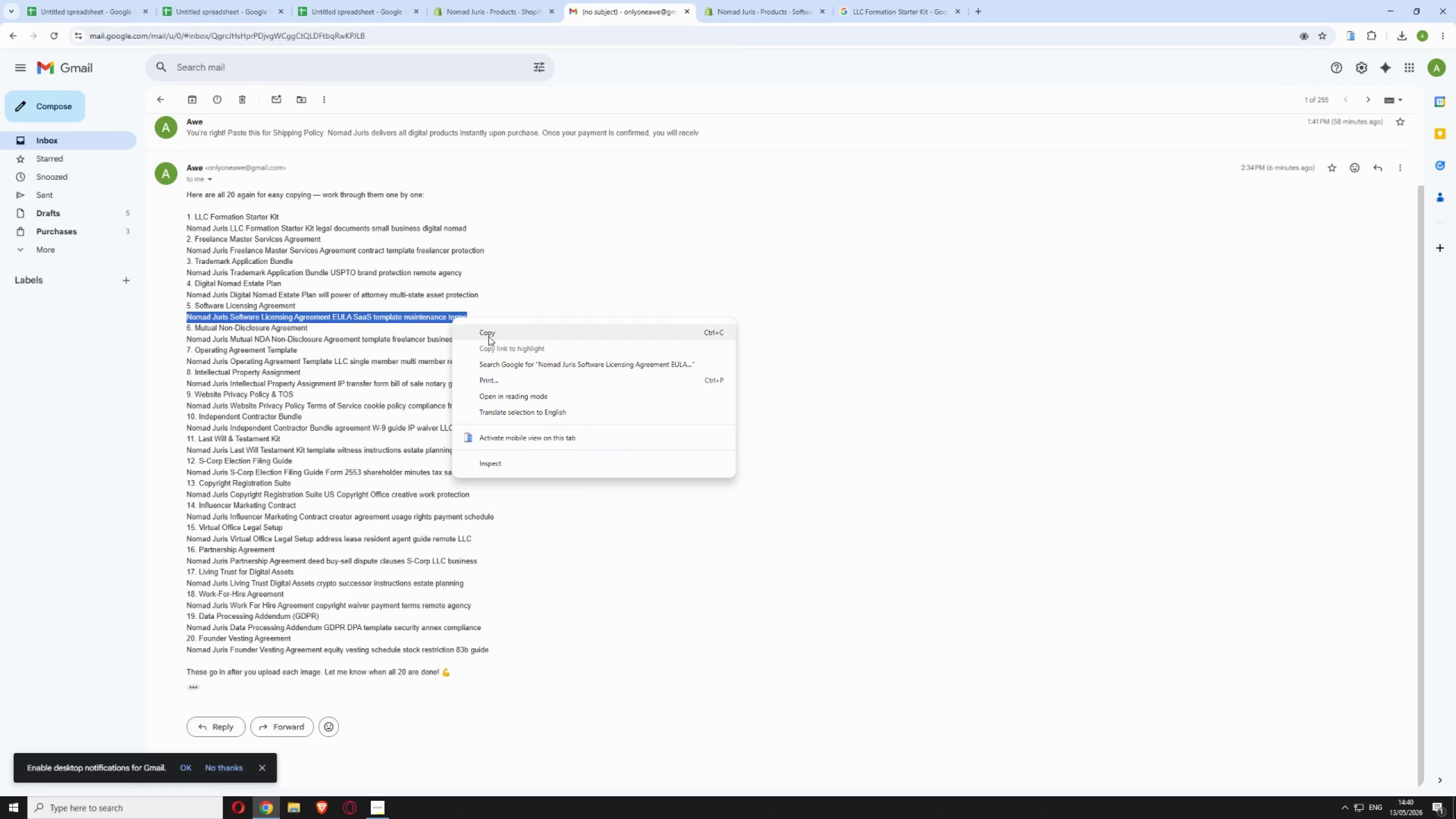 
left_click([487, 332])
 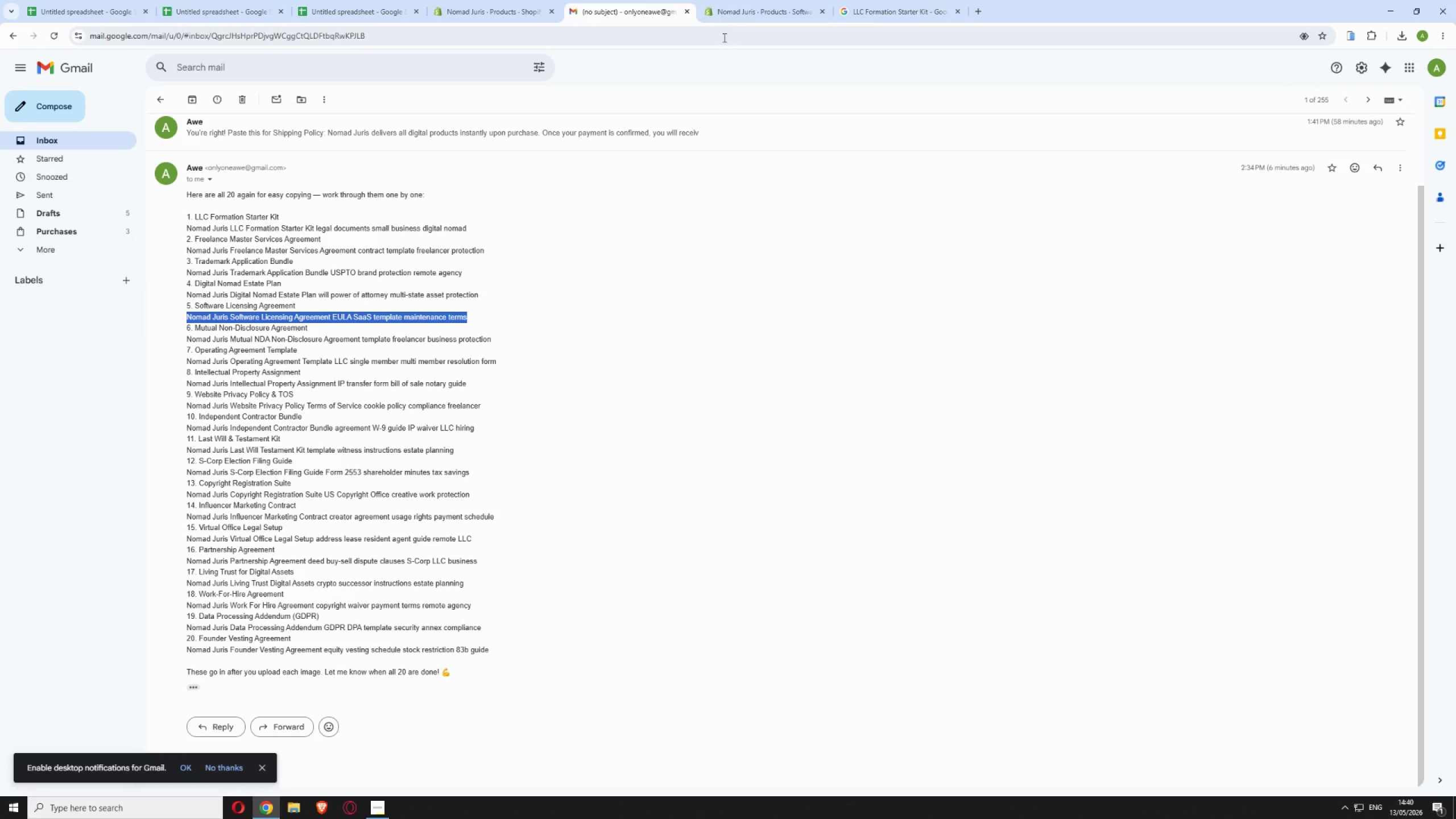 
left_click([738, 3])
 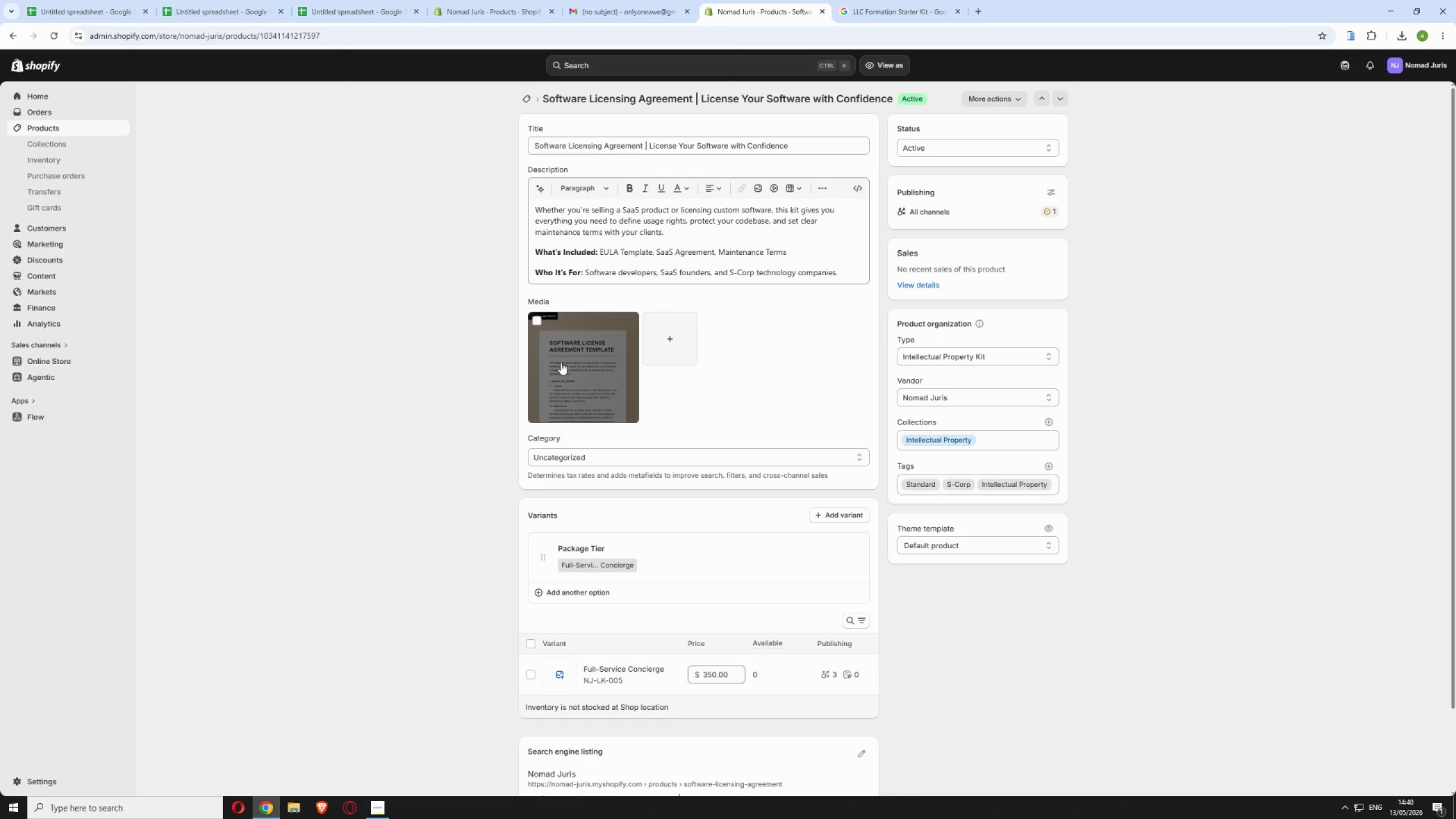 
left_click([563, 365])
 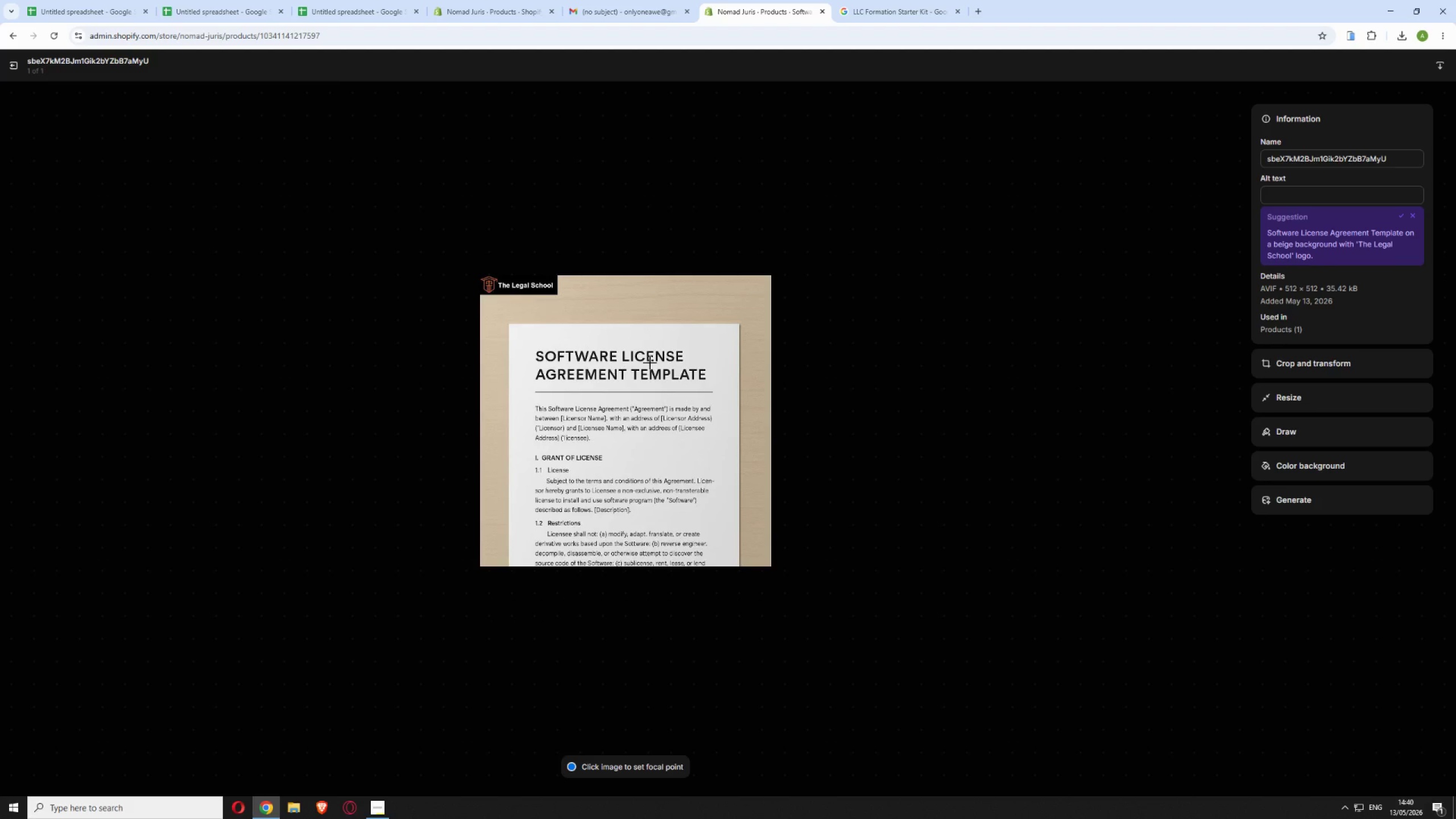 
left_click([1287, 195])
 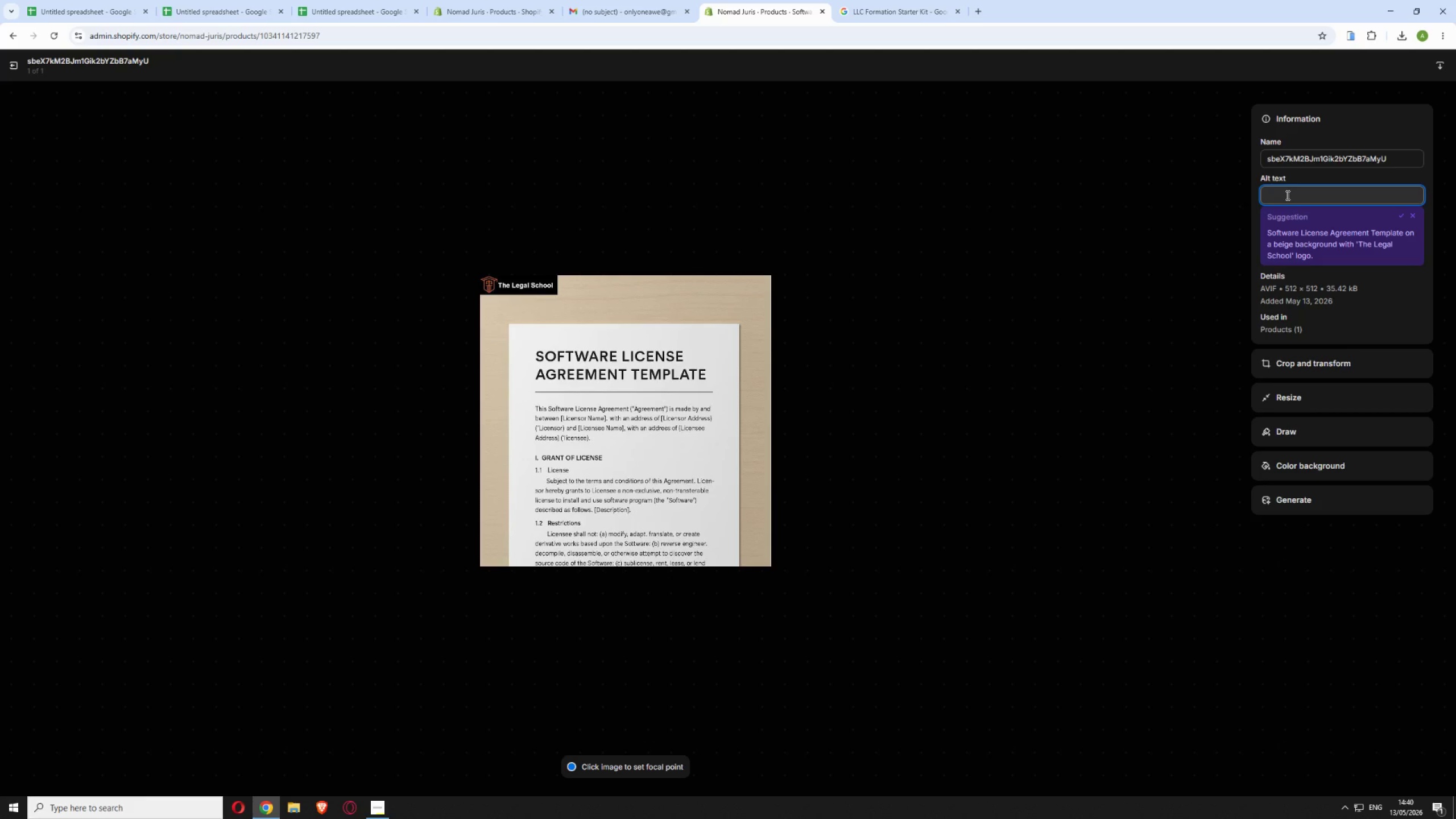 
key(Control+V)
 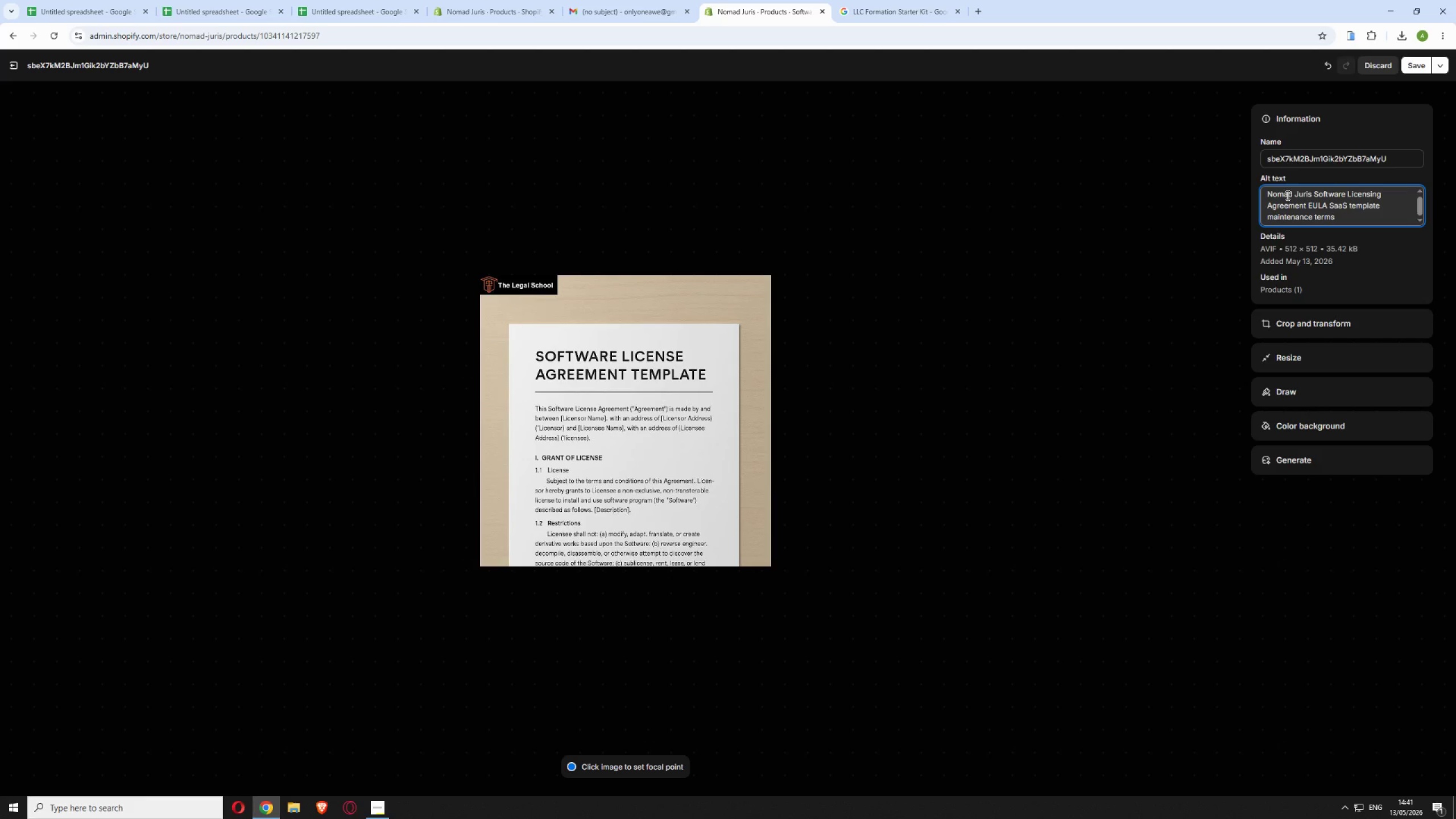 
wait(22.7)
 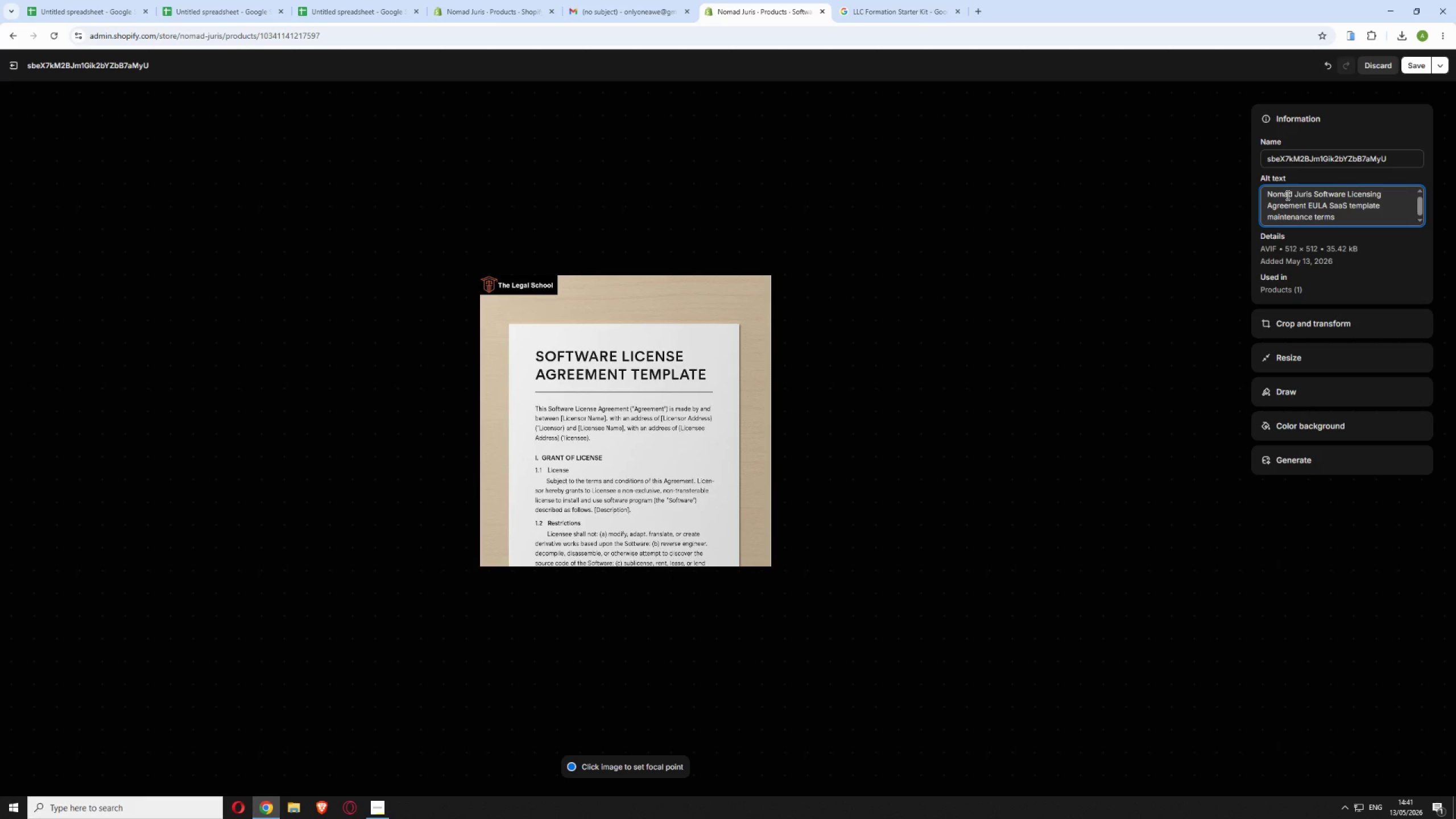 
left_click([1417, 68])
 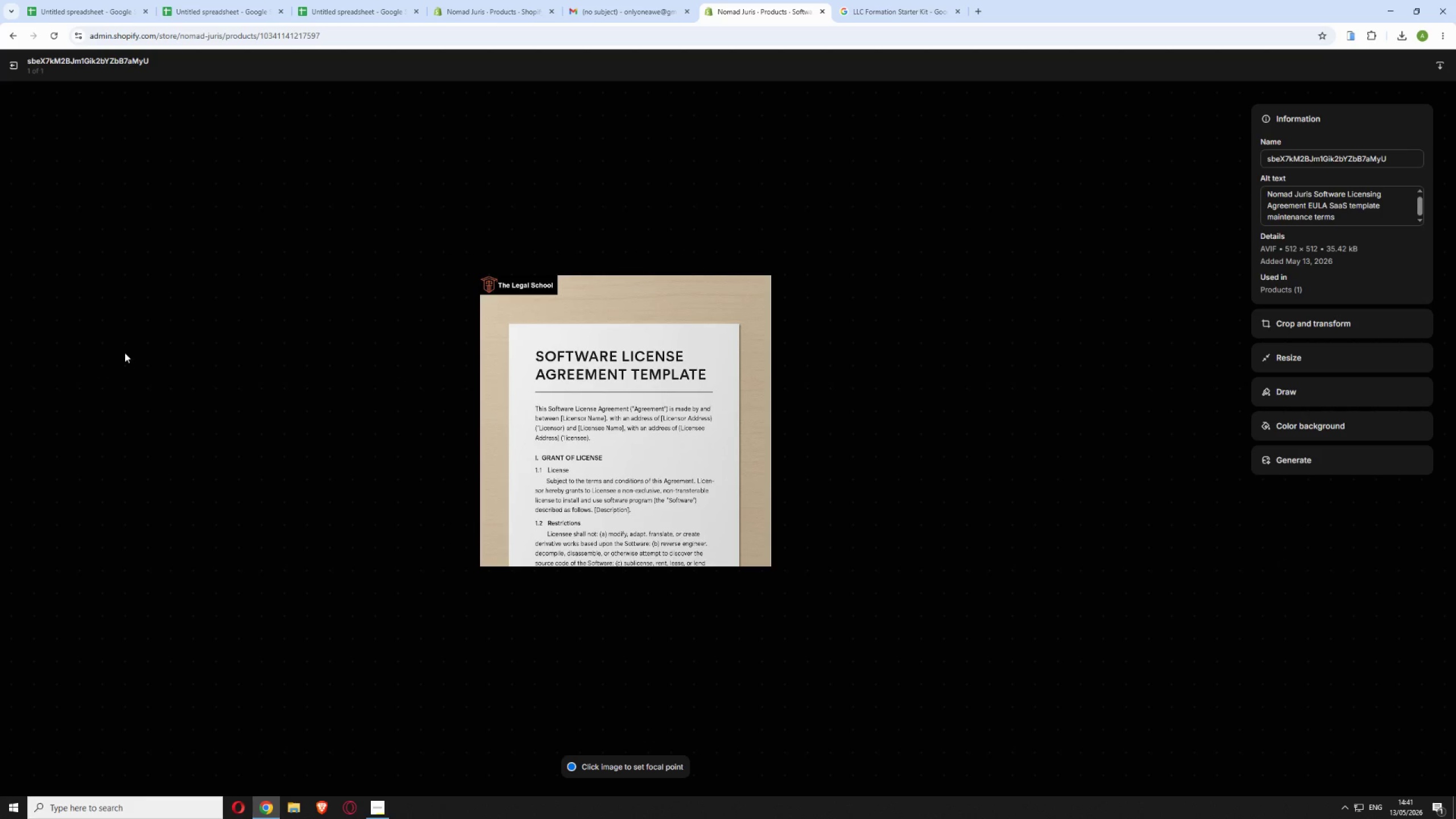 
mouse_move([24, 75])
 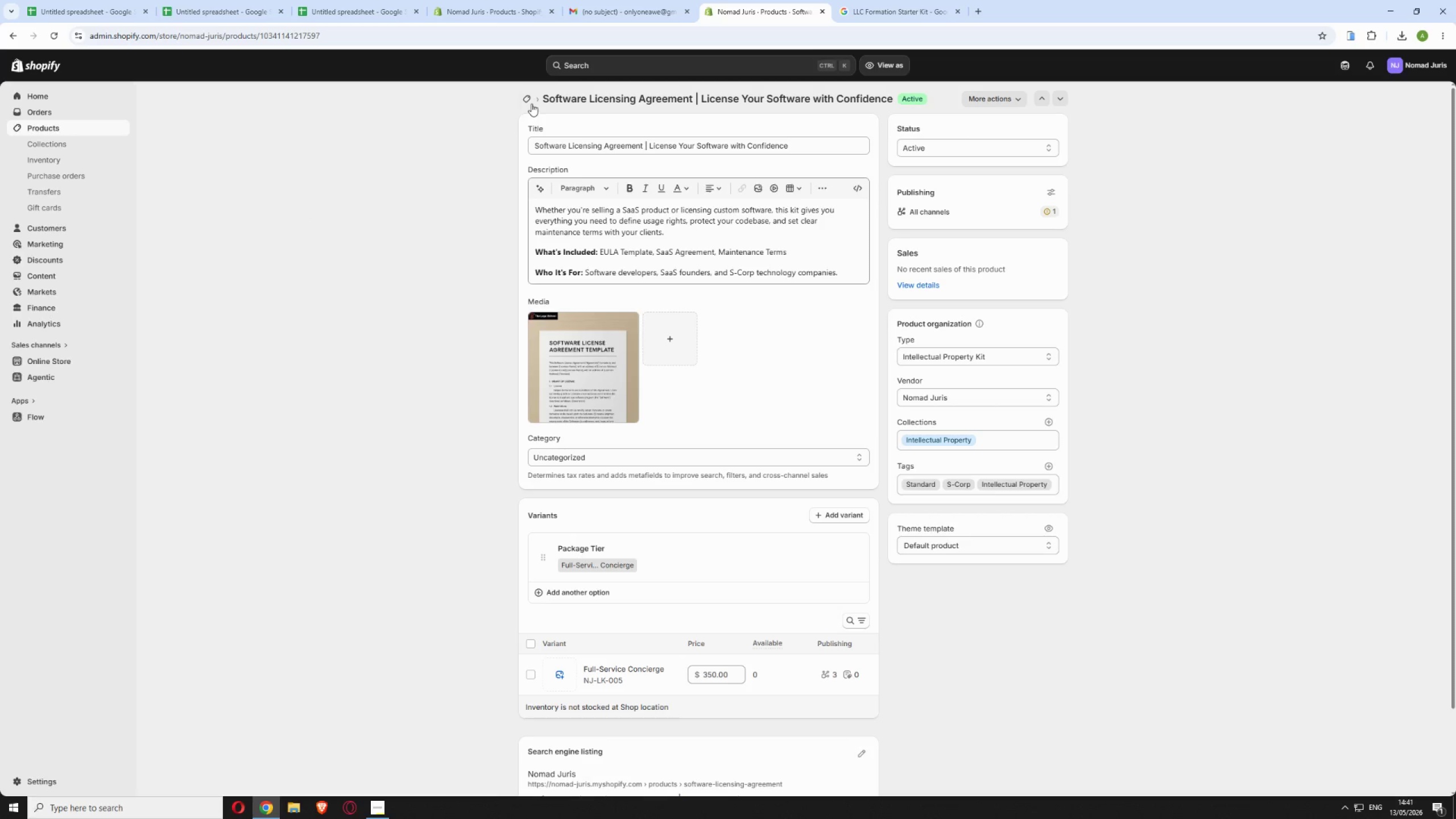 
left_click([526, 96])
 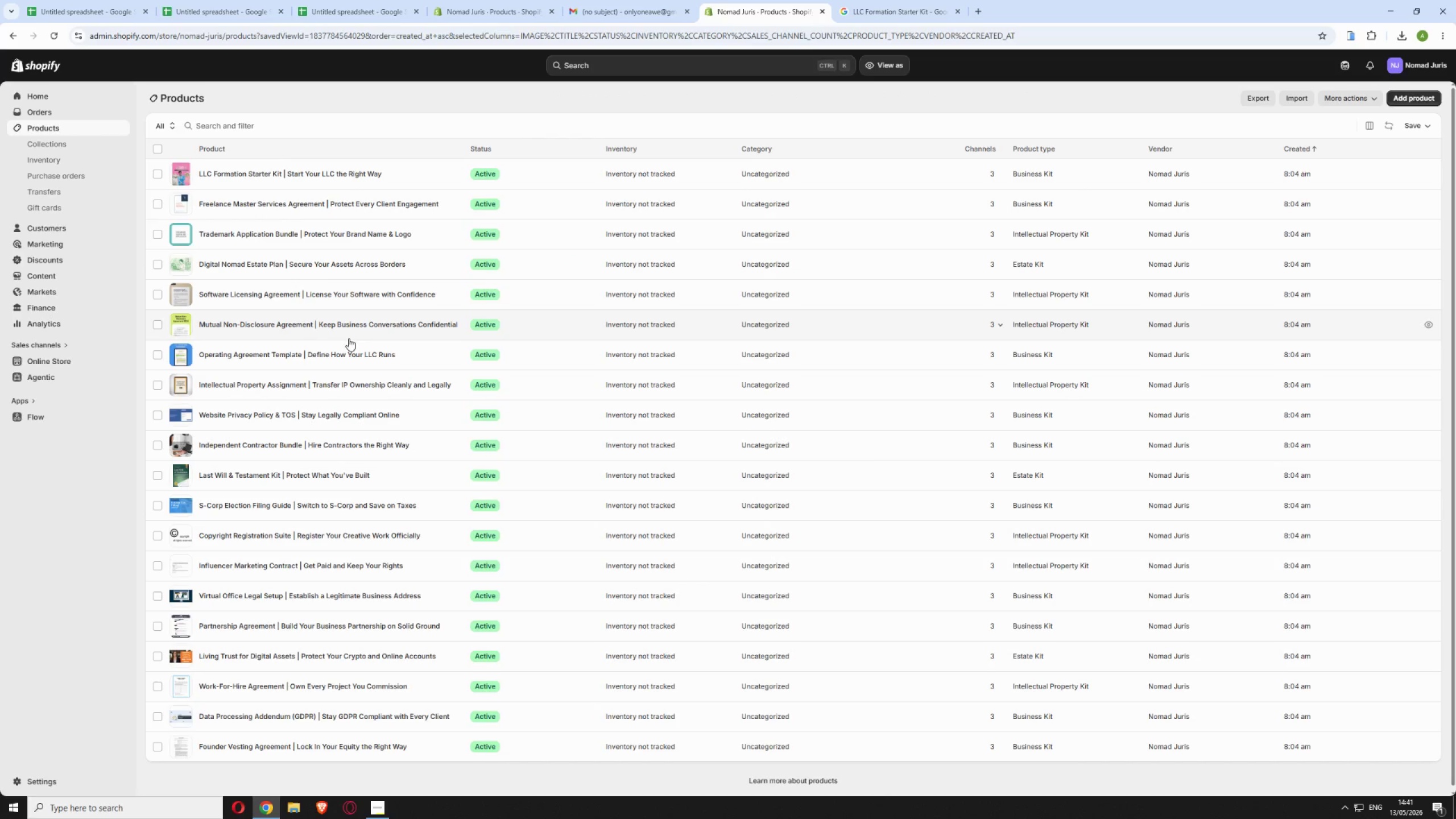 
left_click([506, 321])
 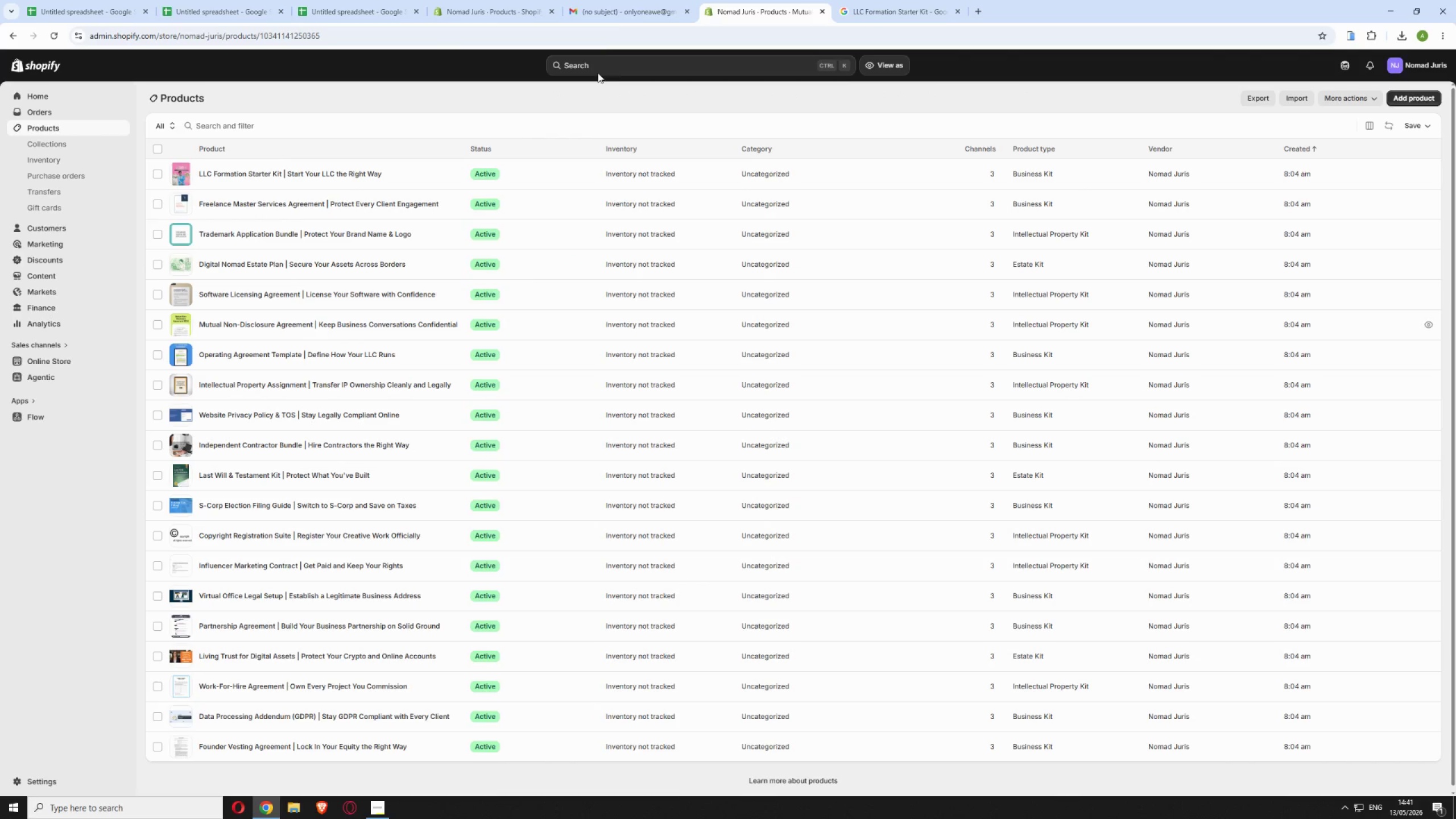 
left_click([614, 6])
 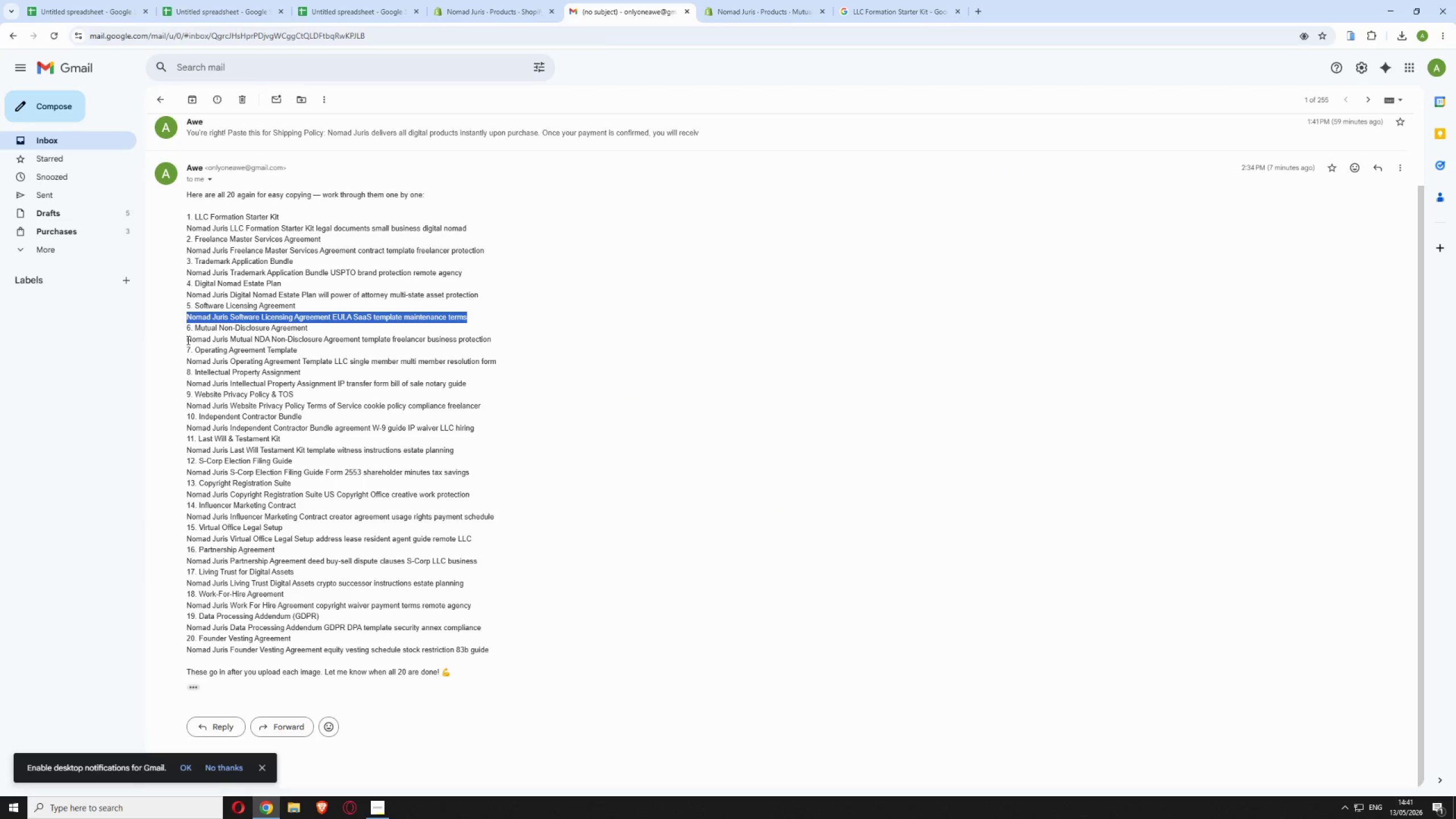 
left_click_drag(start_coordinate=[187, 340], to_coordinate=[500, 339])
 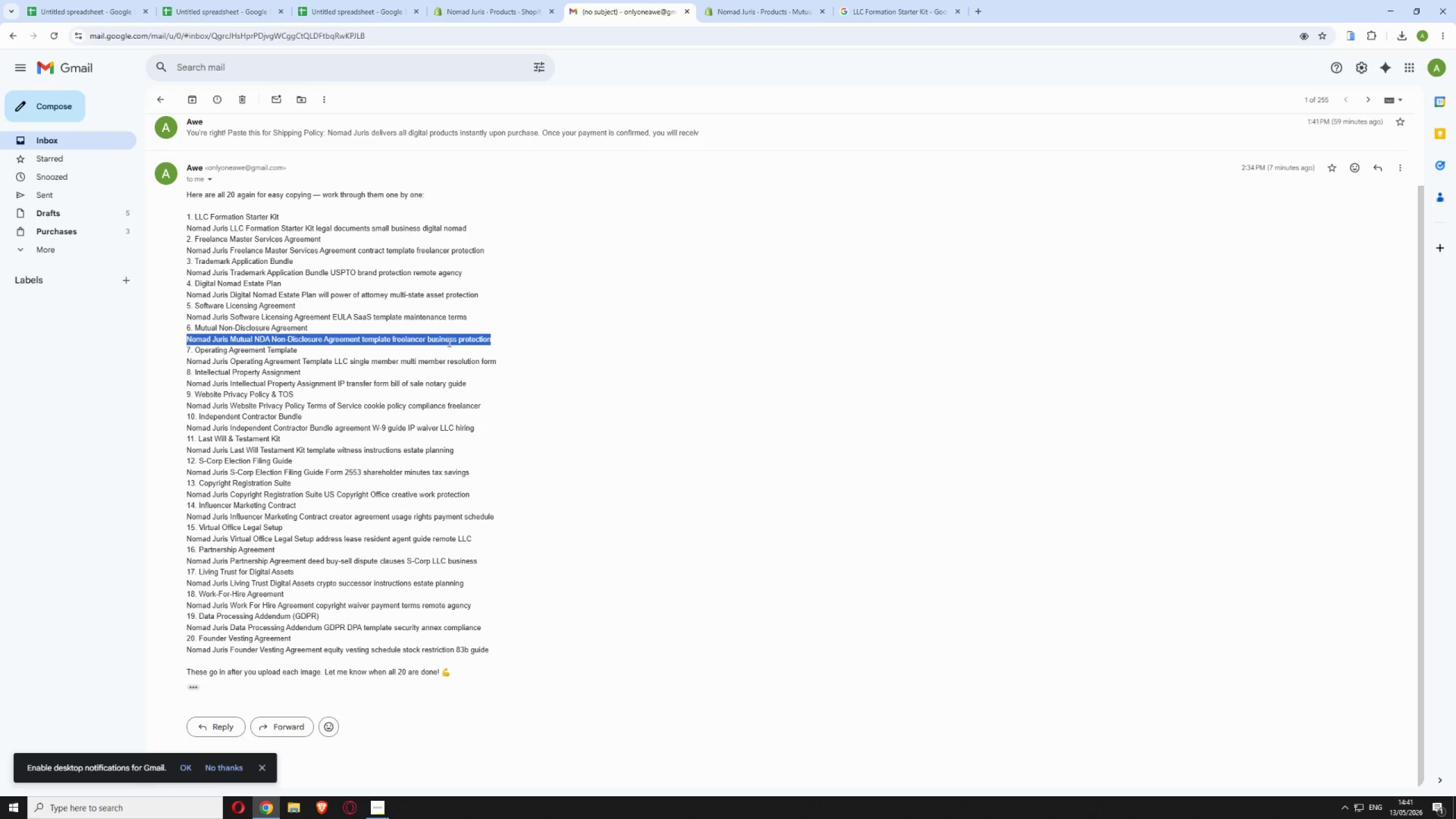 
right_click([448, 340])
 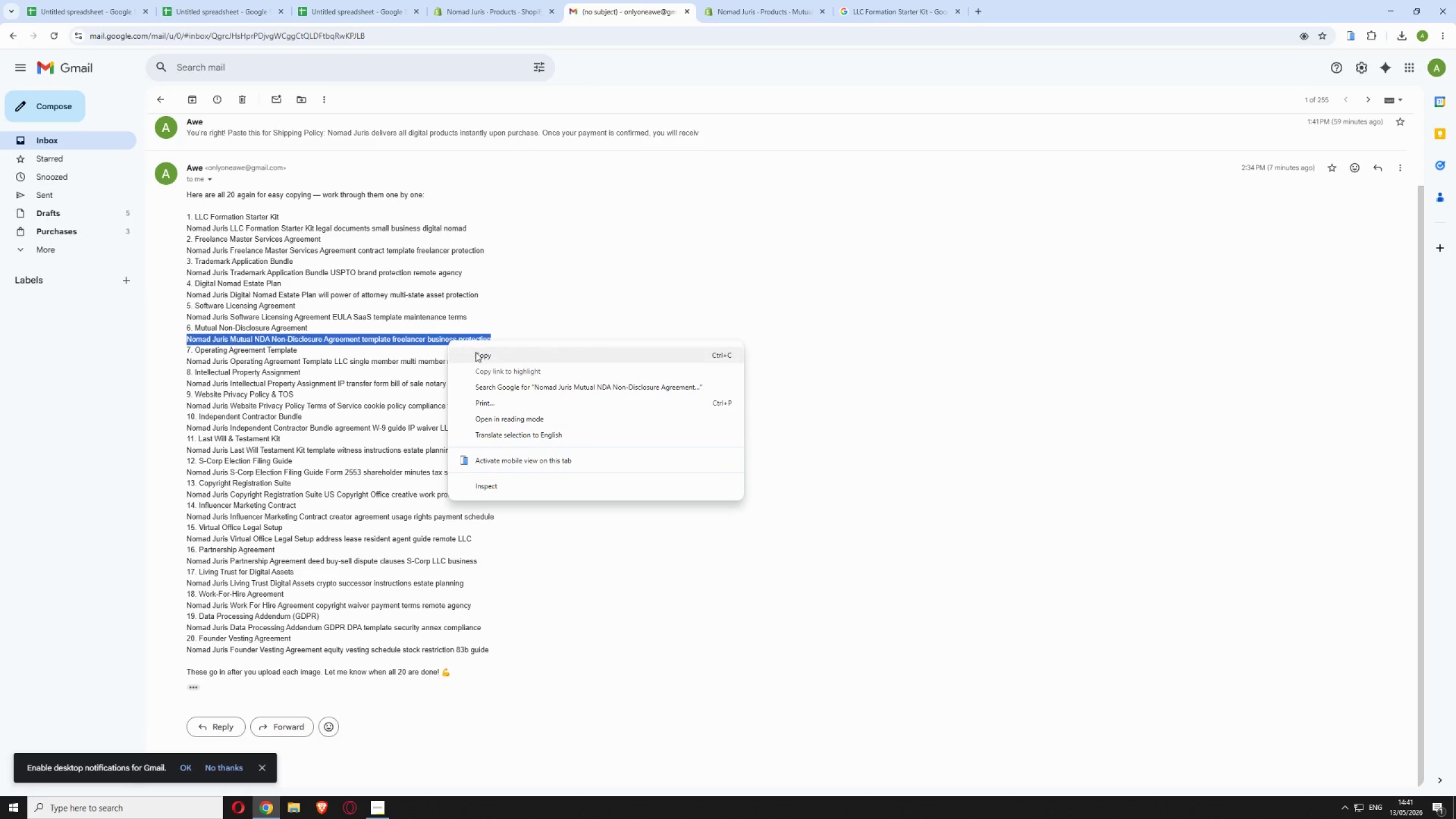 
left_click([475, 352])
 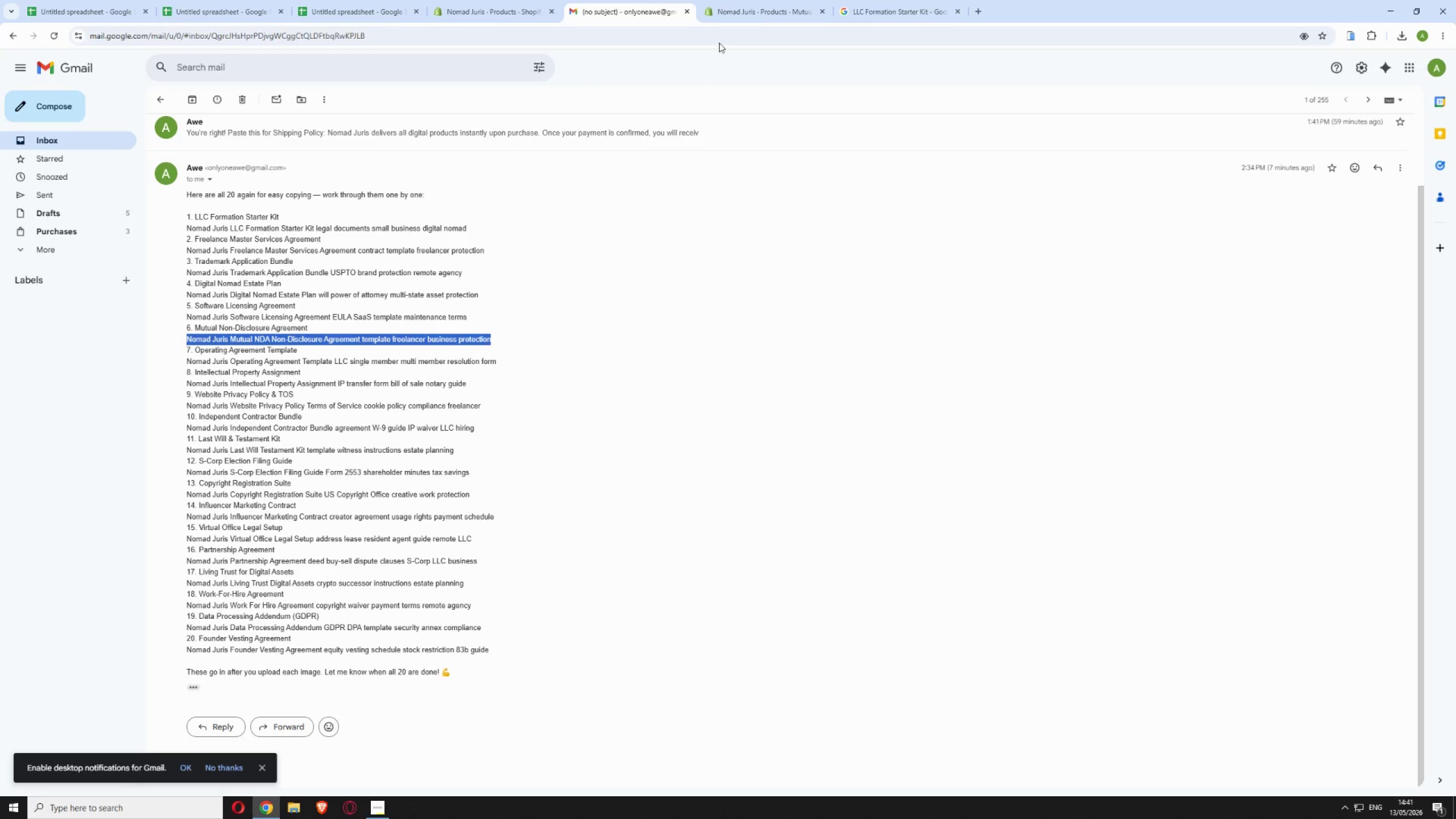 
left_click([744, 11])
 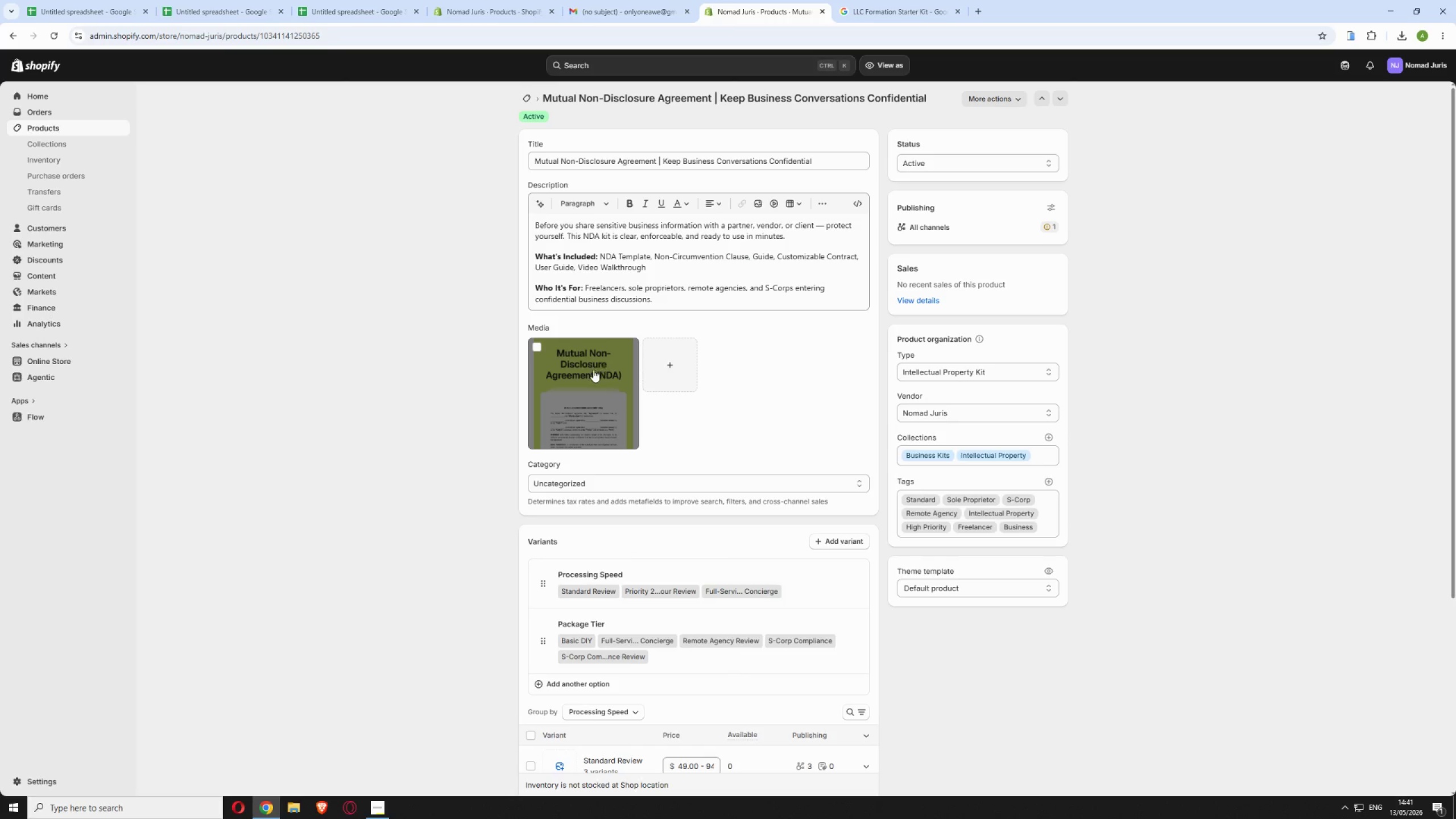 
left_click([592, 371])
 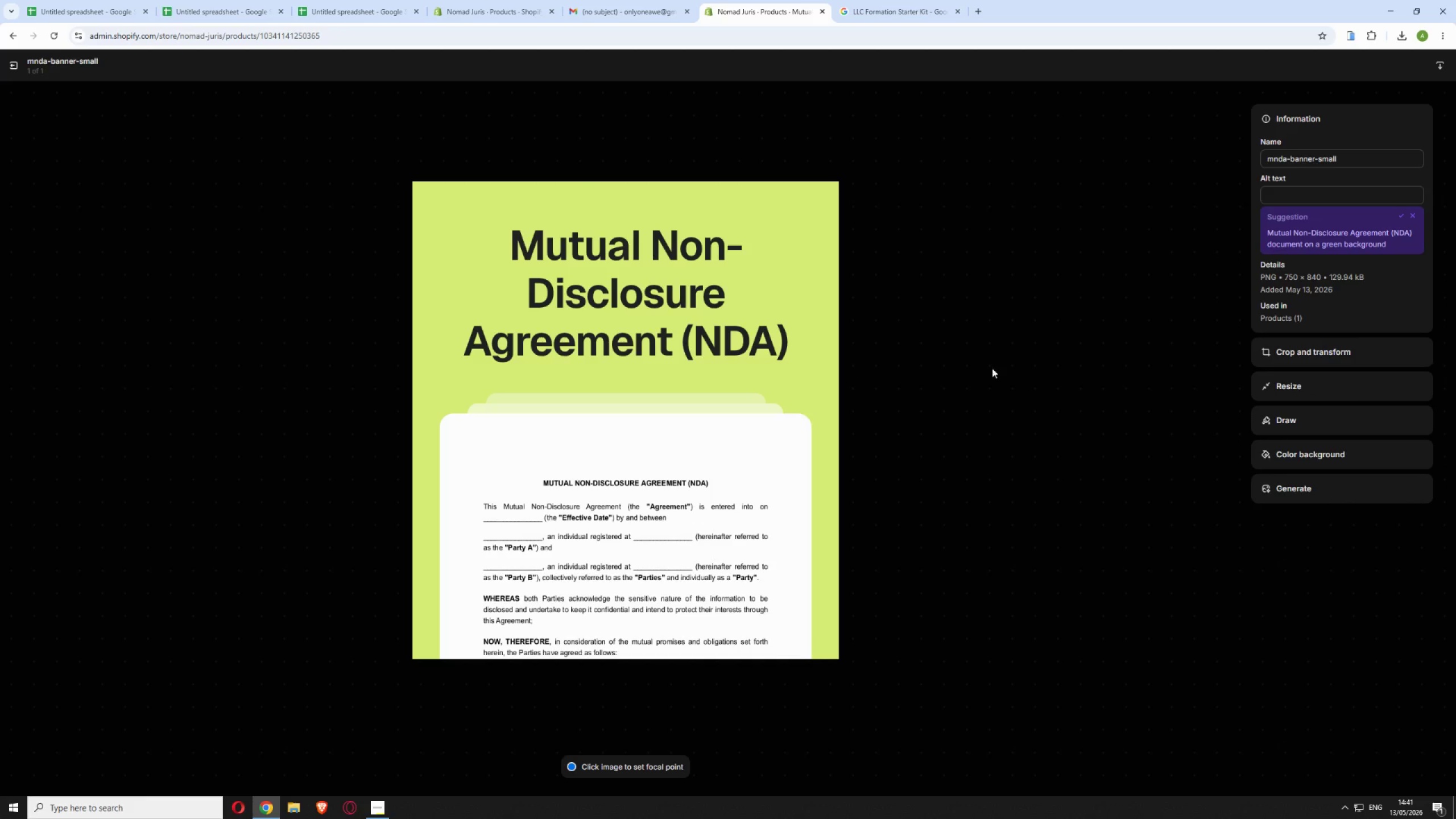 
left_click([1283, 203])
 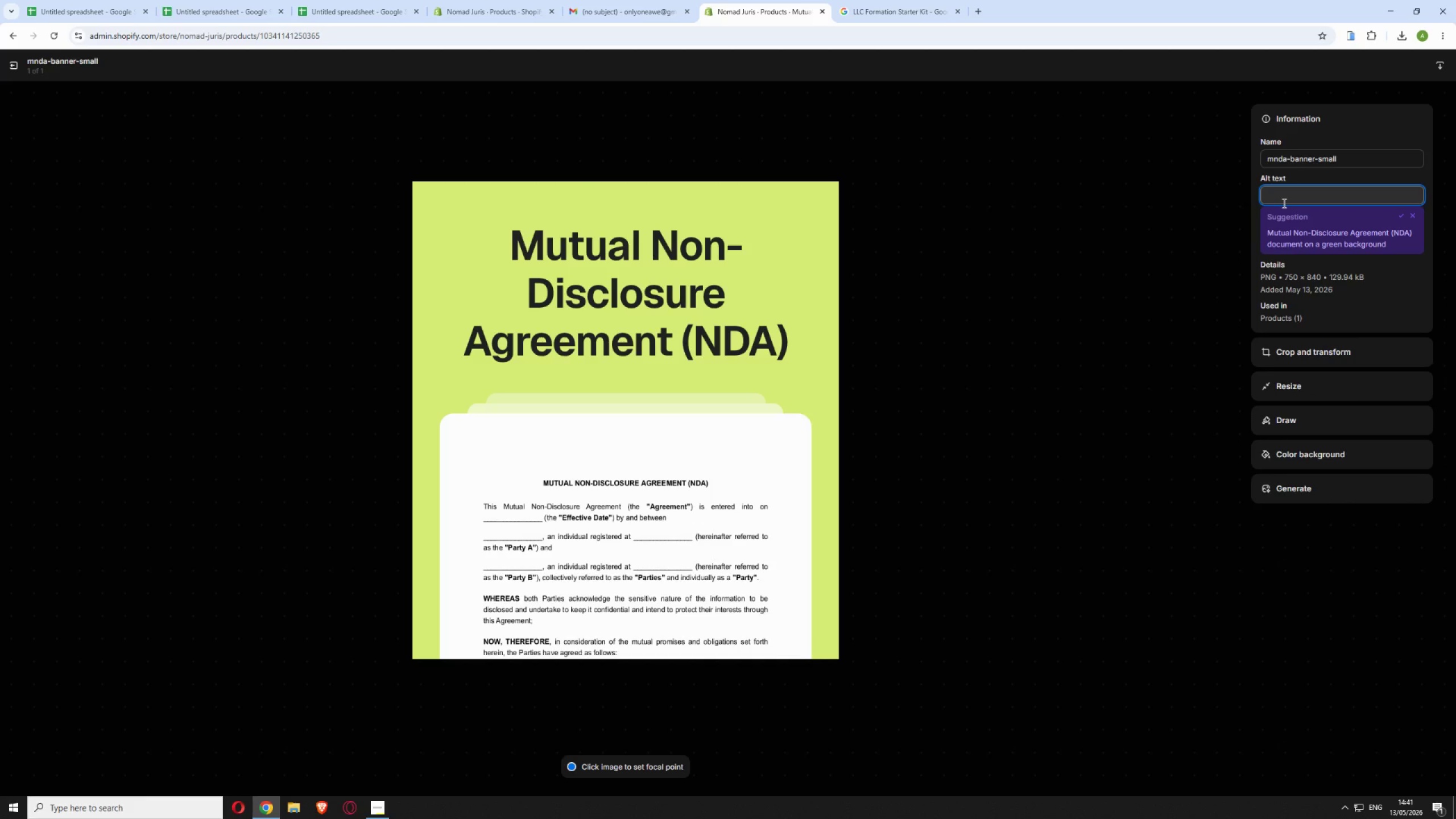 
key(Control+V)
 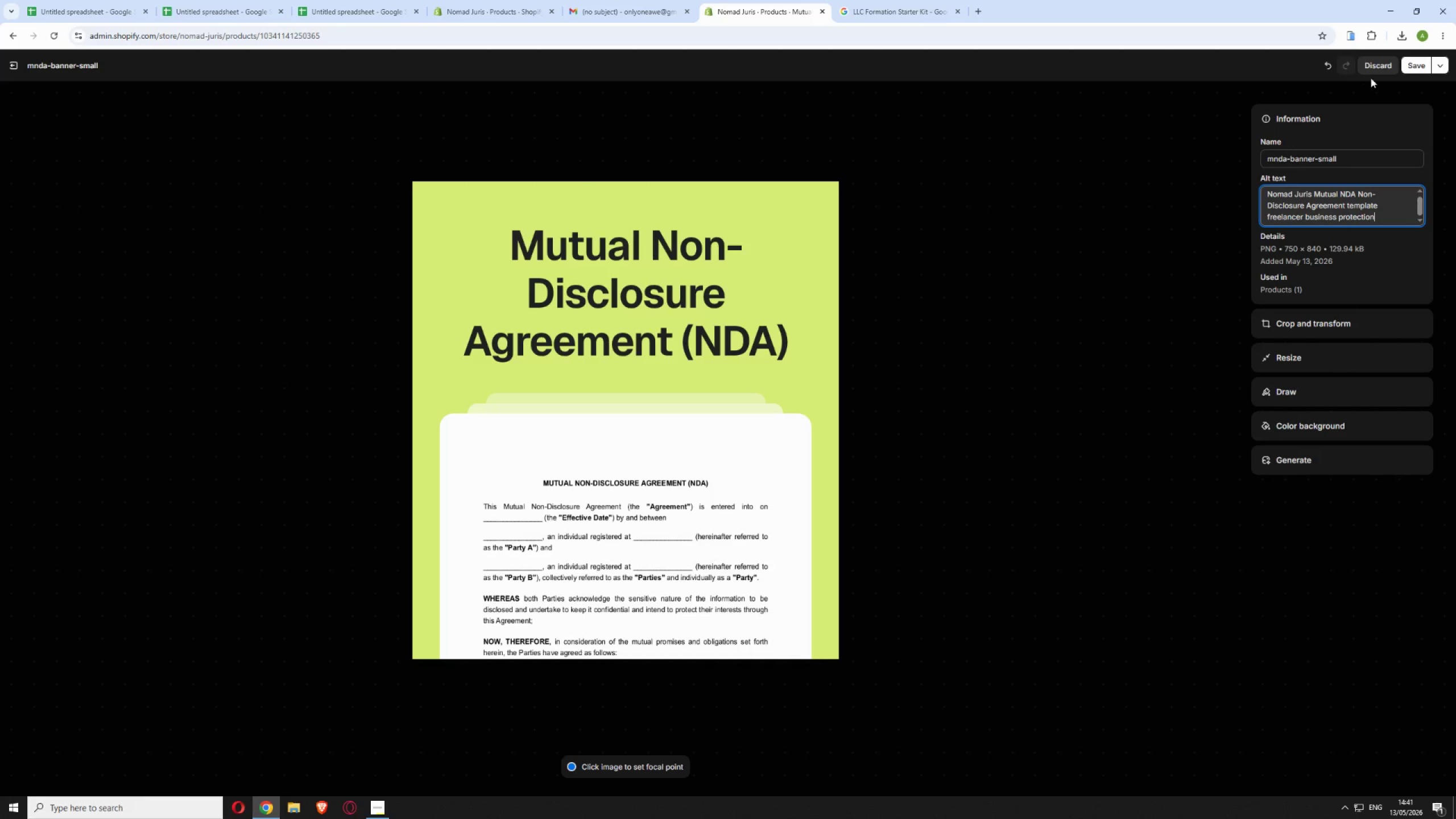 
left_click([1413, 63])
 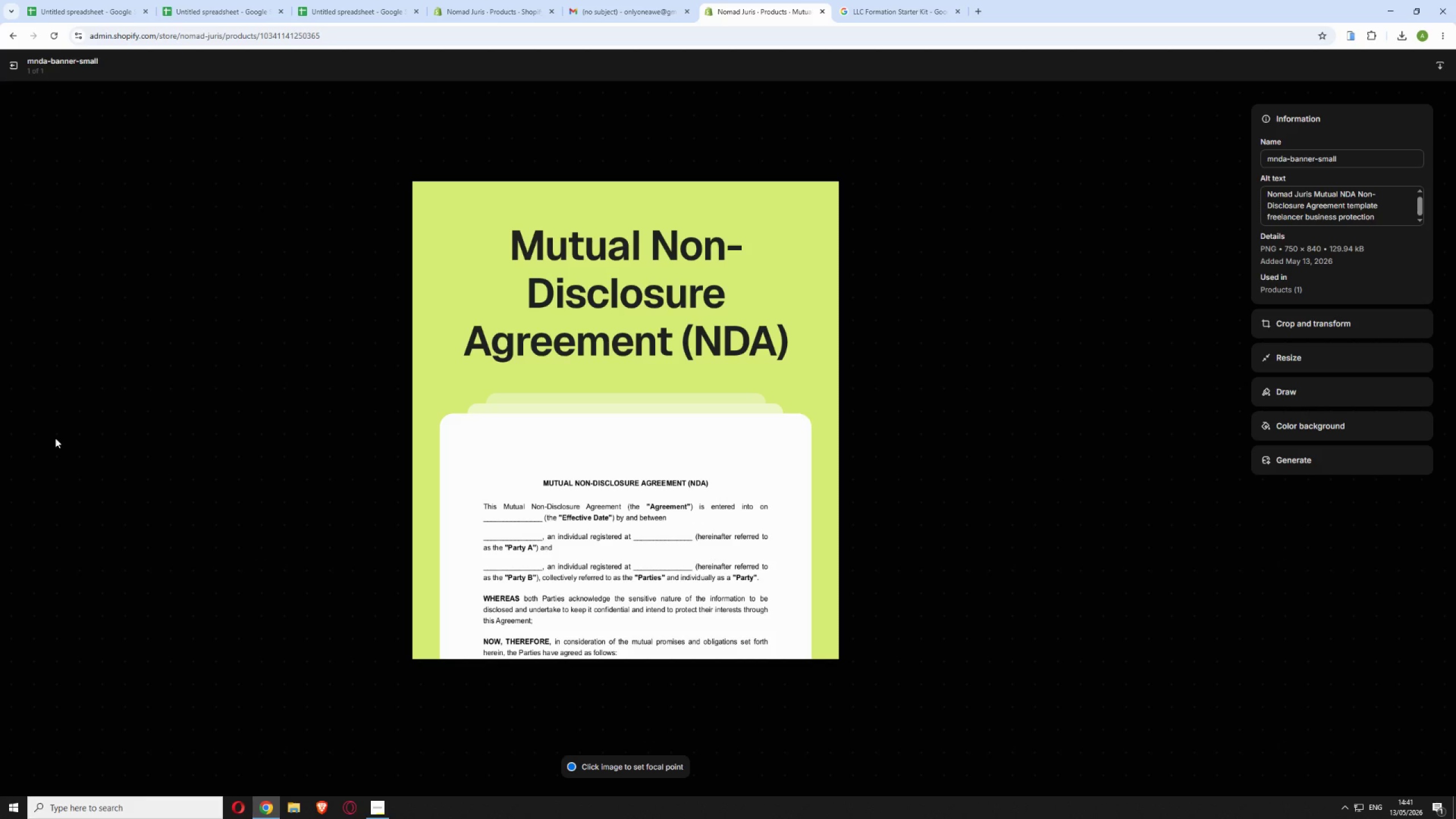 
left_click([11, 64])
 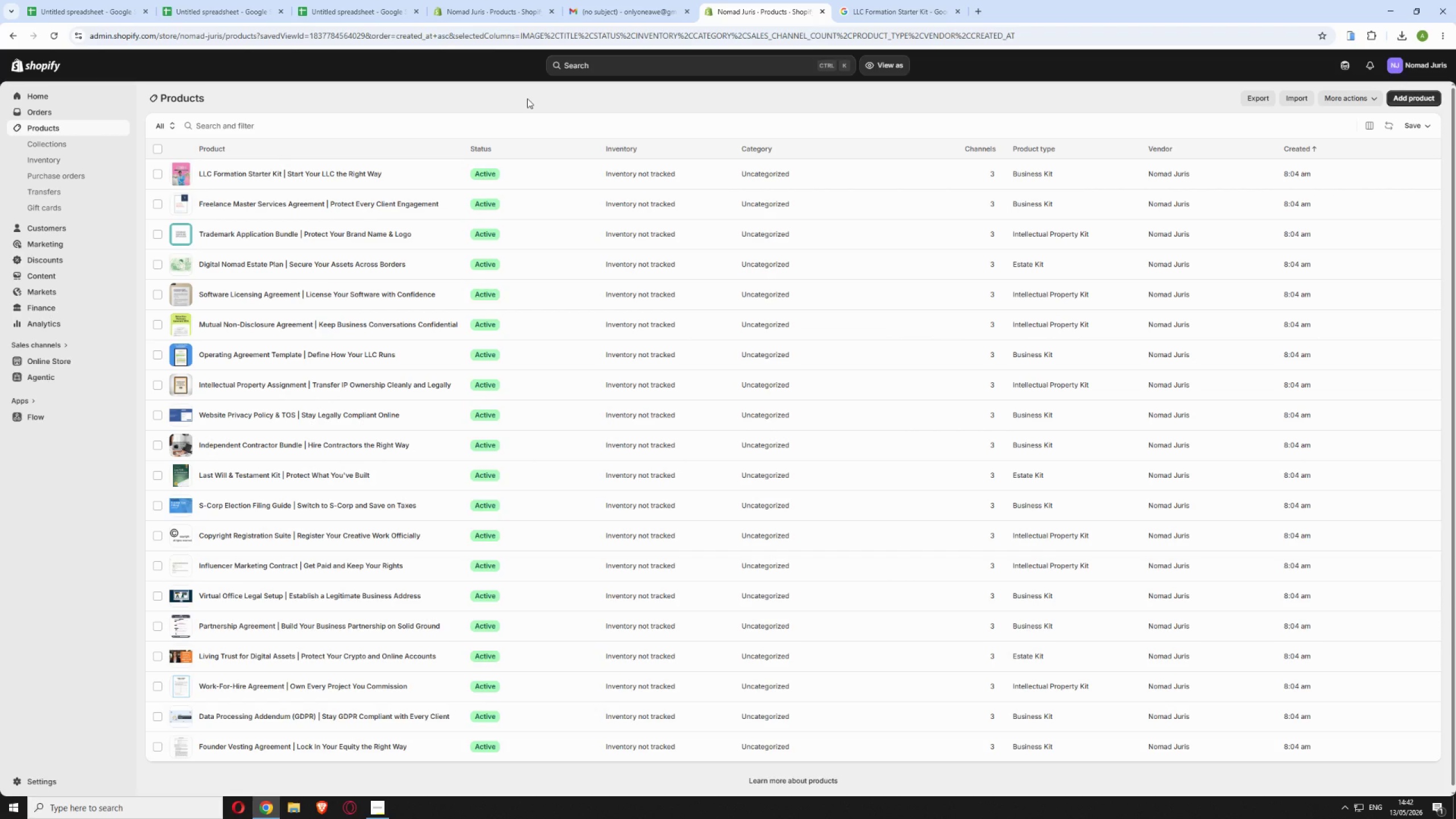 
wait(19.56)
 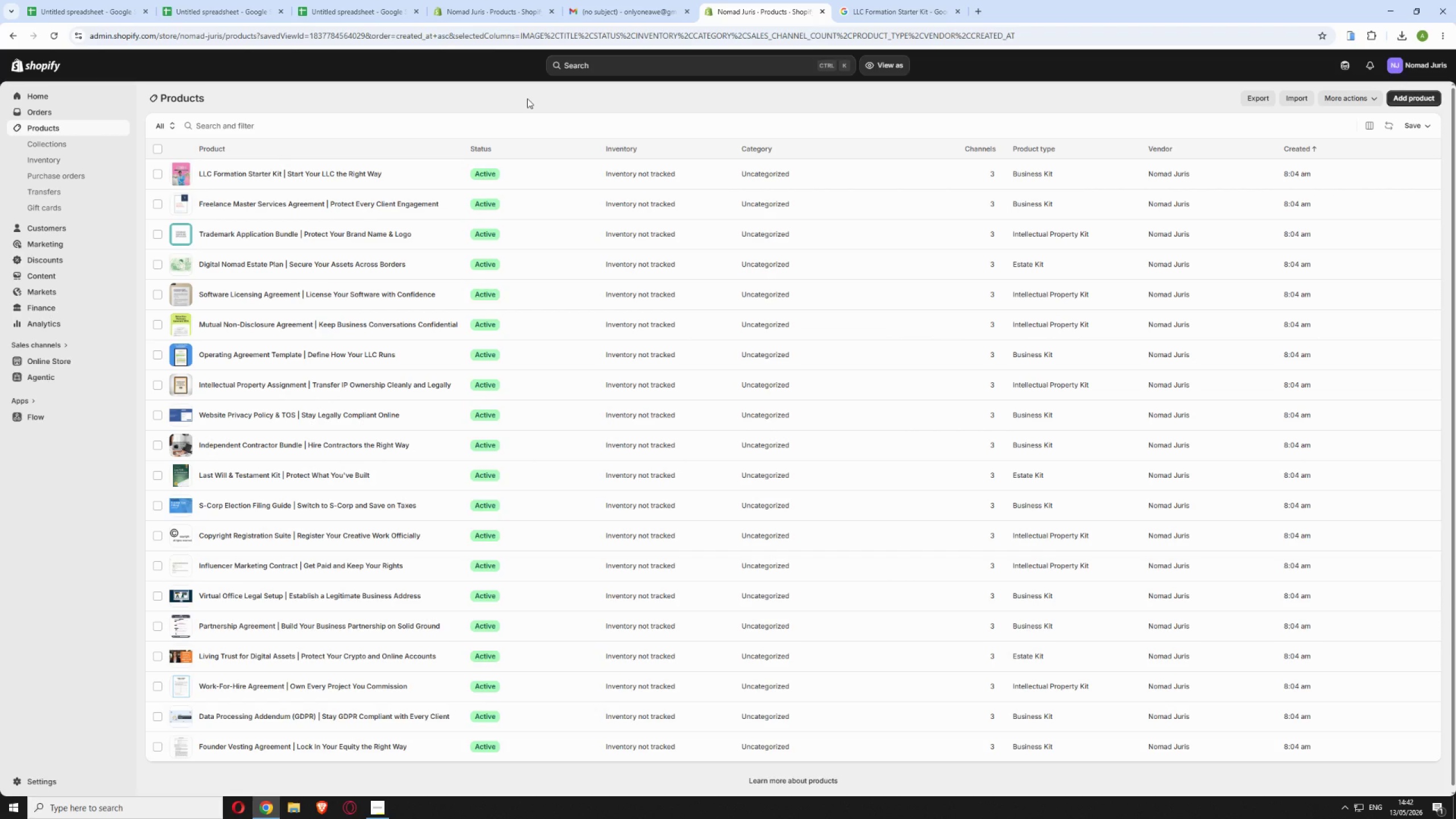 
left_click([416, 345])
 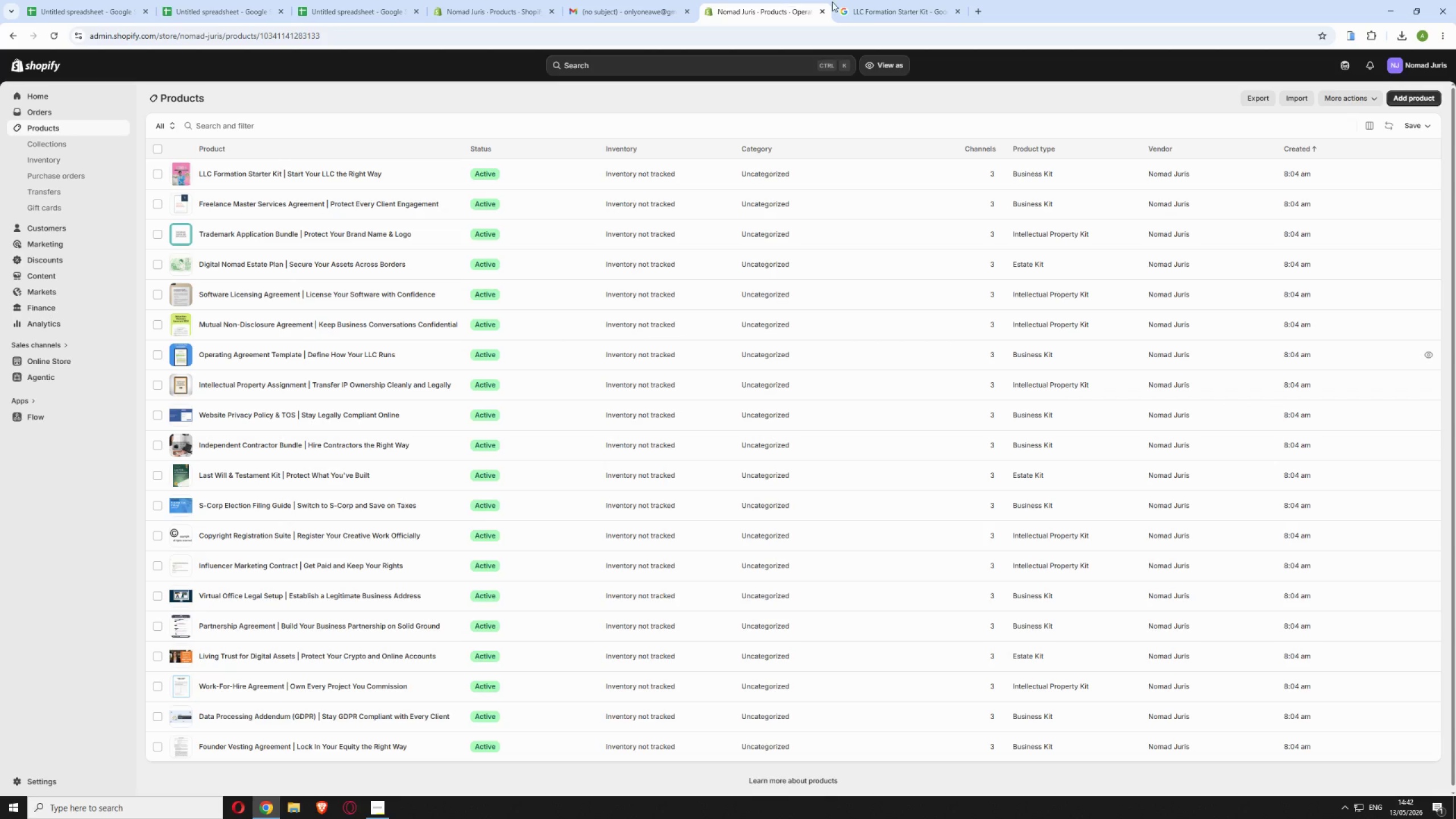 
left_click([895, 16])
 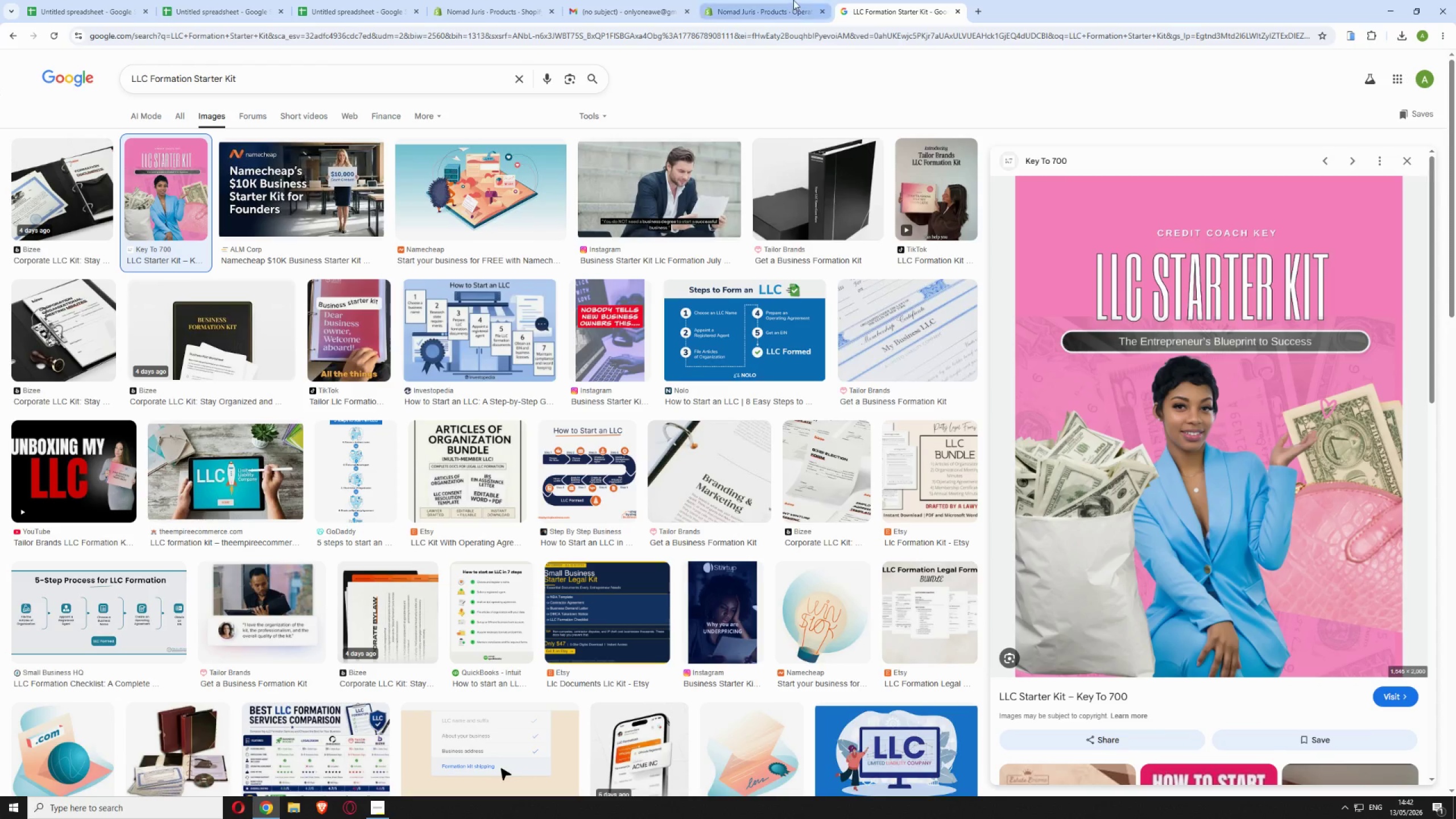 
left_click([777, 1])
 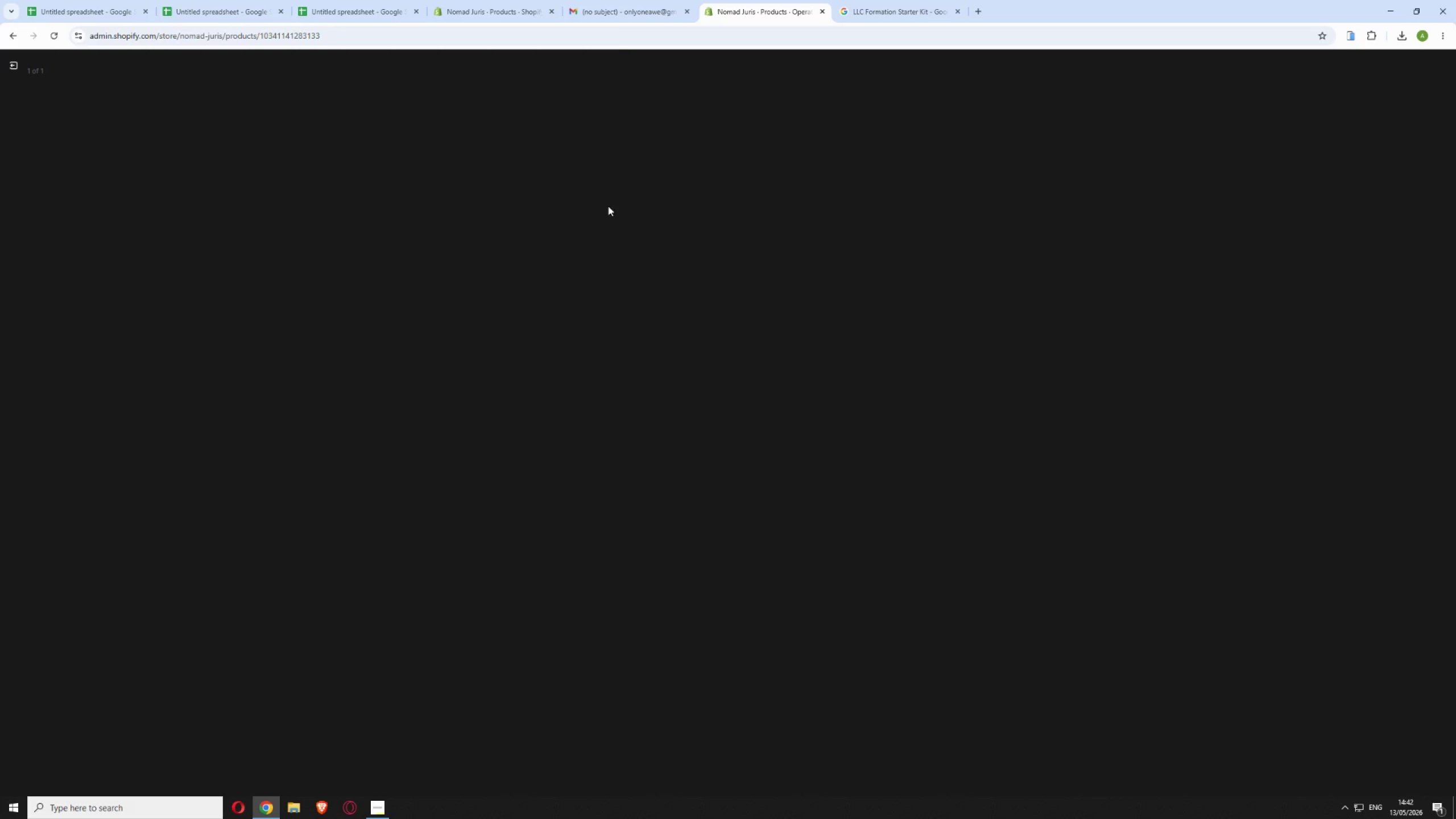 
left_click([613, 16])
 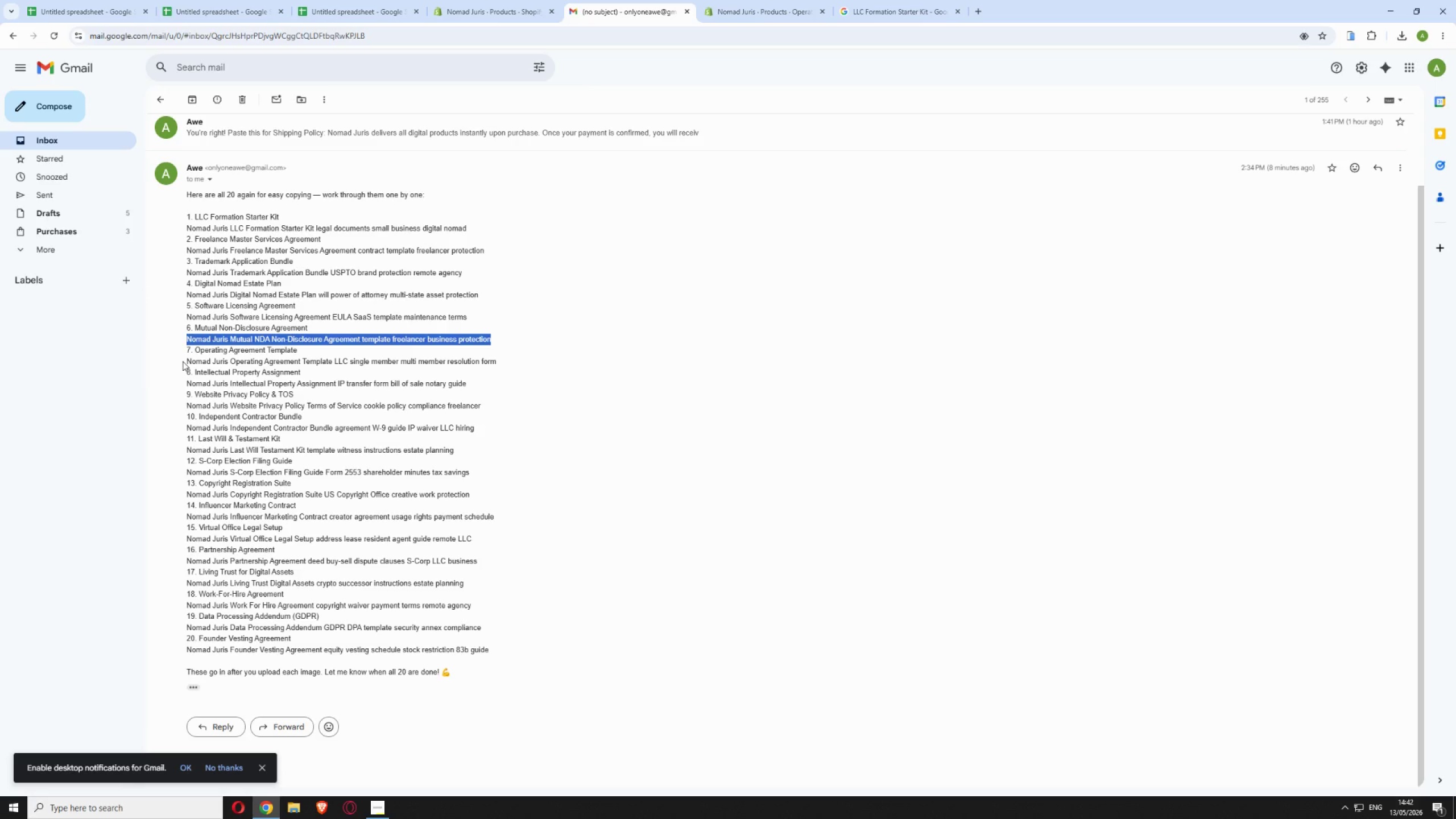 
left_click([779, 11])
 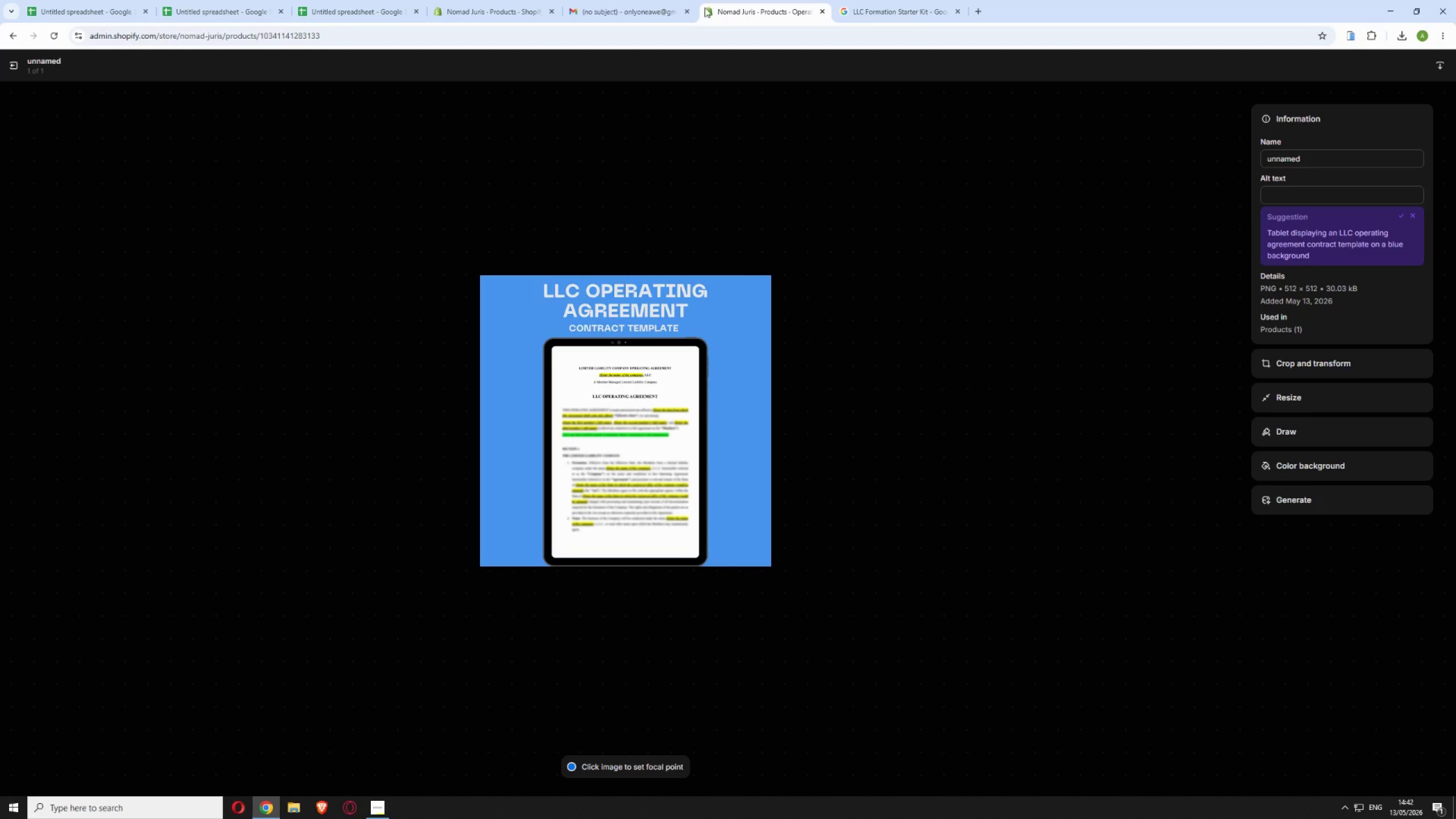 
left_click([632, 10])
 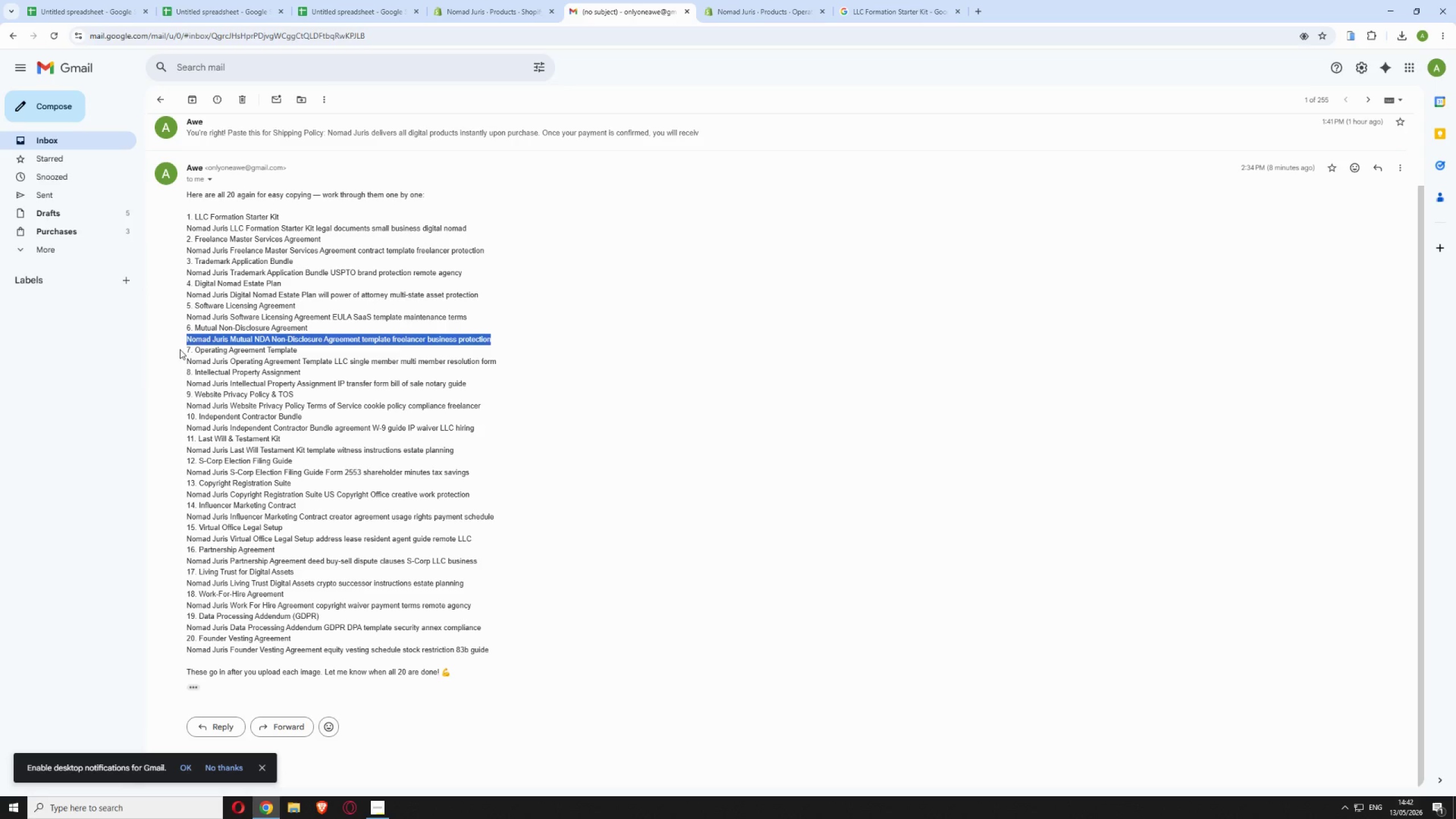 
left_click_drag(start_coordinate=[184, 358], to_coordinate=[509, 366])
 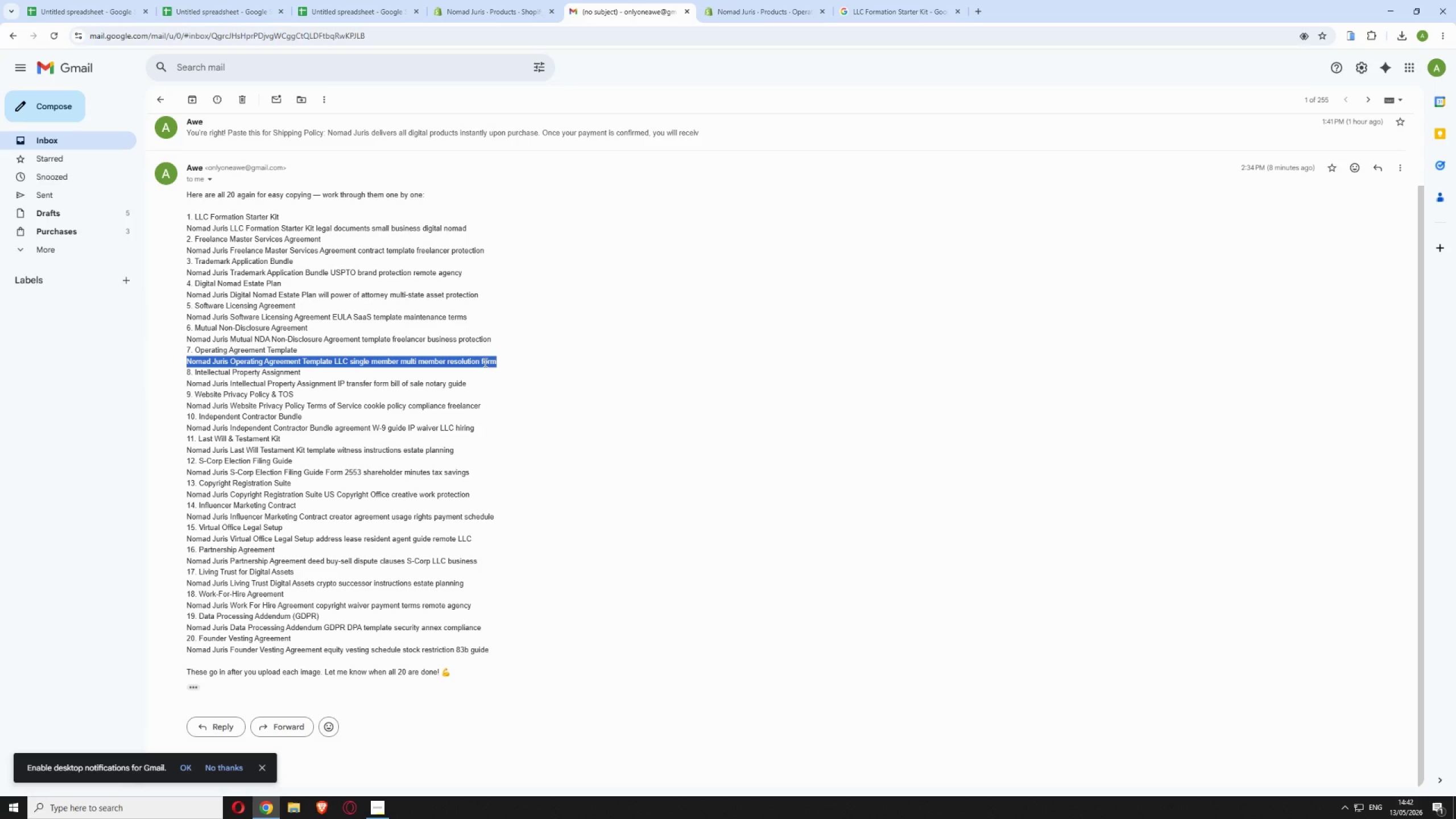 
right_click([484, 362])
 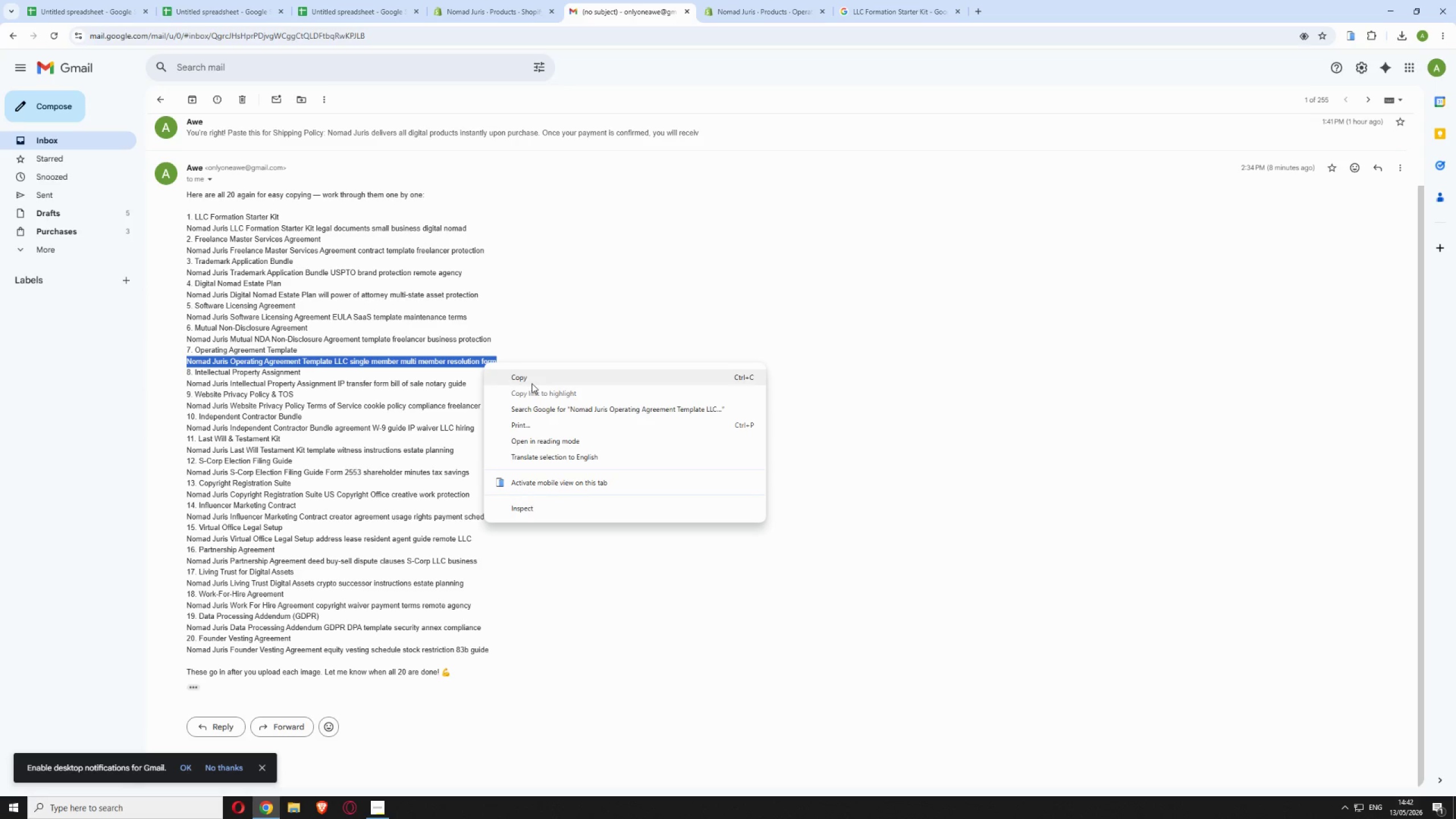 
left_click([531, 380])
 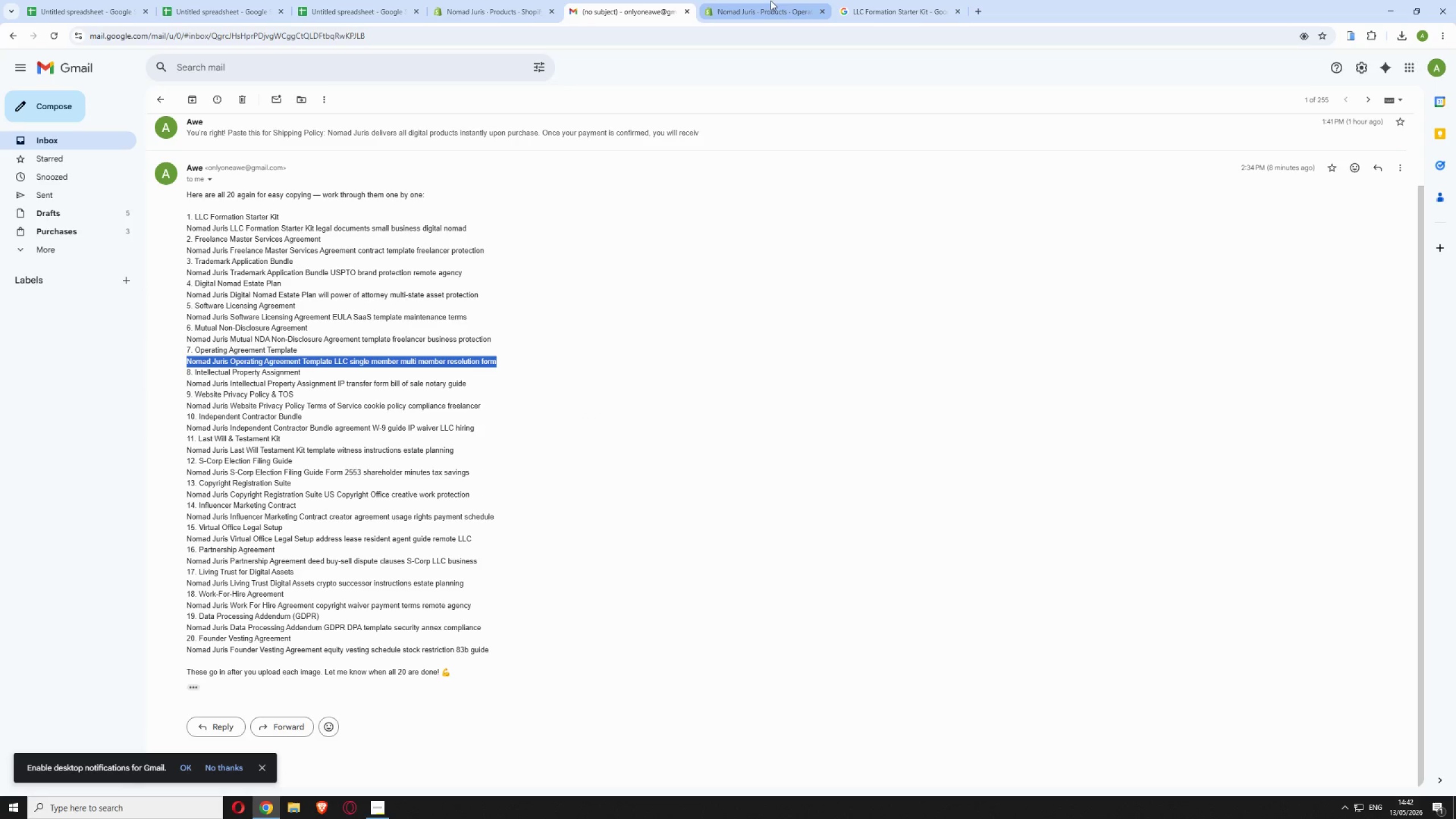 
left_click([770, 6])
 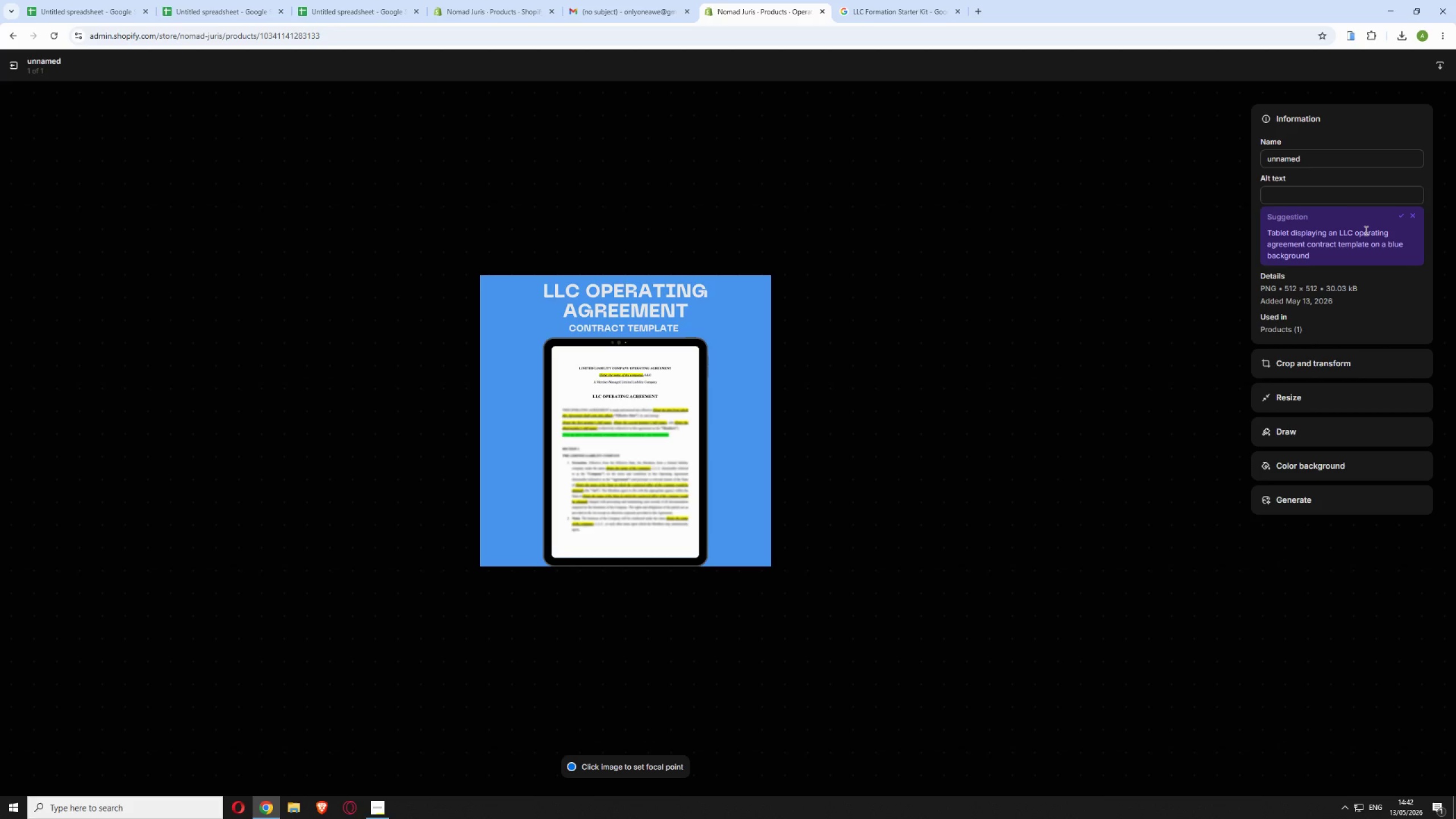 
left_click([1303, 195])
 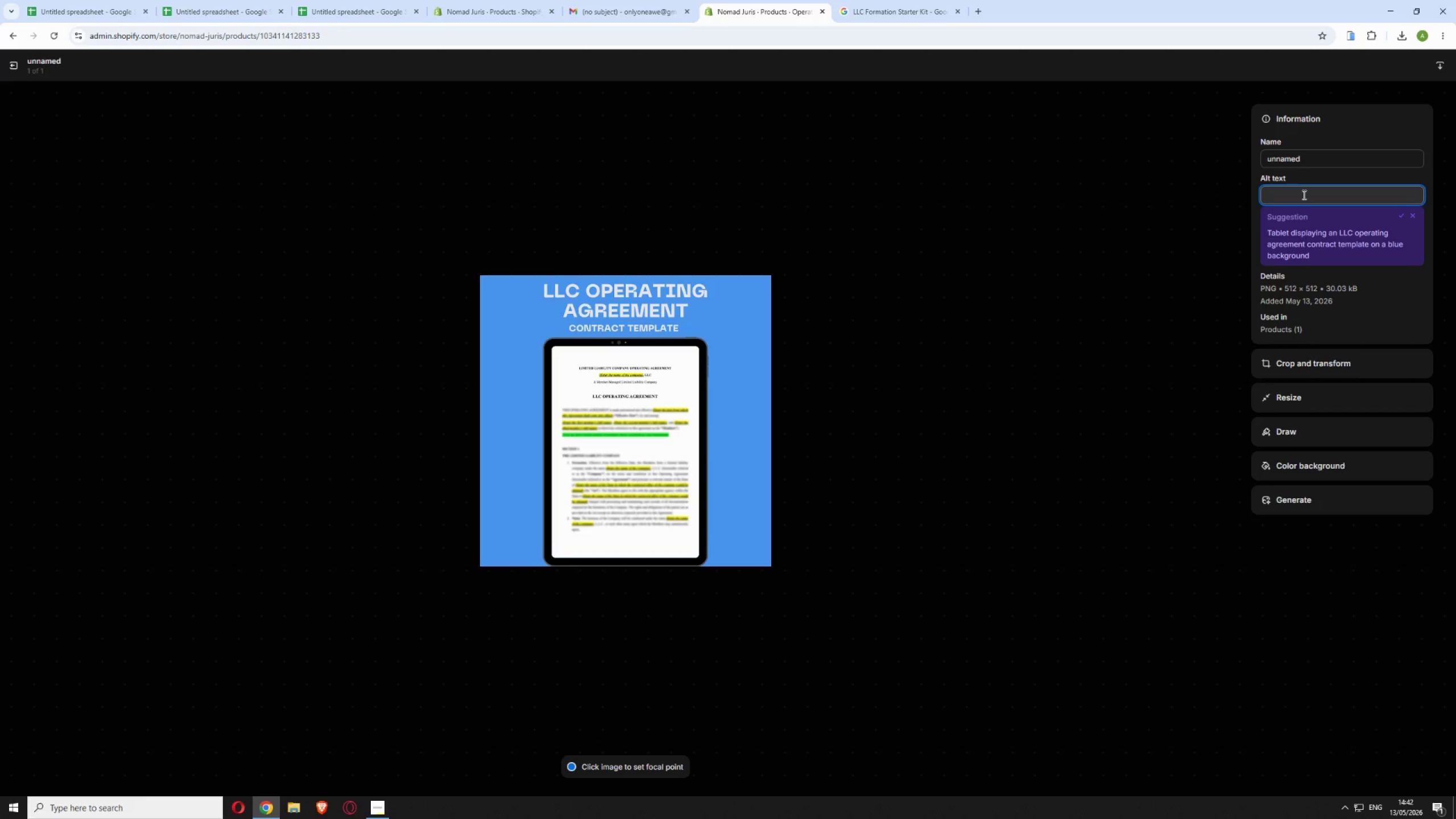 
key(Control+V)
 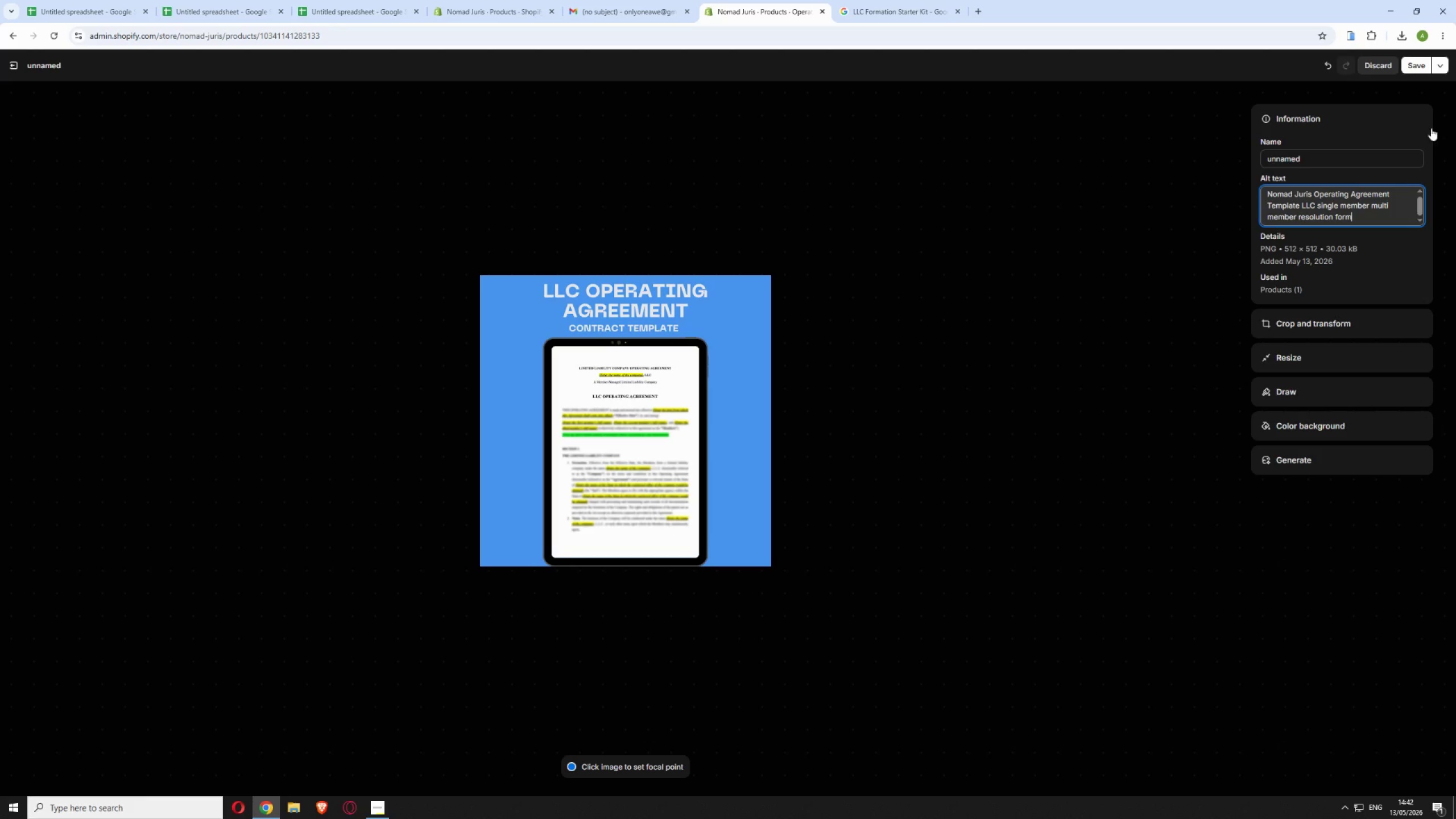 
left_click([1408, 67])
 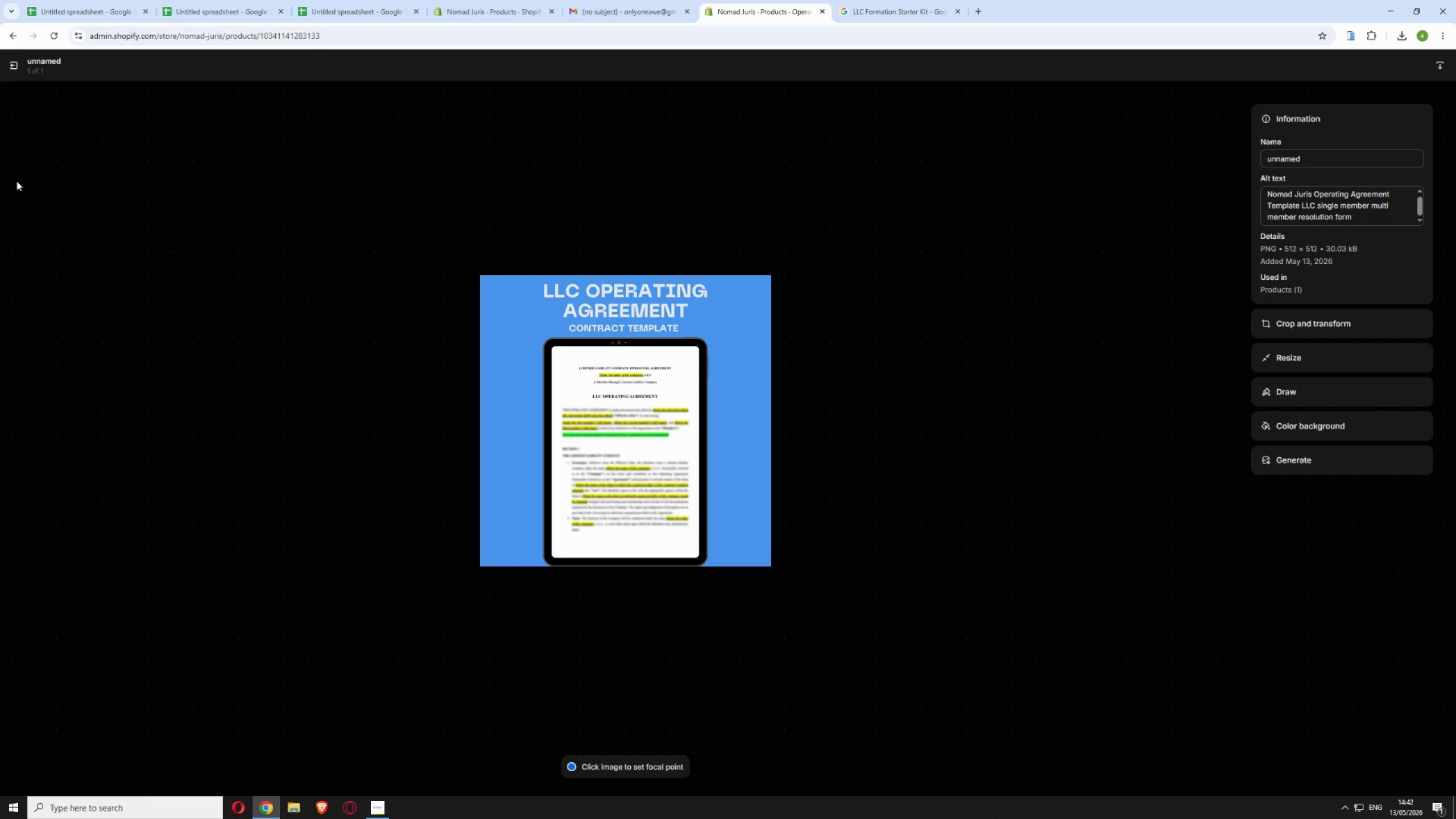 
wait(6.17)
 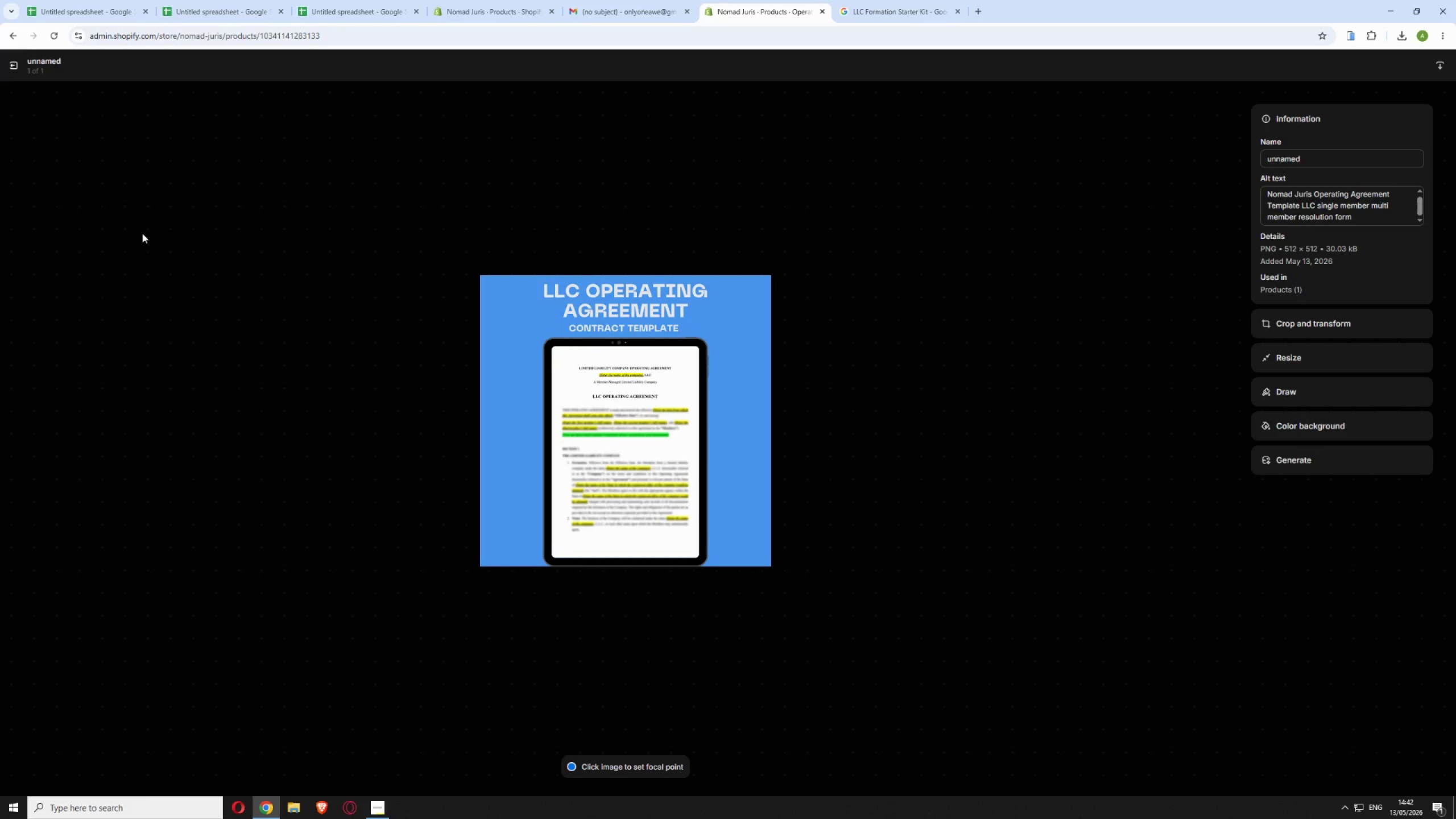 
mouse_move([27, 71])
 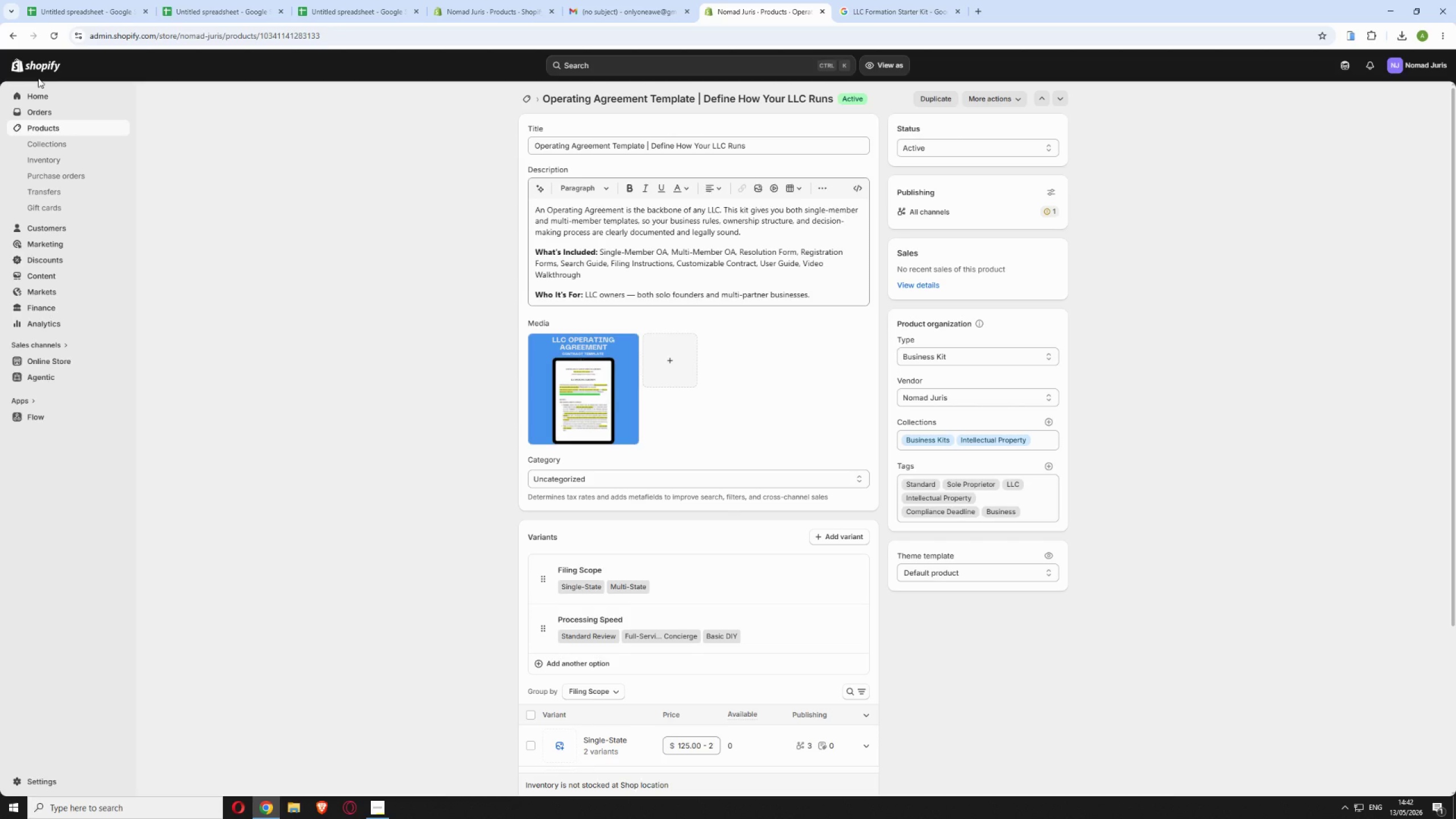 
wait(8.77)
 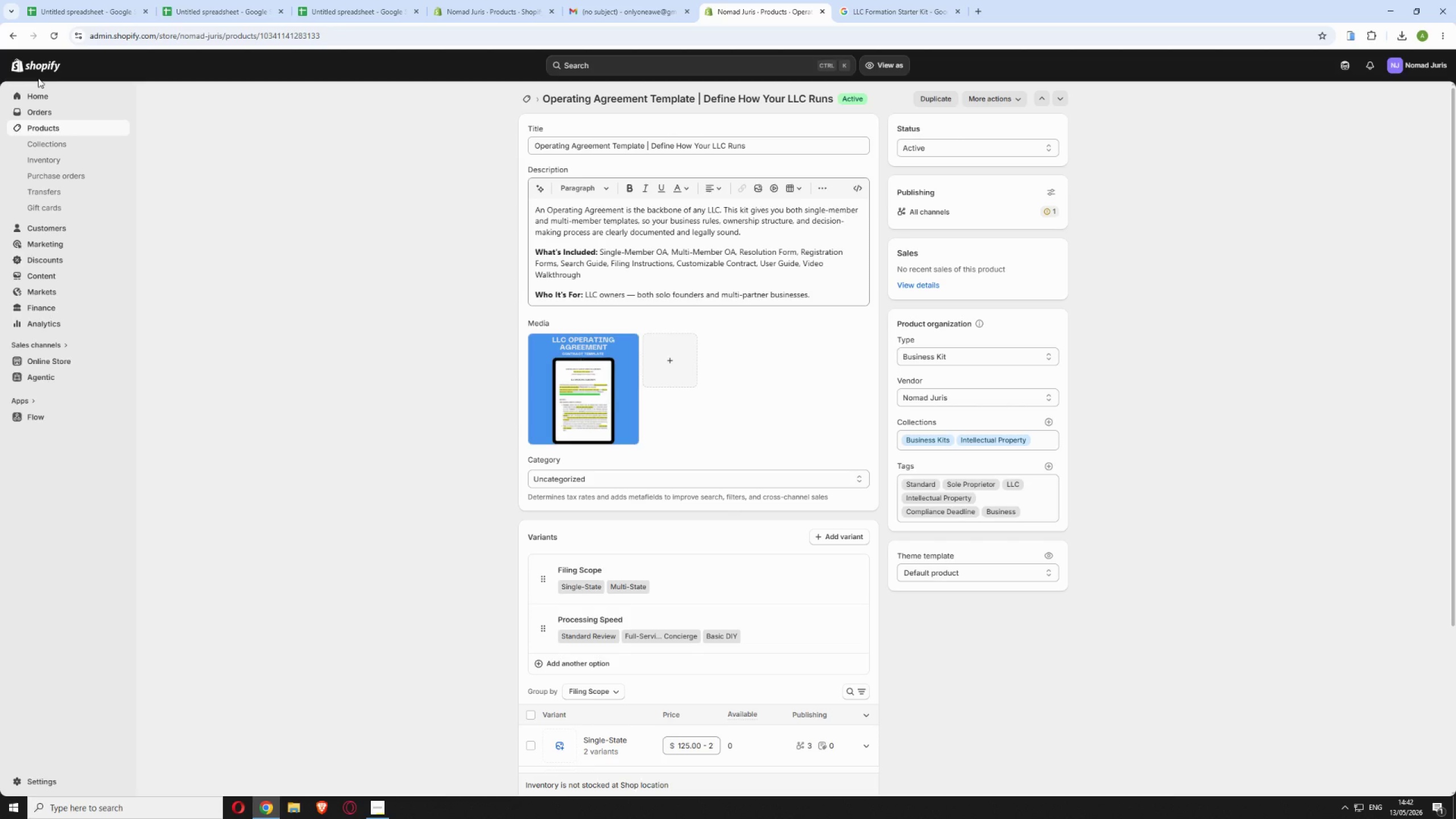 
left_click([527, 101])
 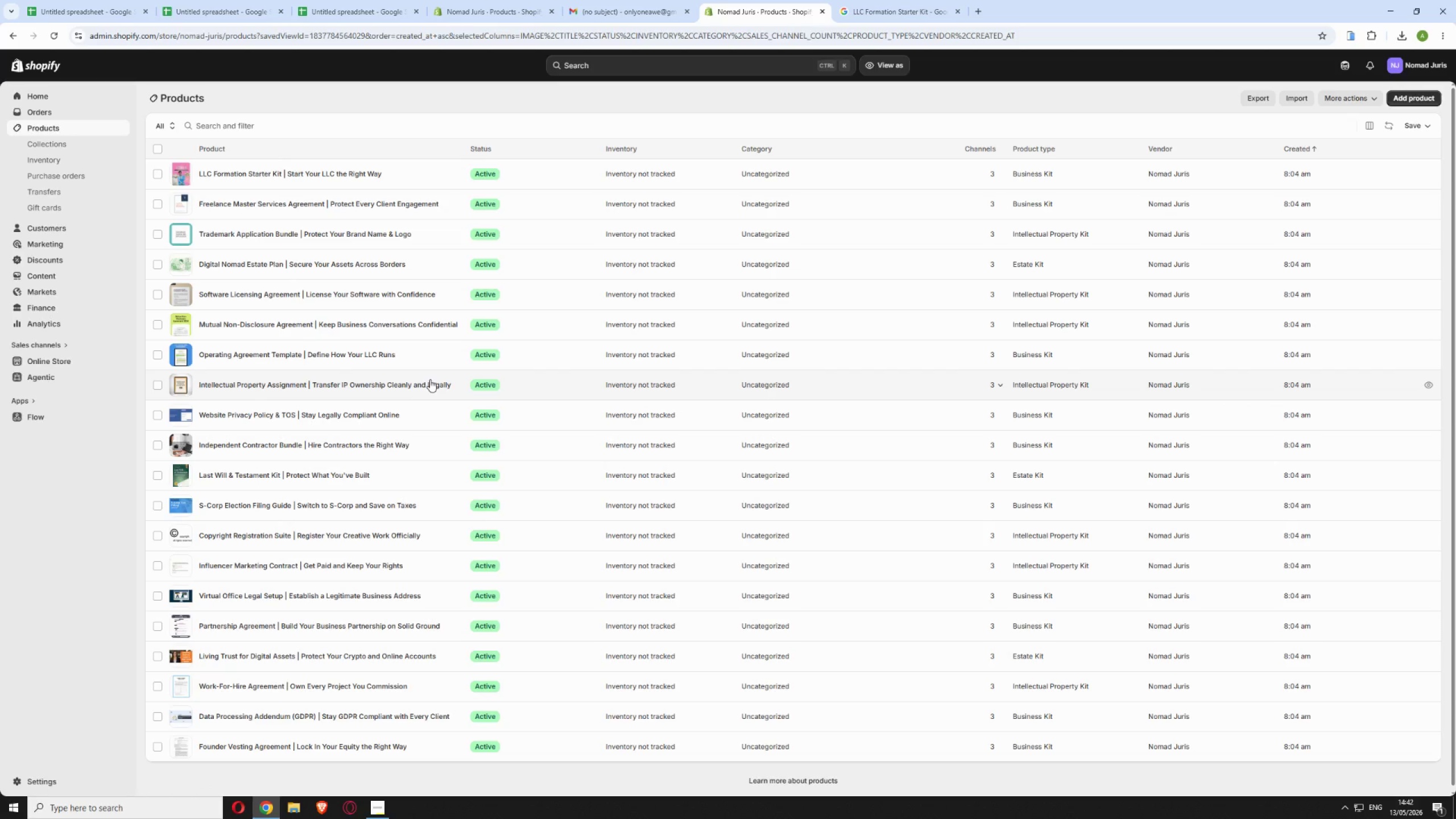 
left_click([459, 381])
 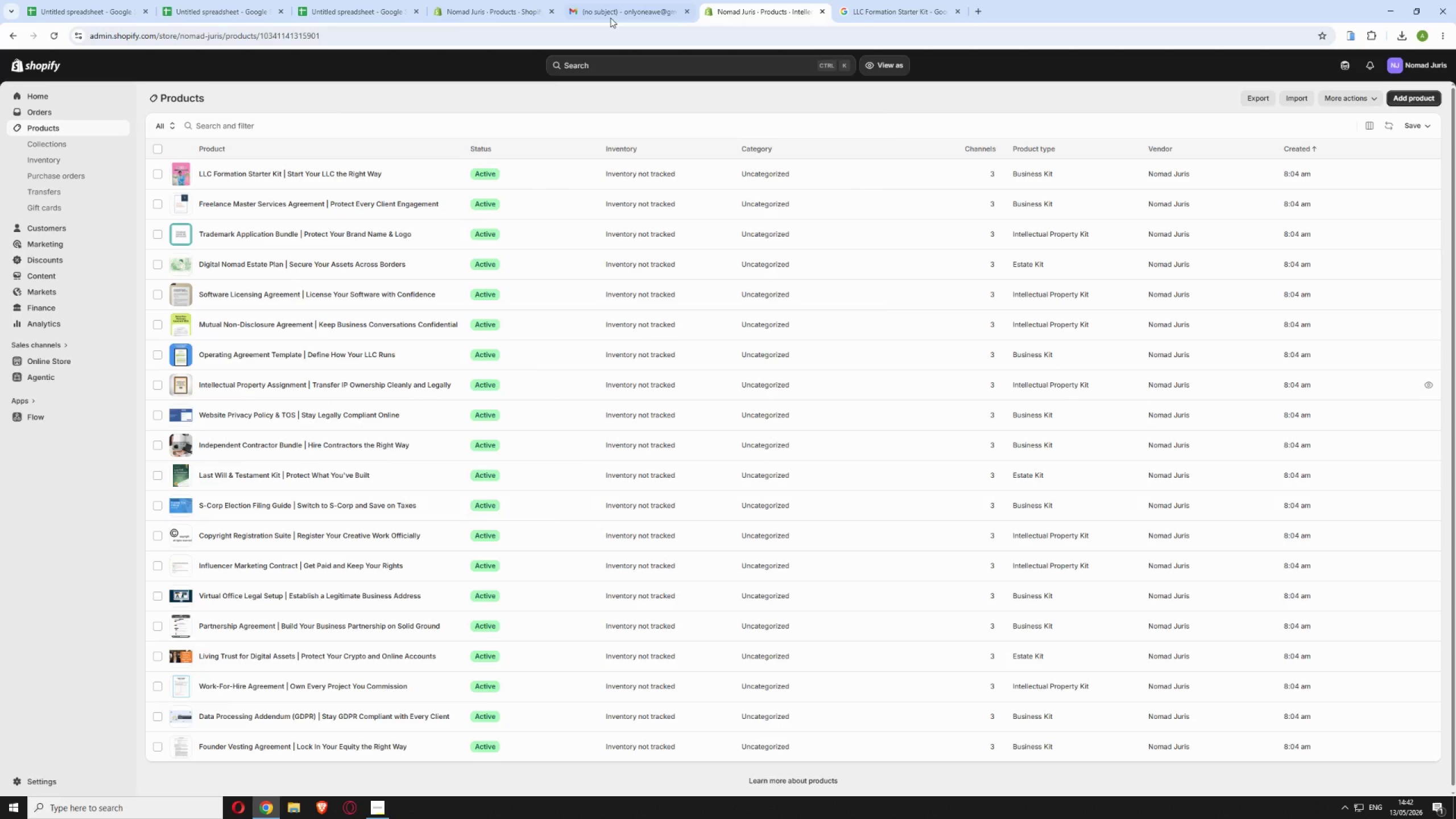 
left_click([615, 0])
 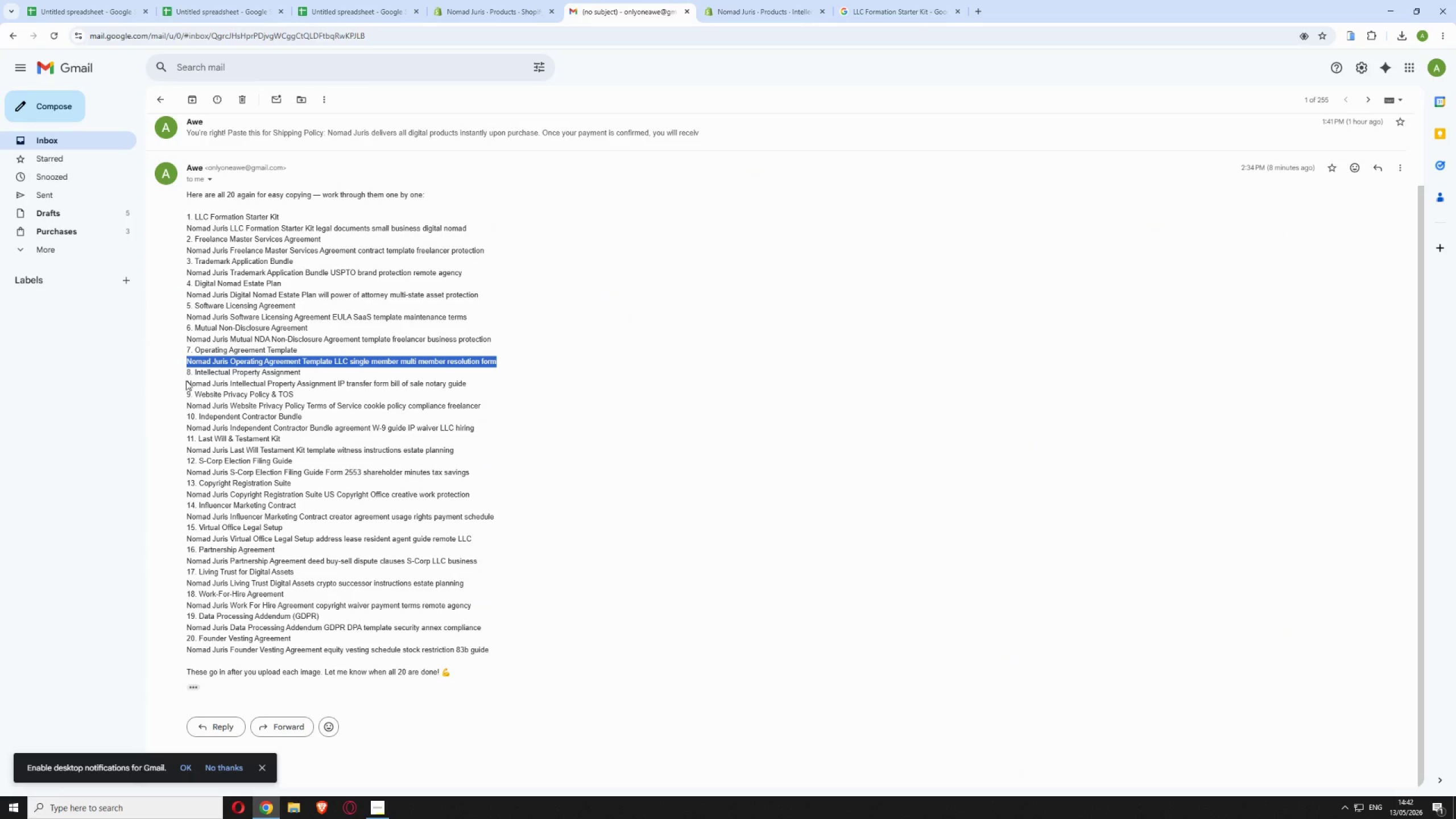 
left_click_drag(start_coordinate=[185, 383], to_coordinate=[472, 387])
 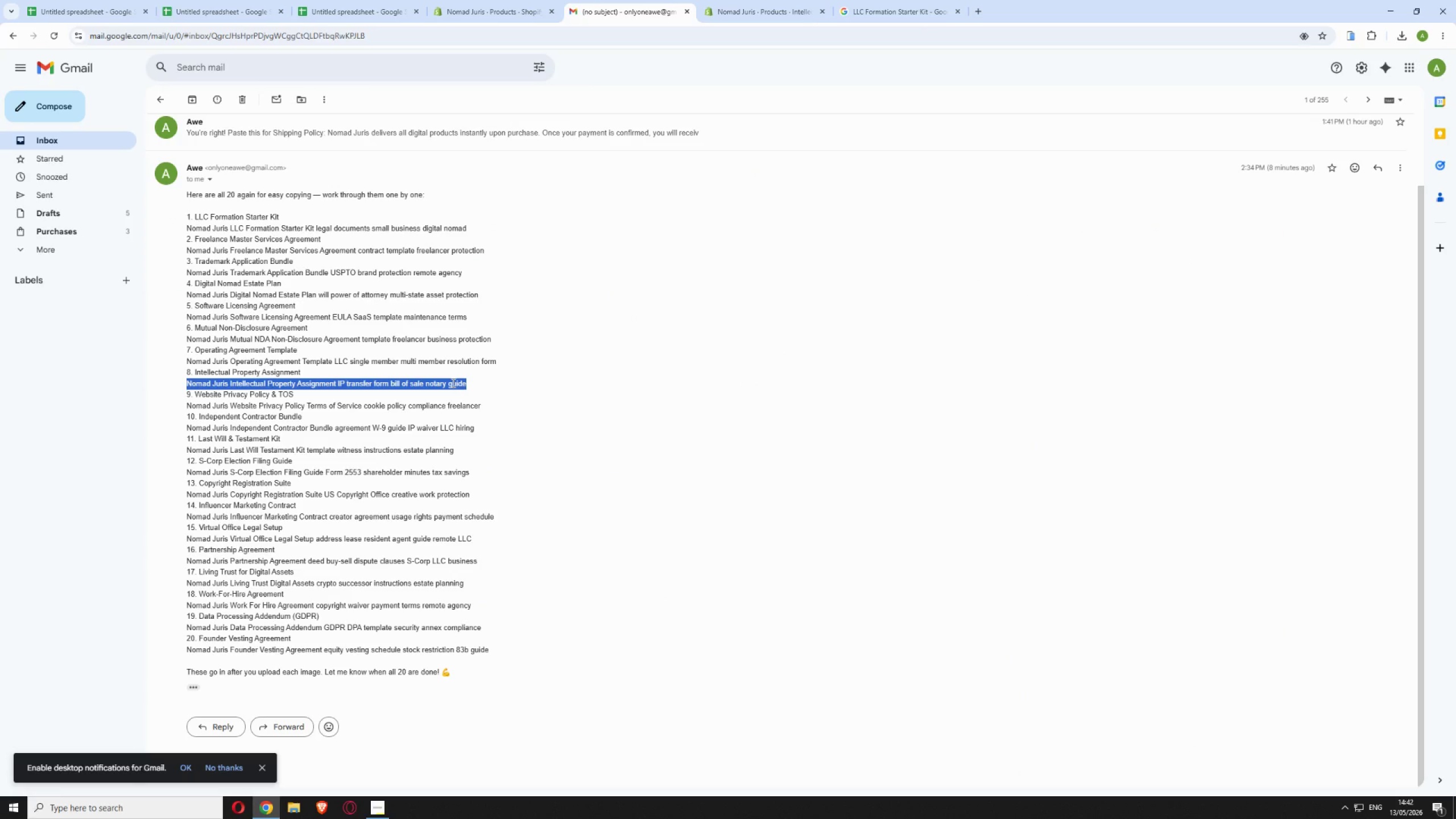 
right_click([452, 383])
 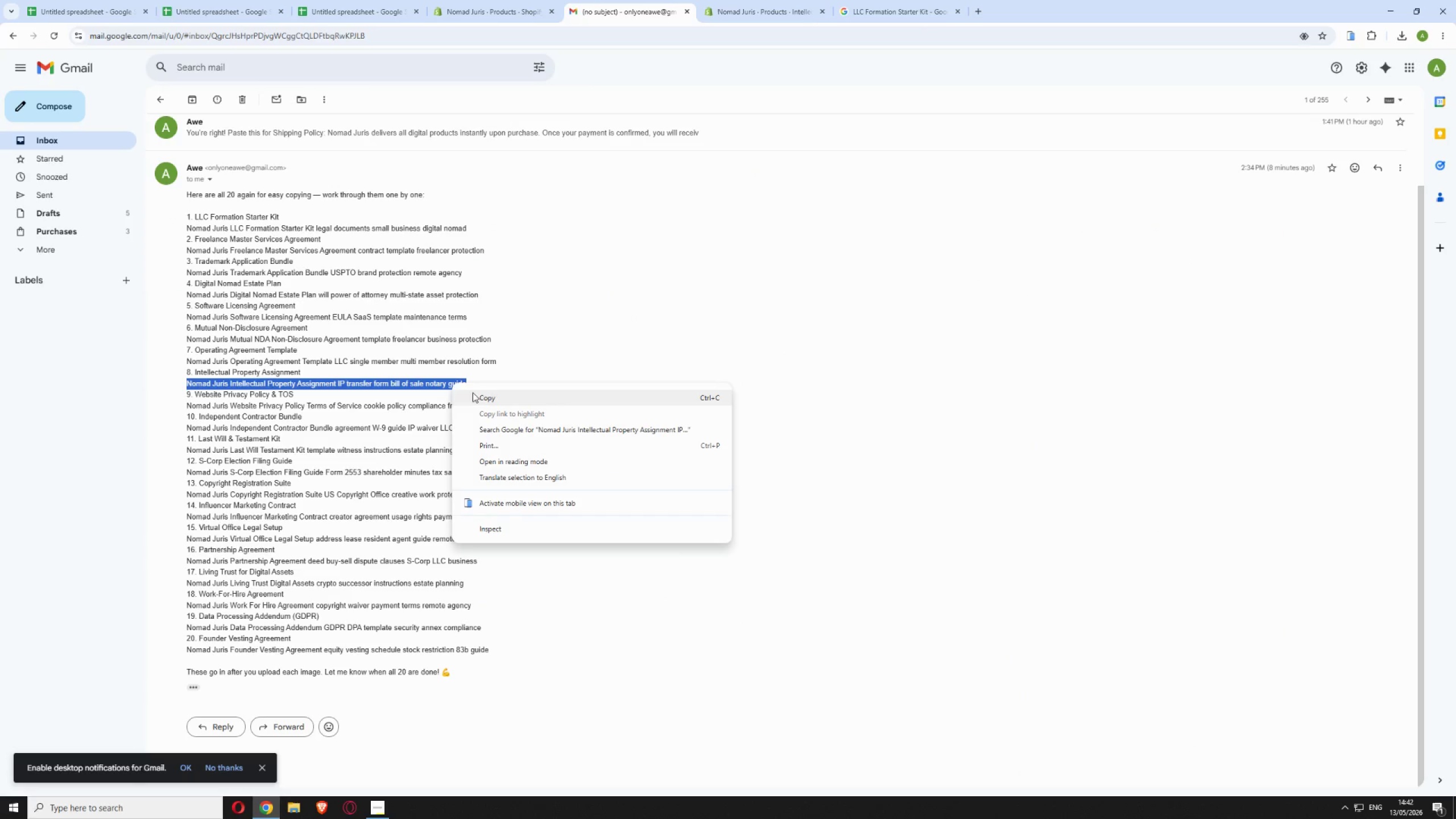 
left_click([478, 394])
 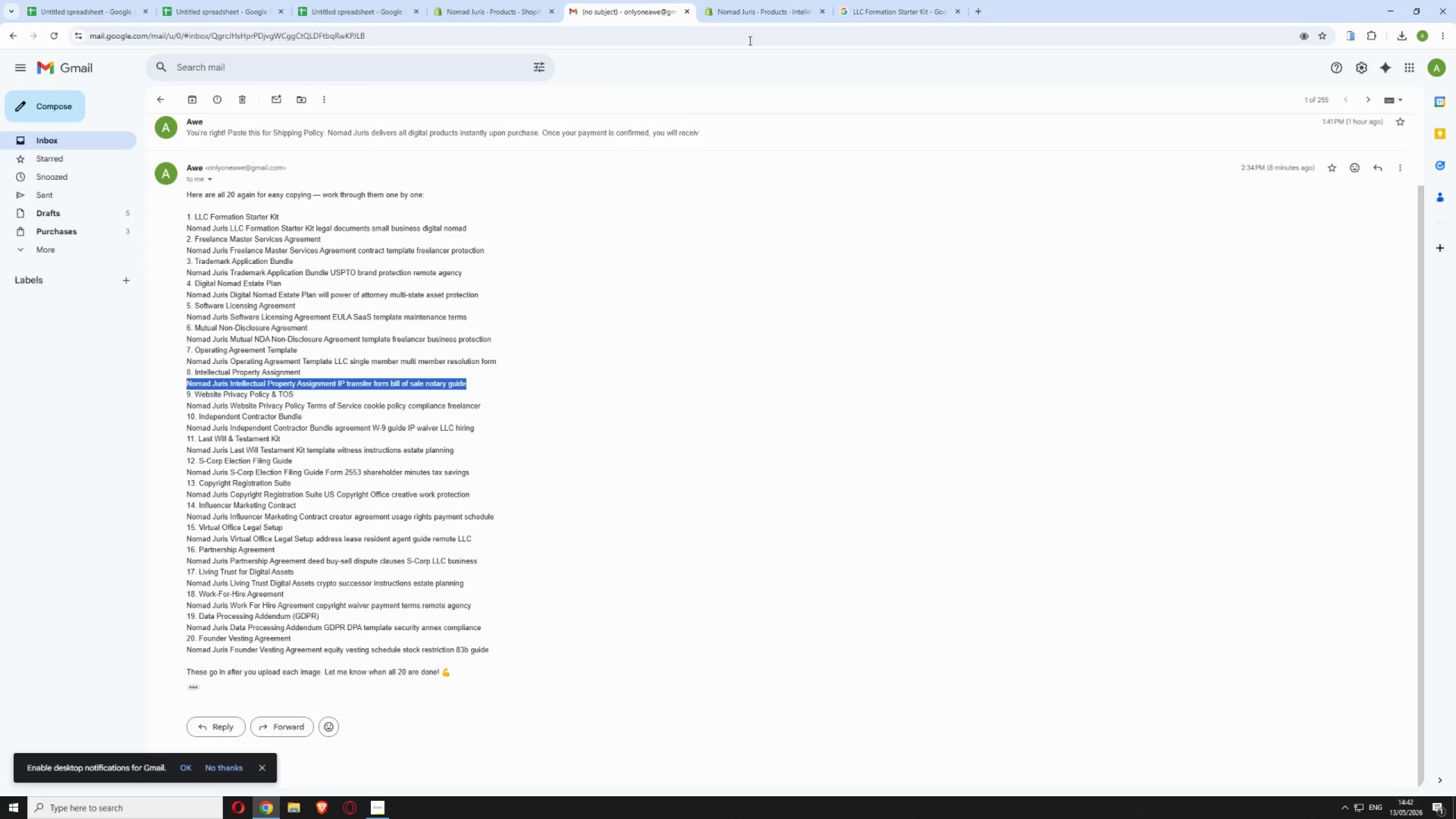 
left_click([741, 6])
 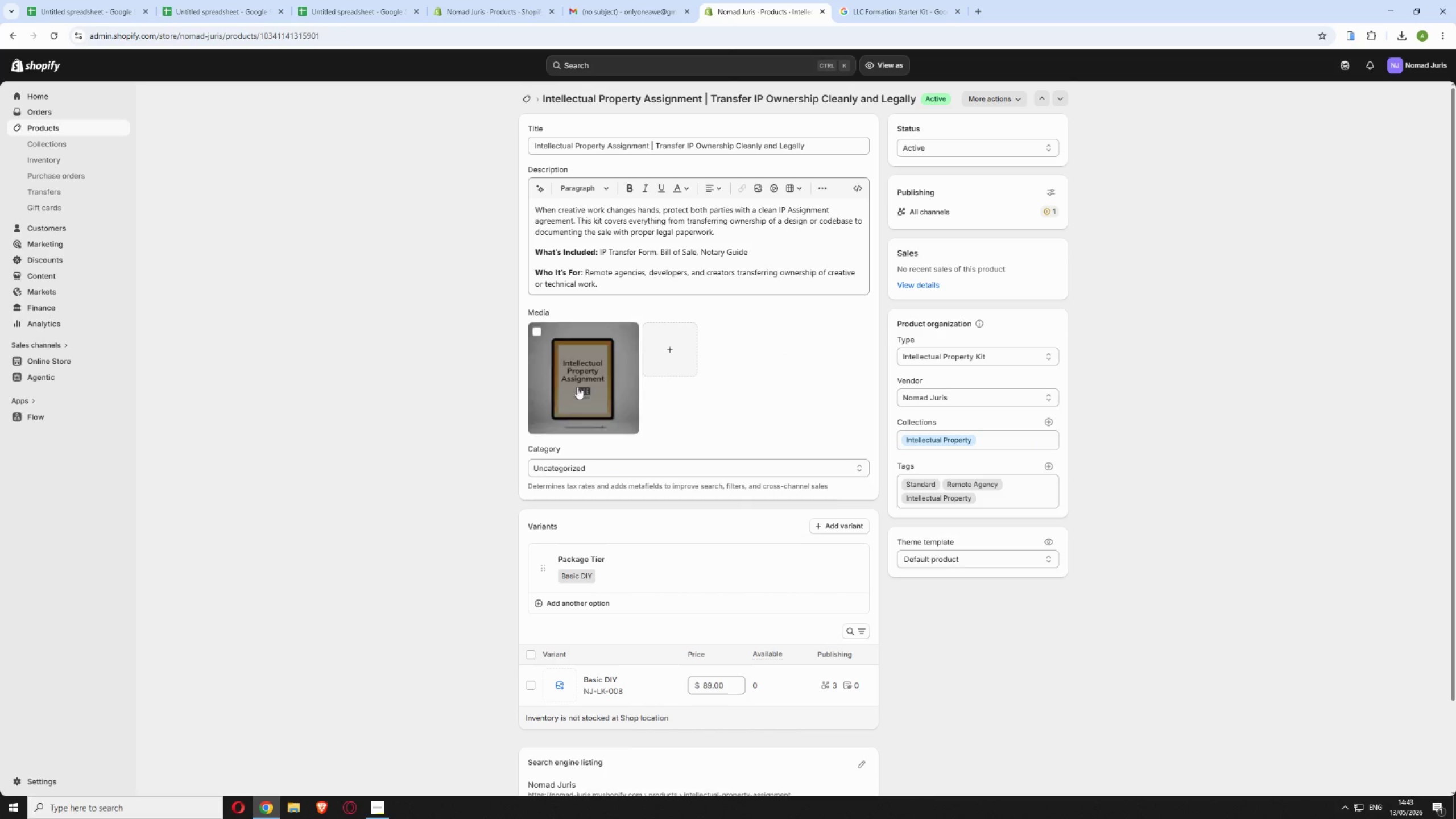 
left_click([577, 387])
 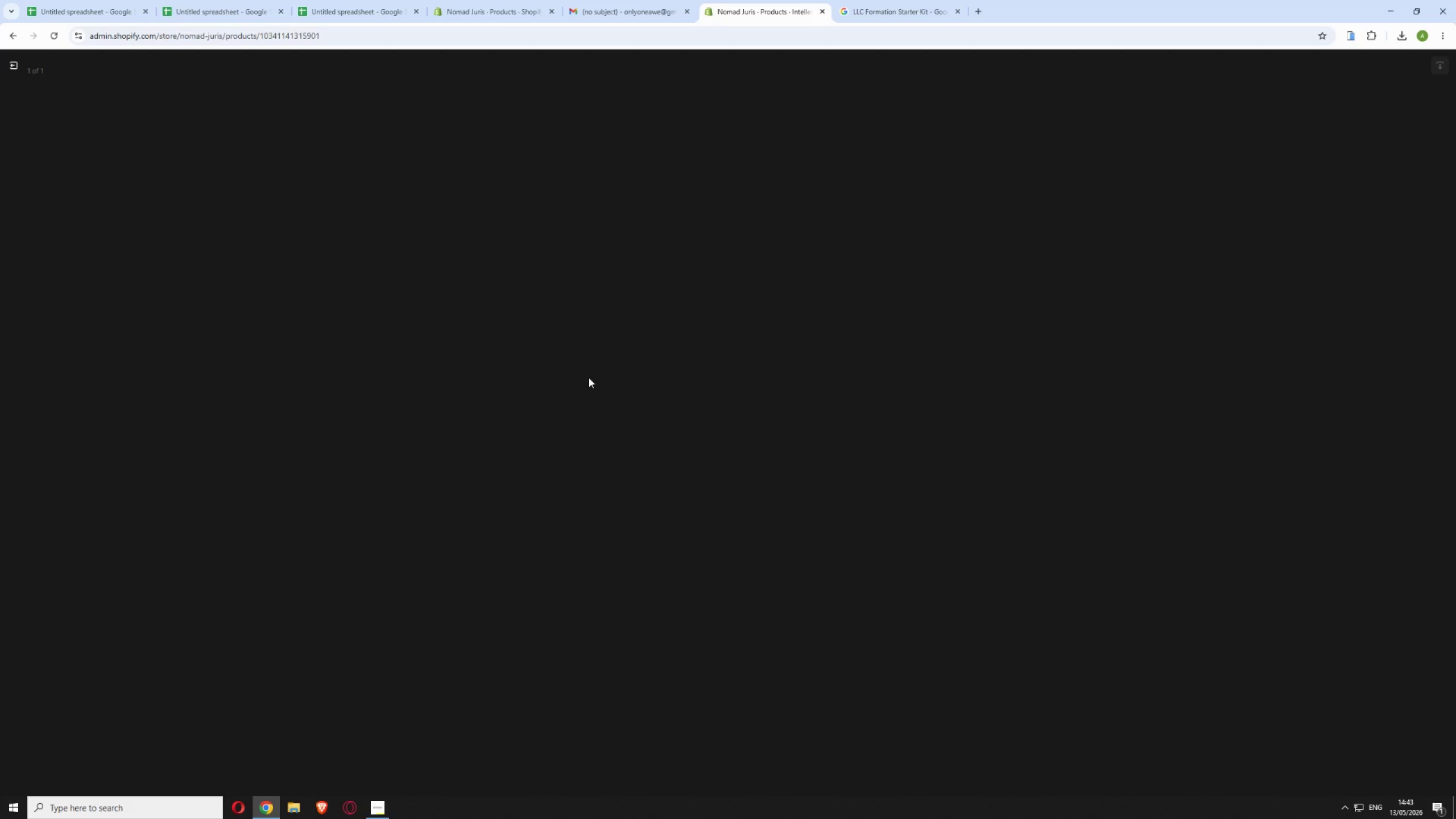 
wait(9.86)
 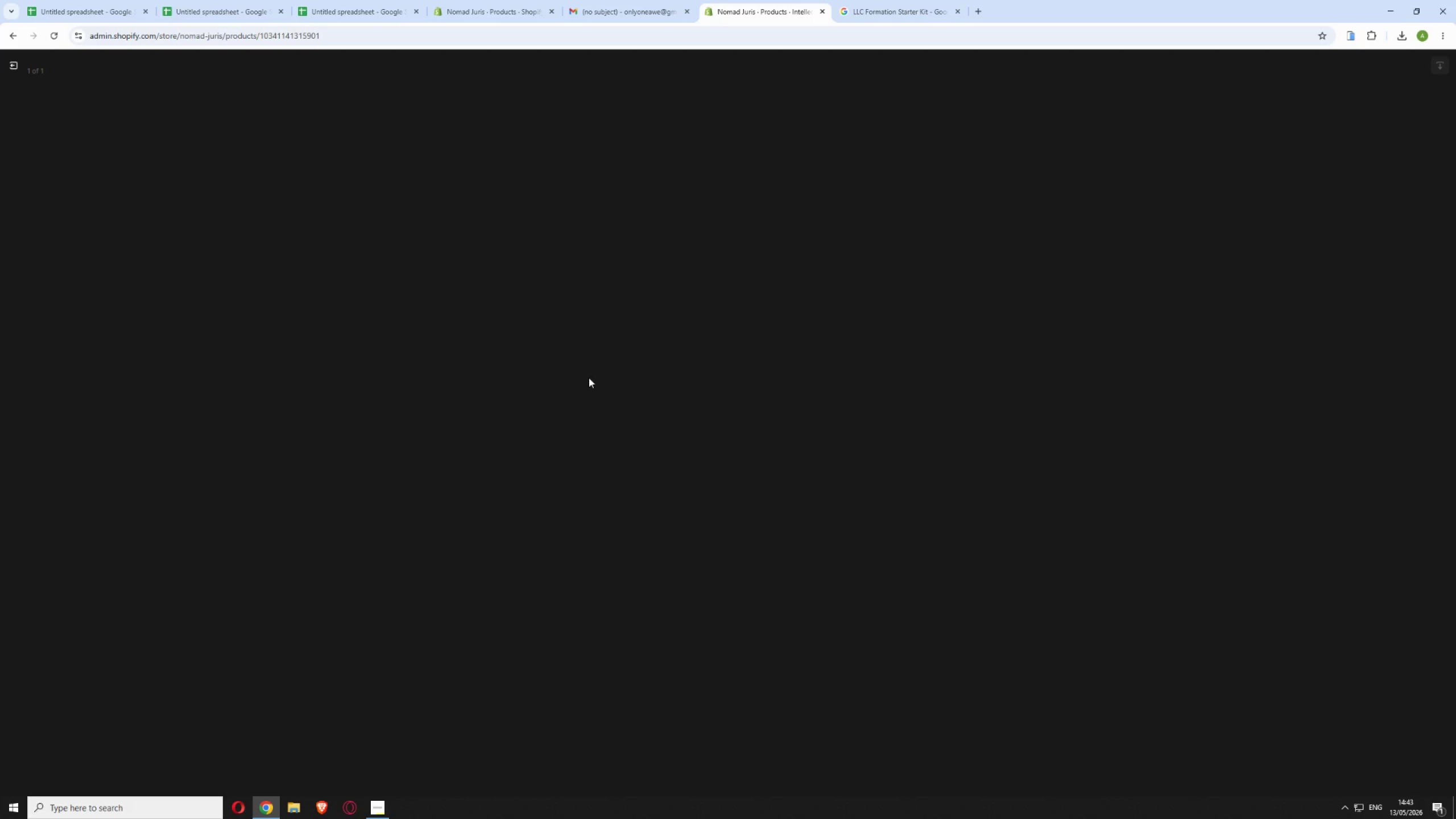 
key(Control+V)
 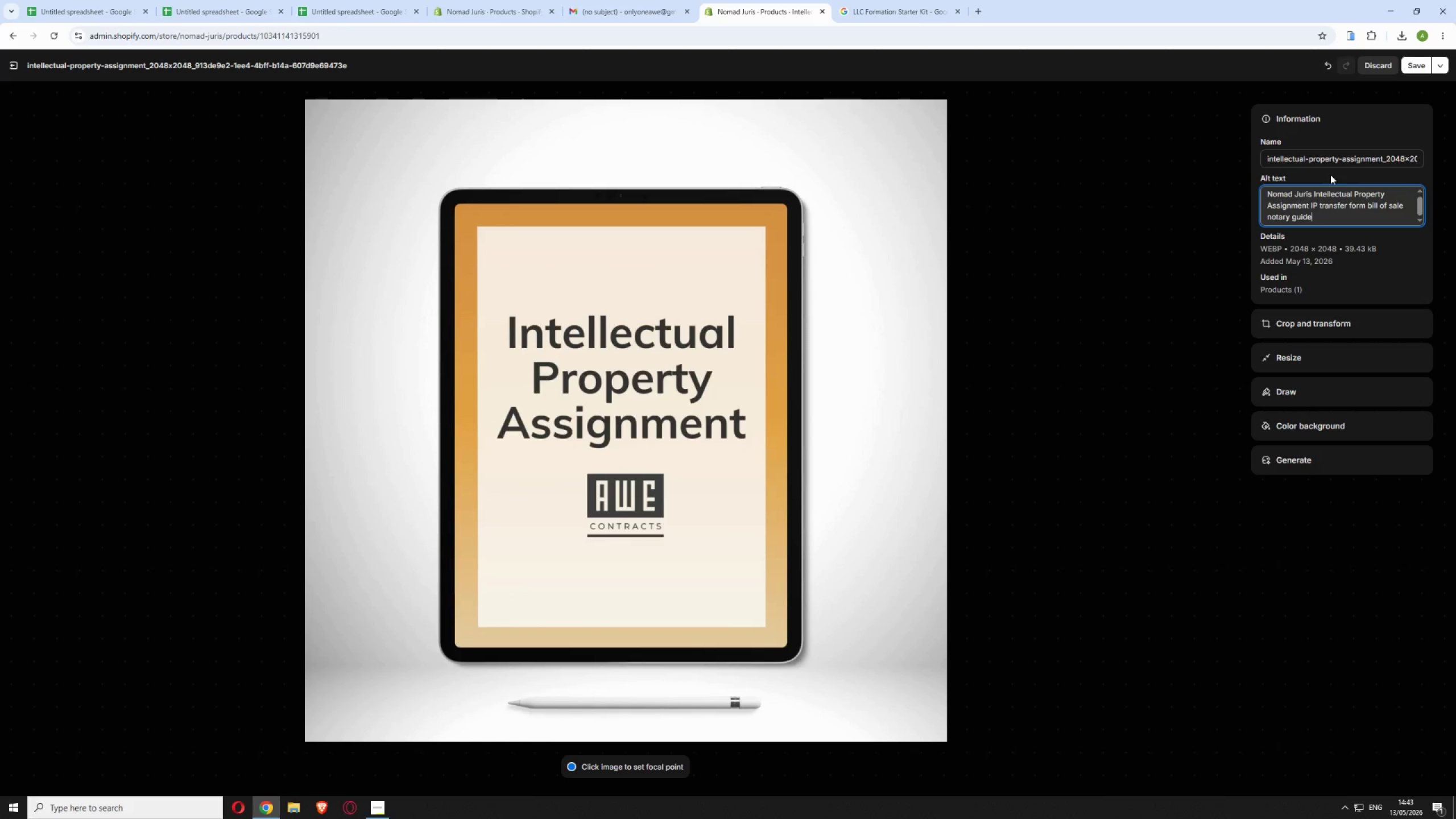 
left_click([1414, 62])
 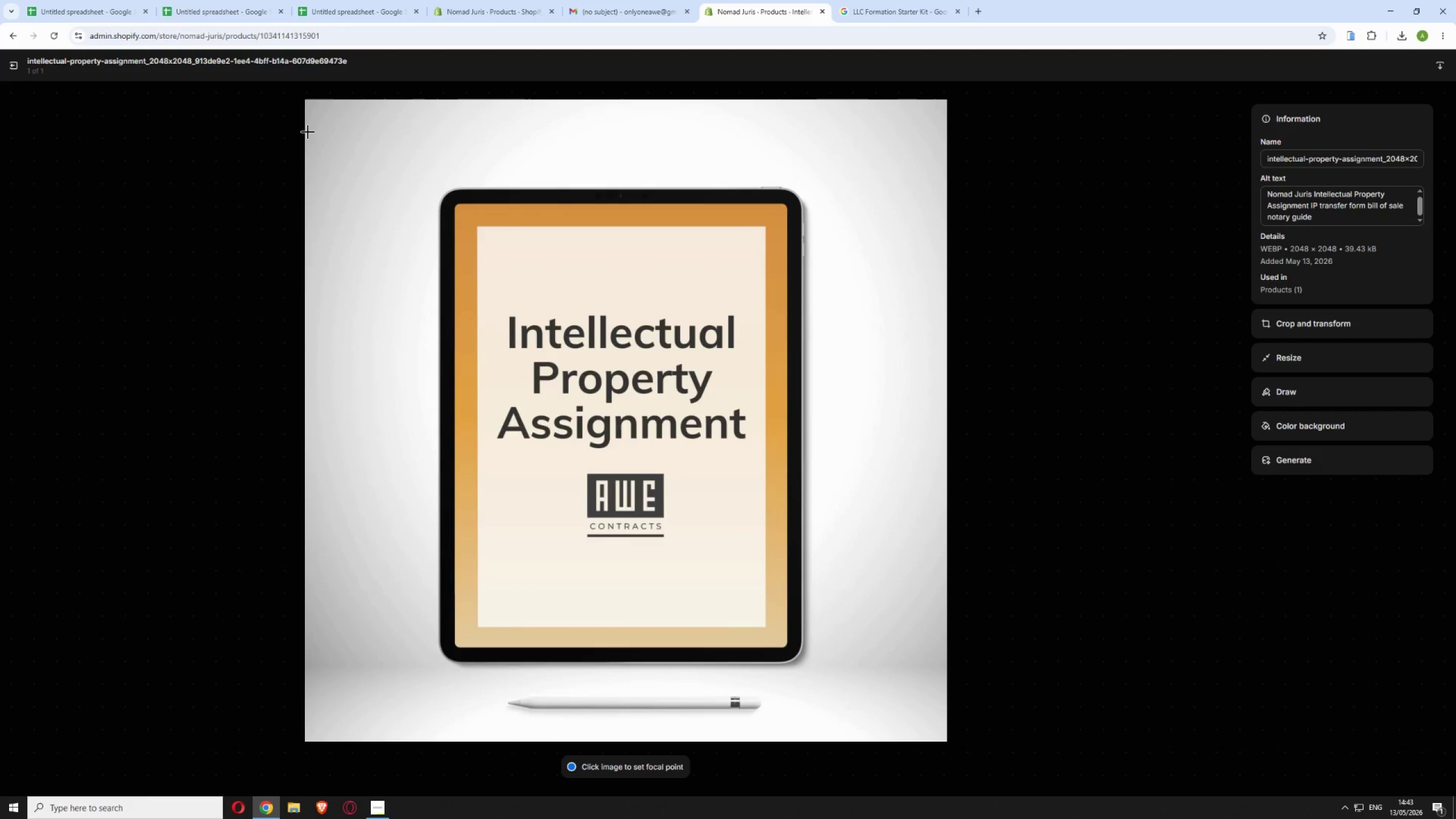 
left_click([12, 61])
 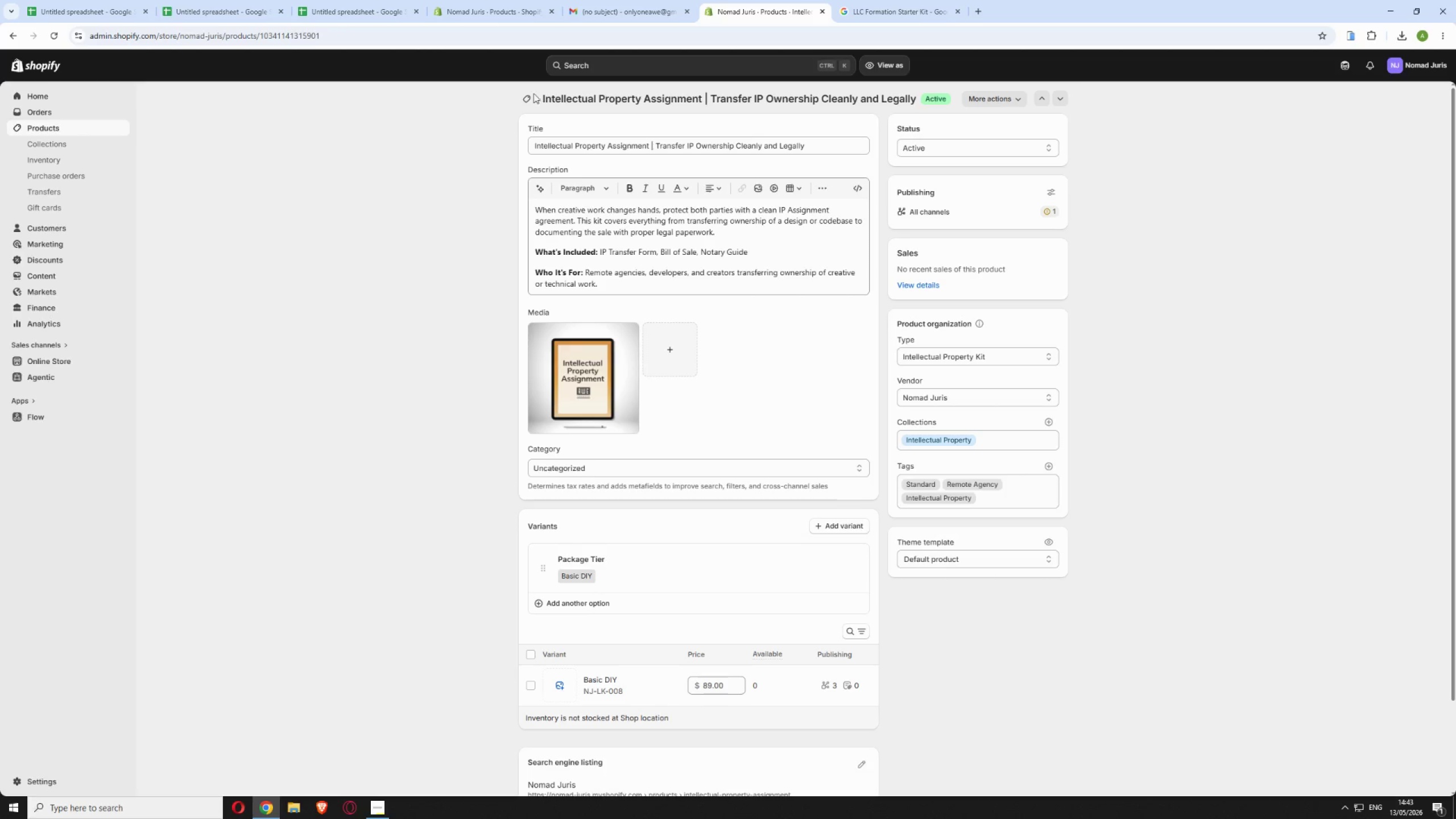 
left_click([523, 96])
 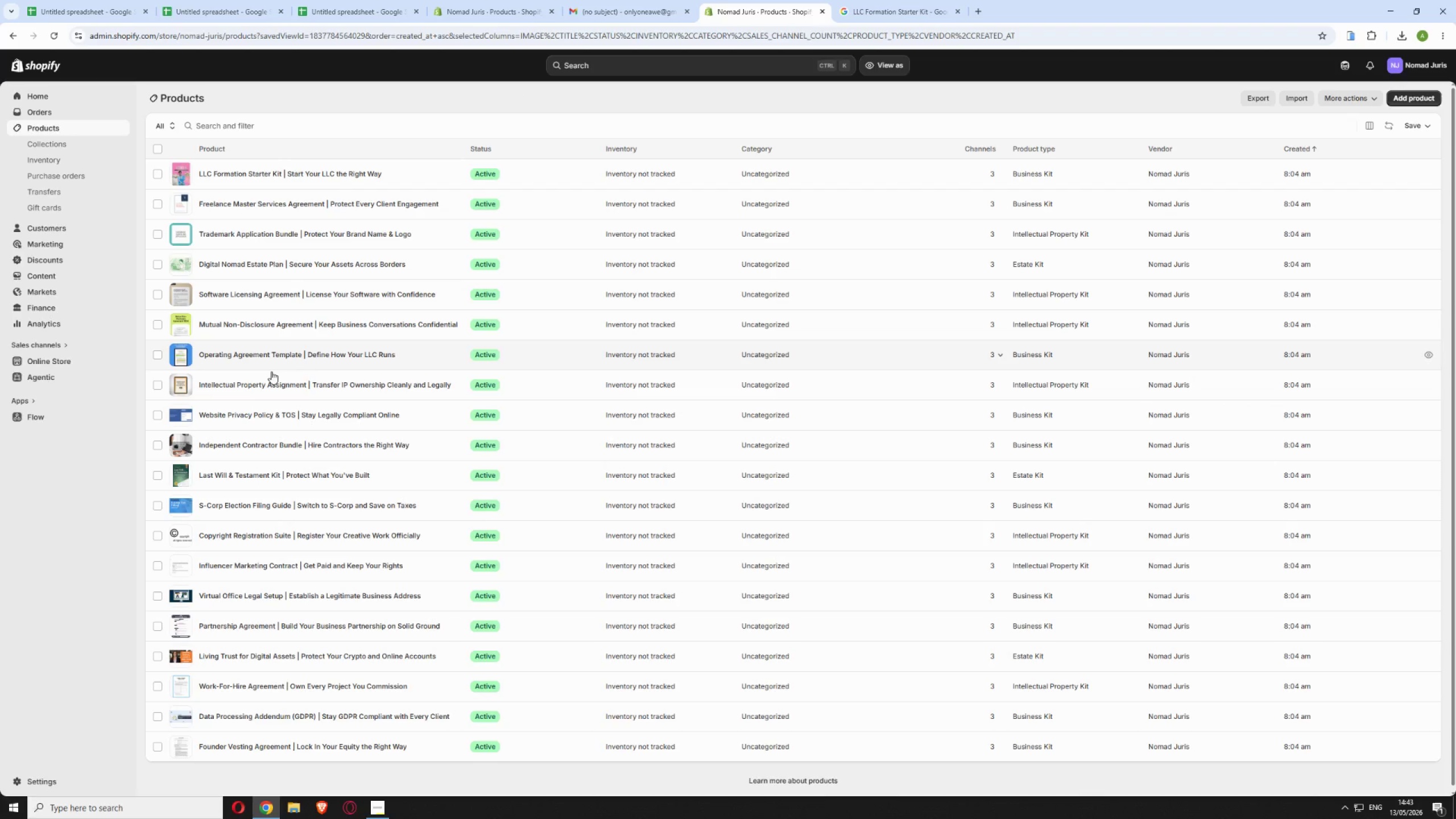 
left_click([424, 417])
 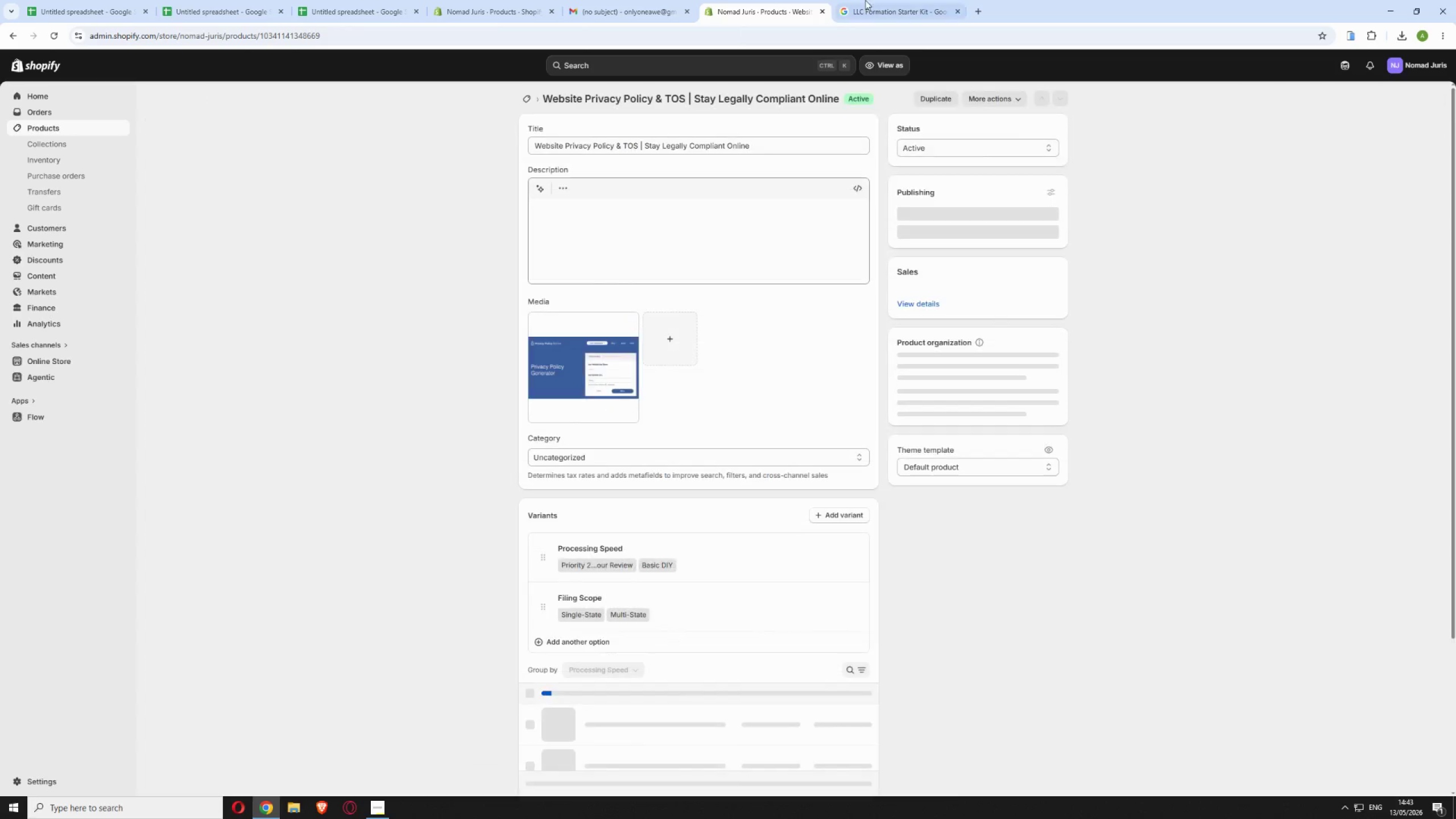 
left_click([866, 6])
 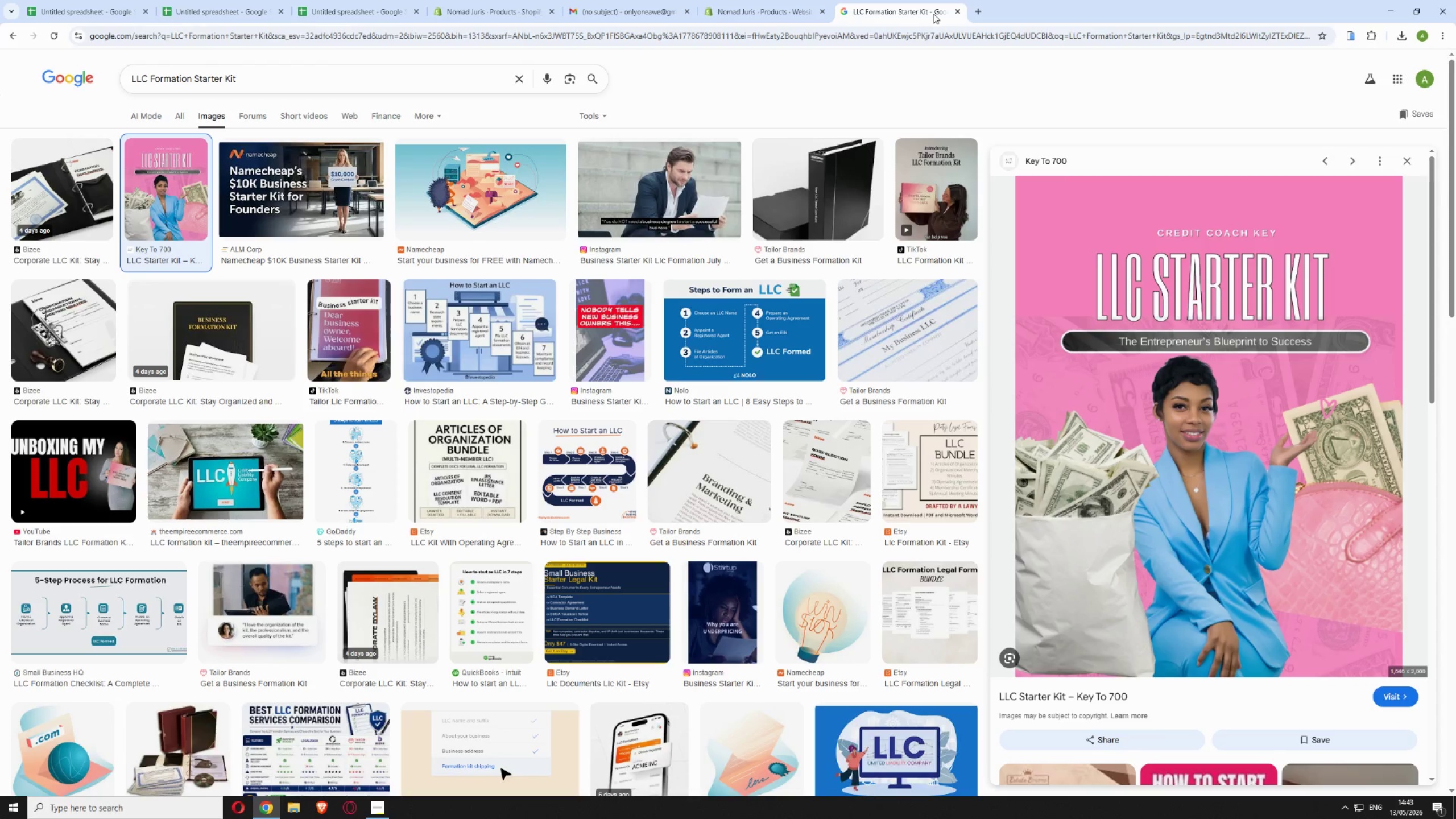 
left_click([957, 11])
 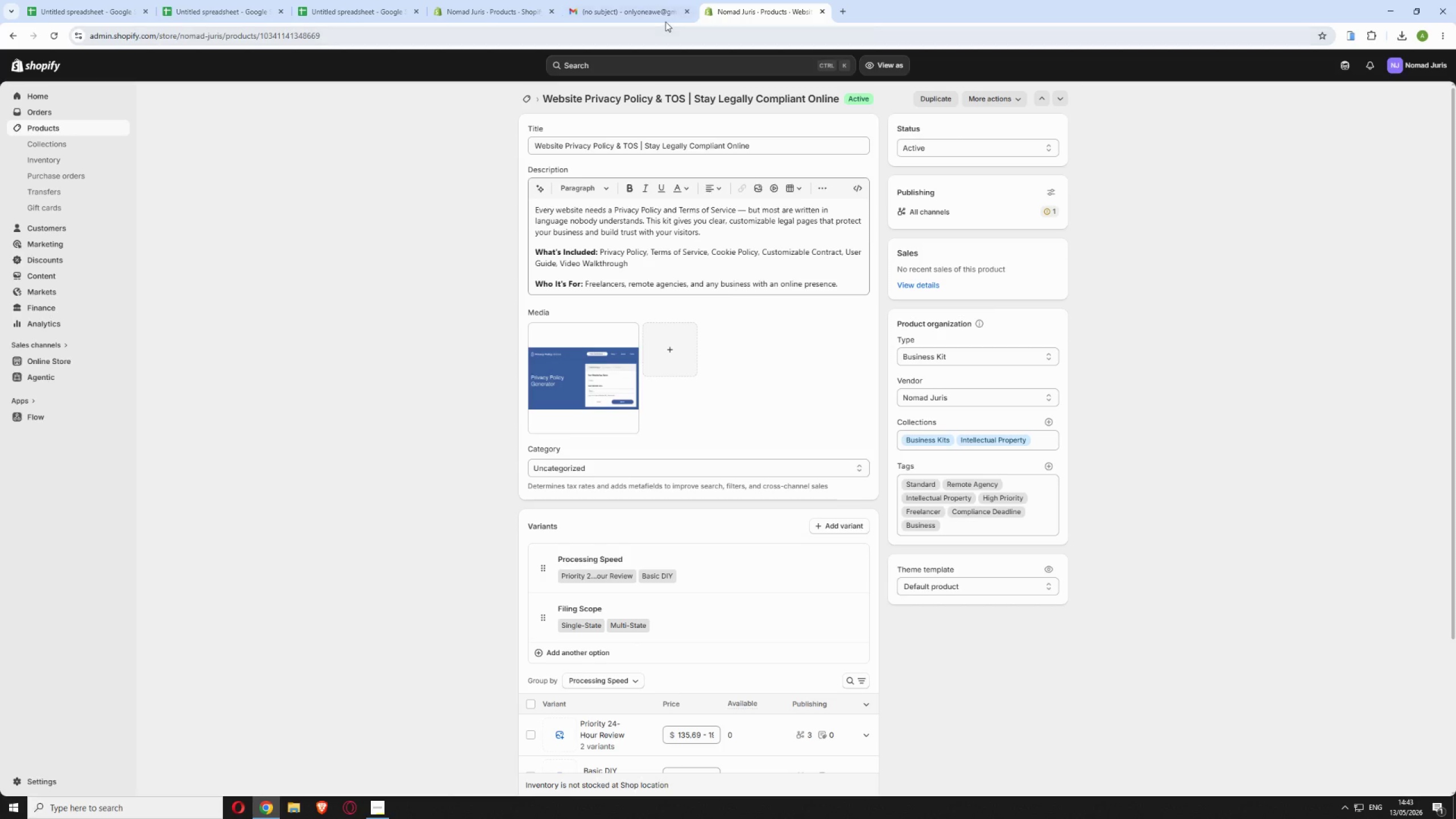 
left_click_drag(start_coordinate=[650, 11], to_coordinate=[809, 0])
 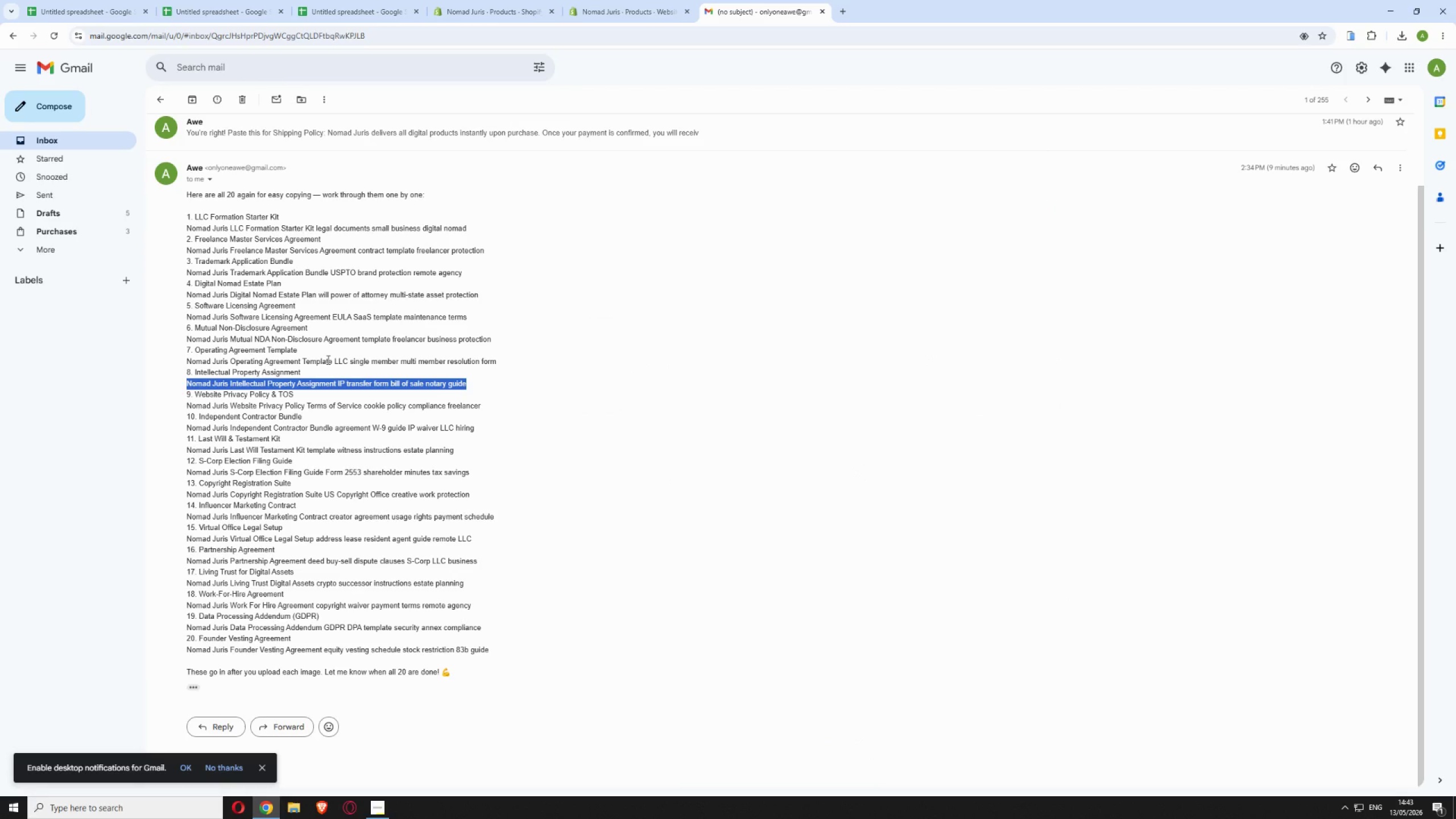 
wait(9.42)
 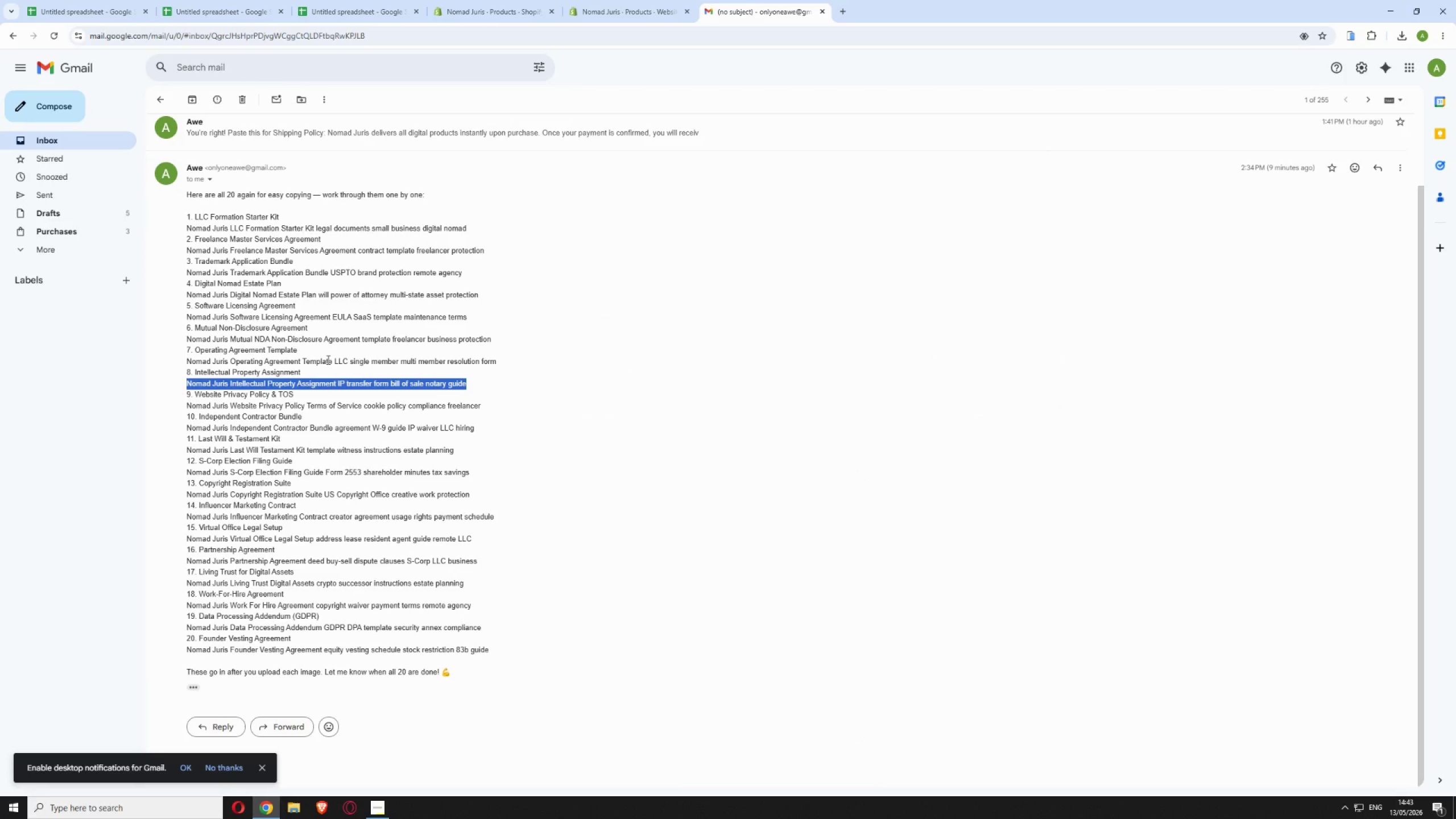 
left_click_drag(start_coordinate=[187, 403], to_coordinate=[483, 404])
 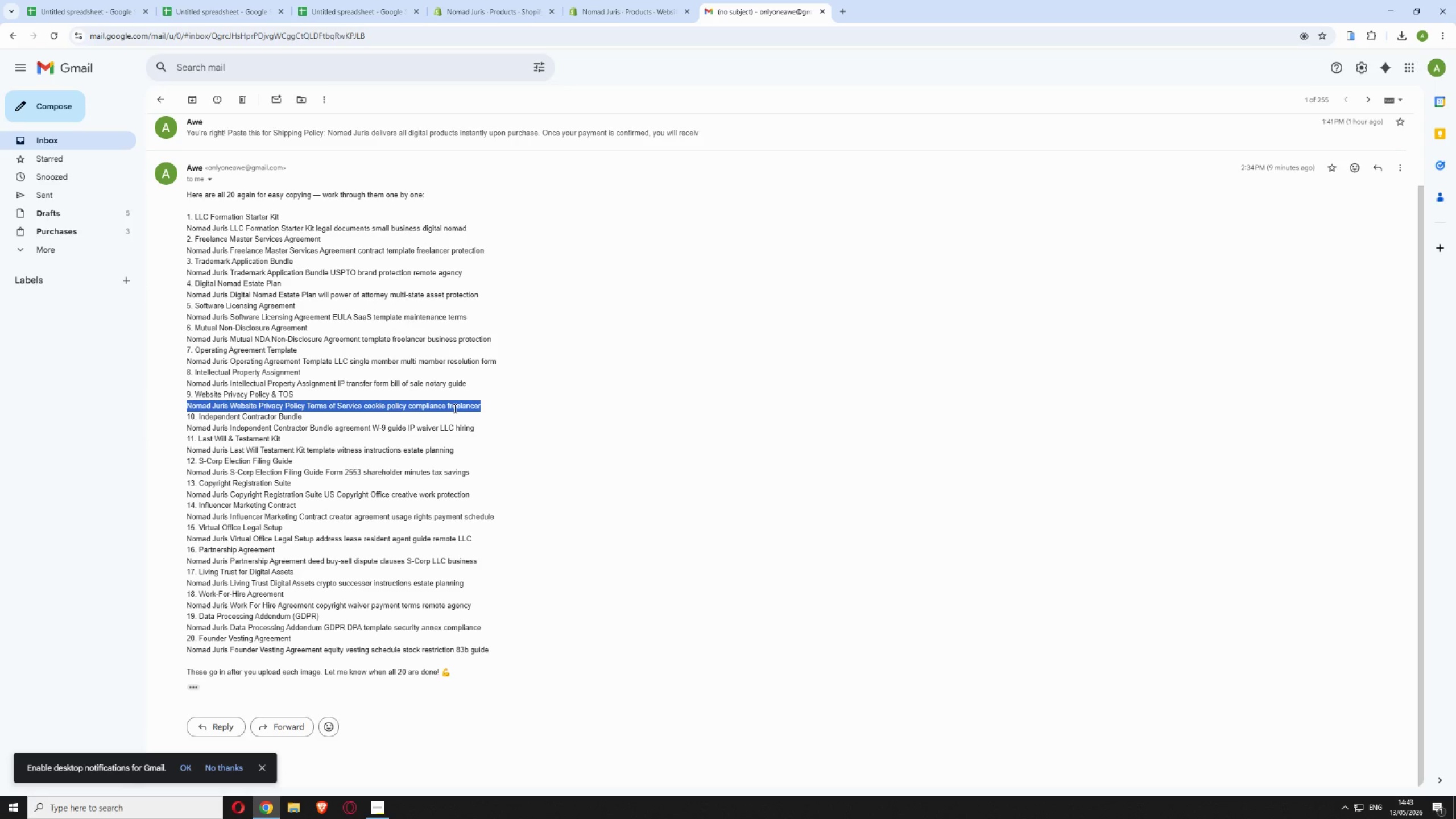 
right_click([454, 408])
 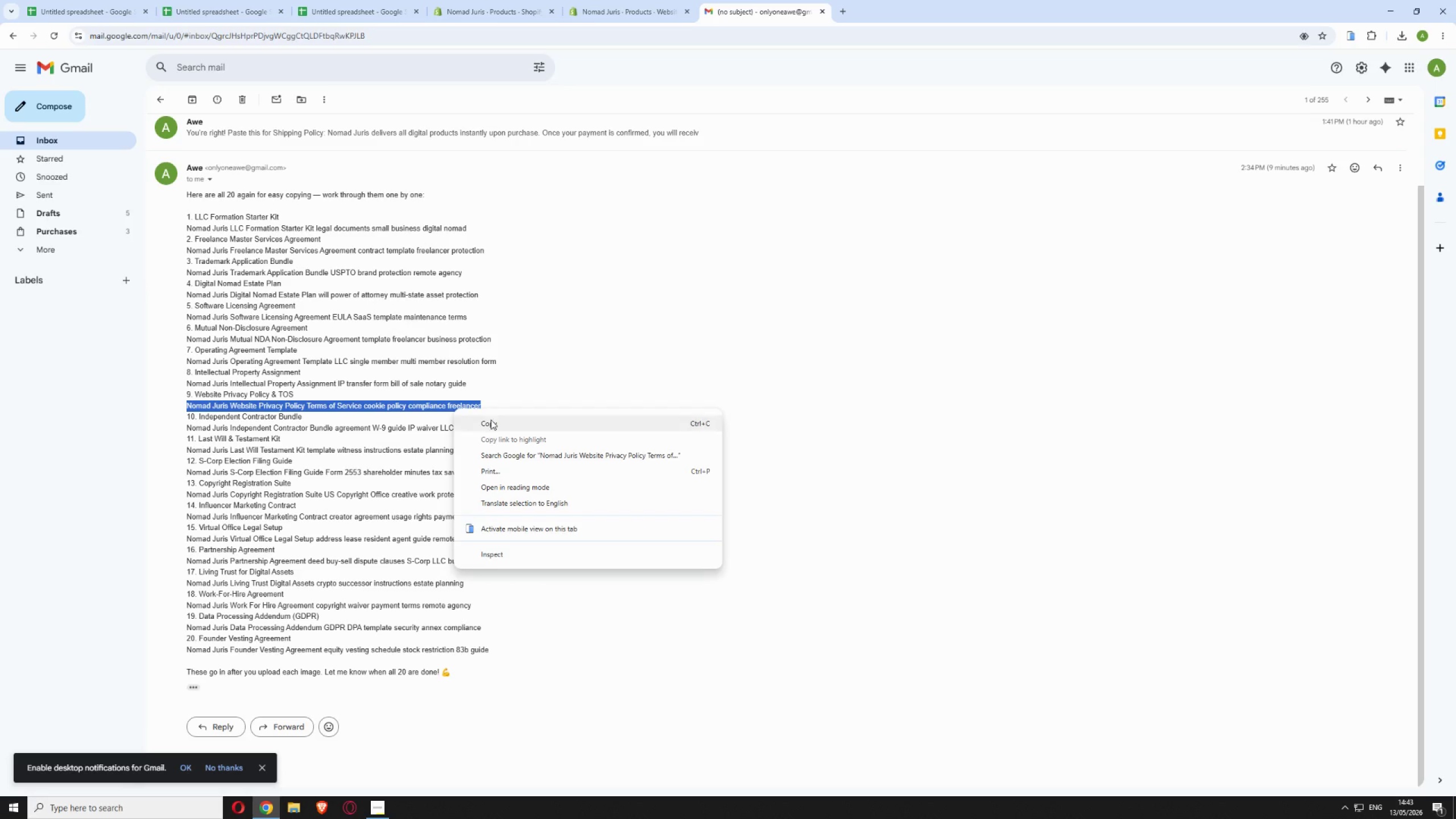 
left_click([491, 420])
 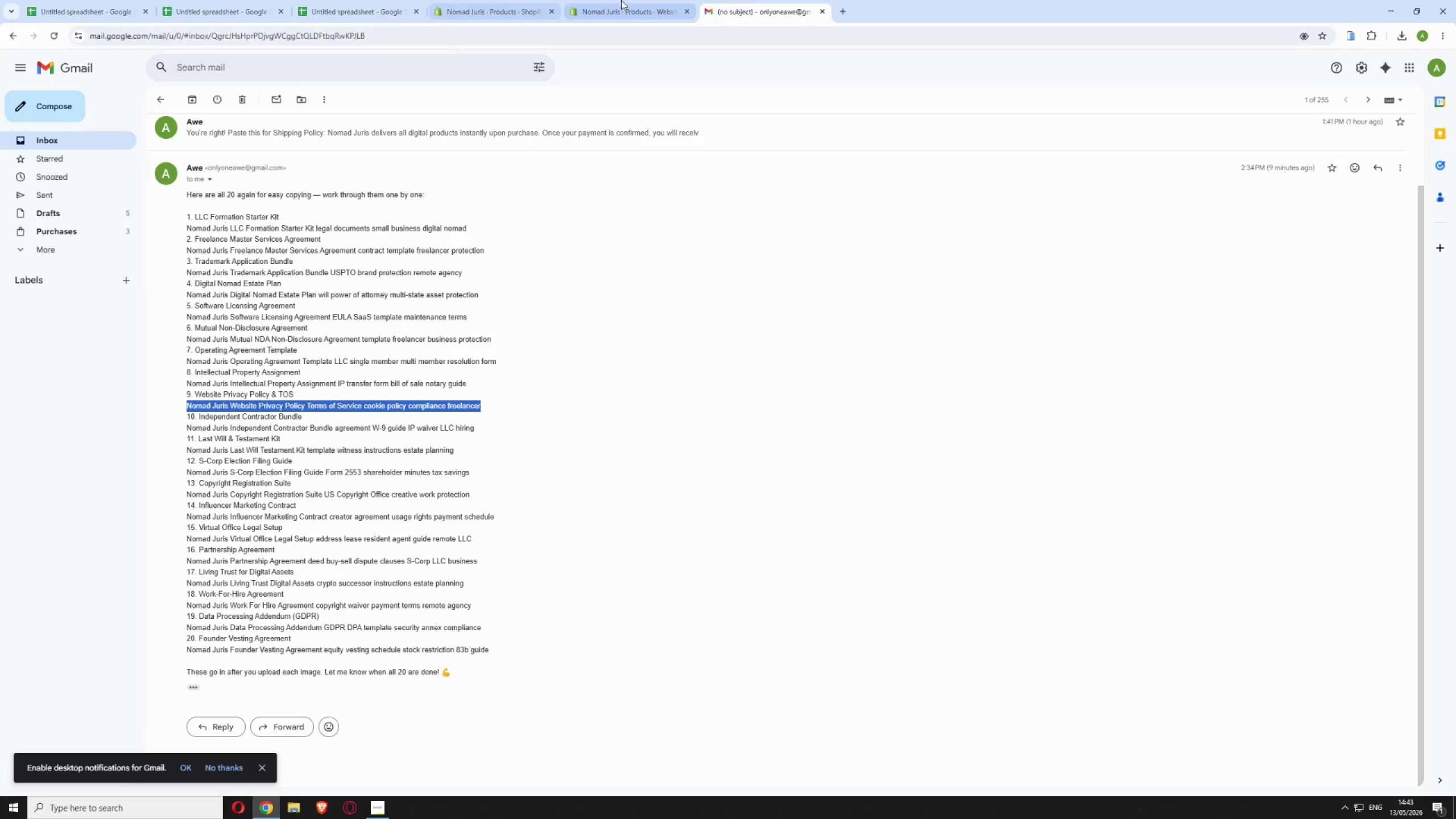 
left_click([638, 1])
 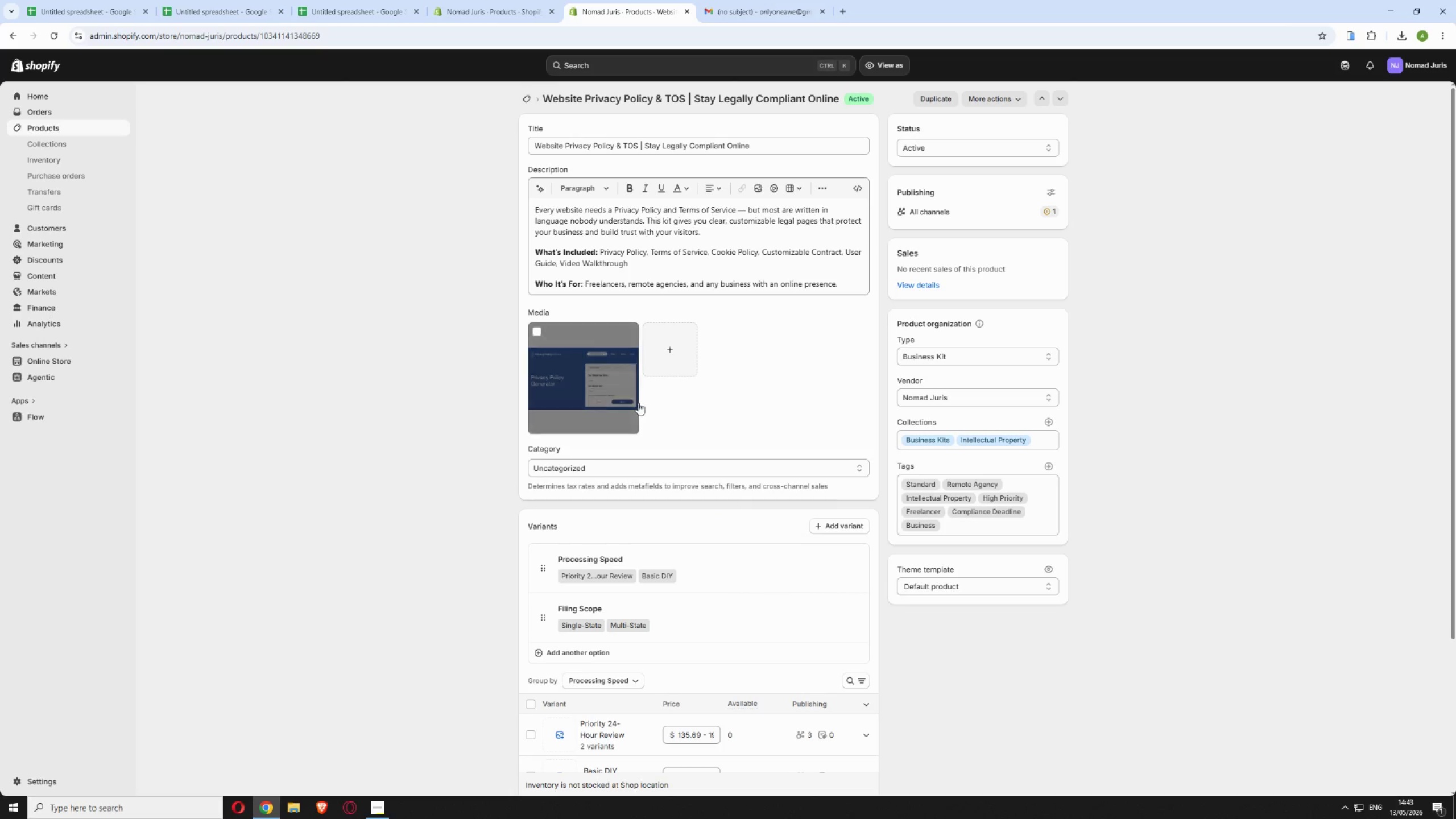 
left_click([604, 386])
 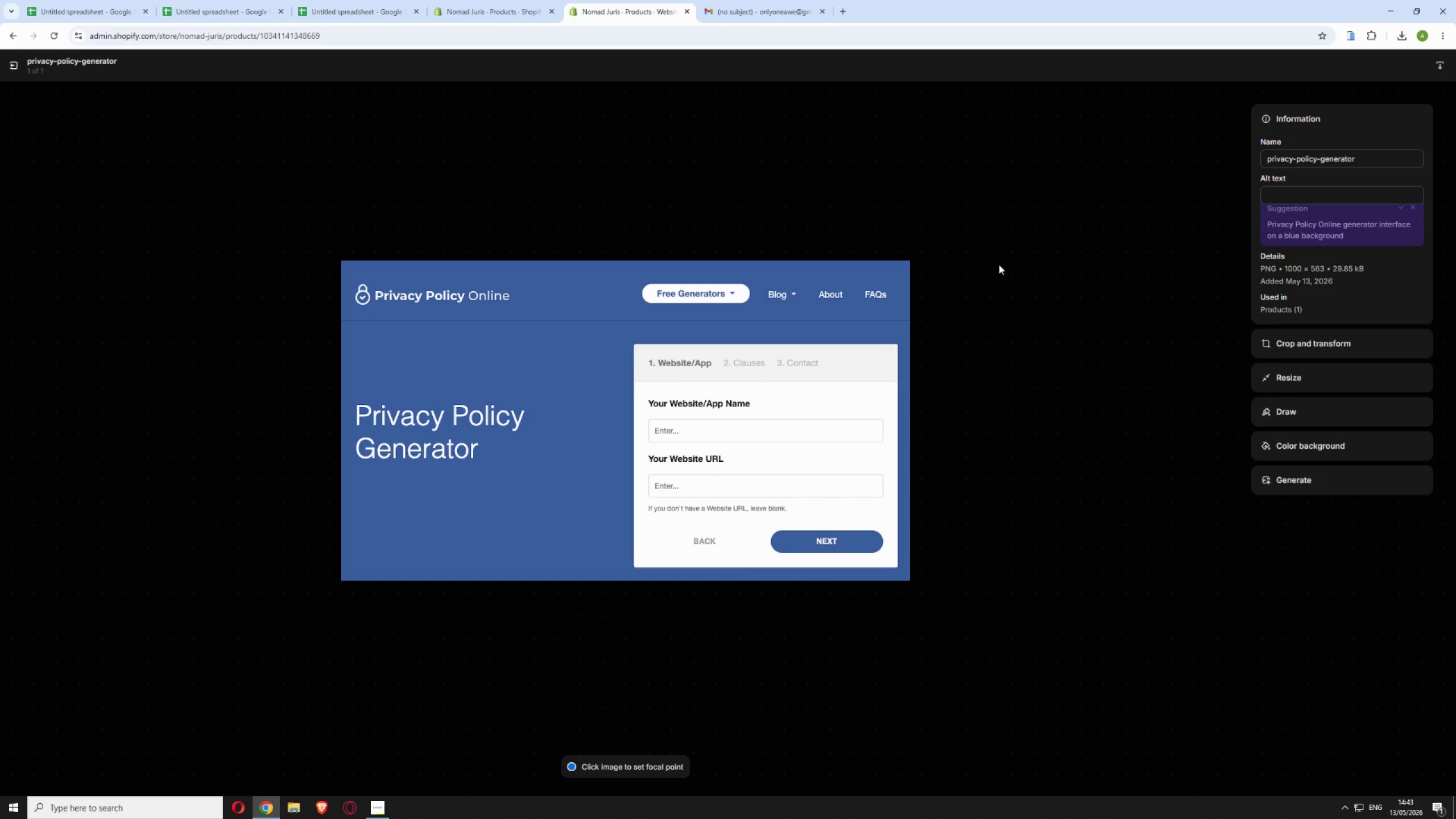 
left_click([1304, 195])
 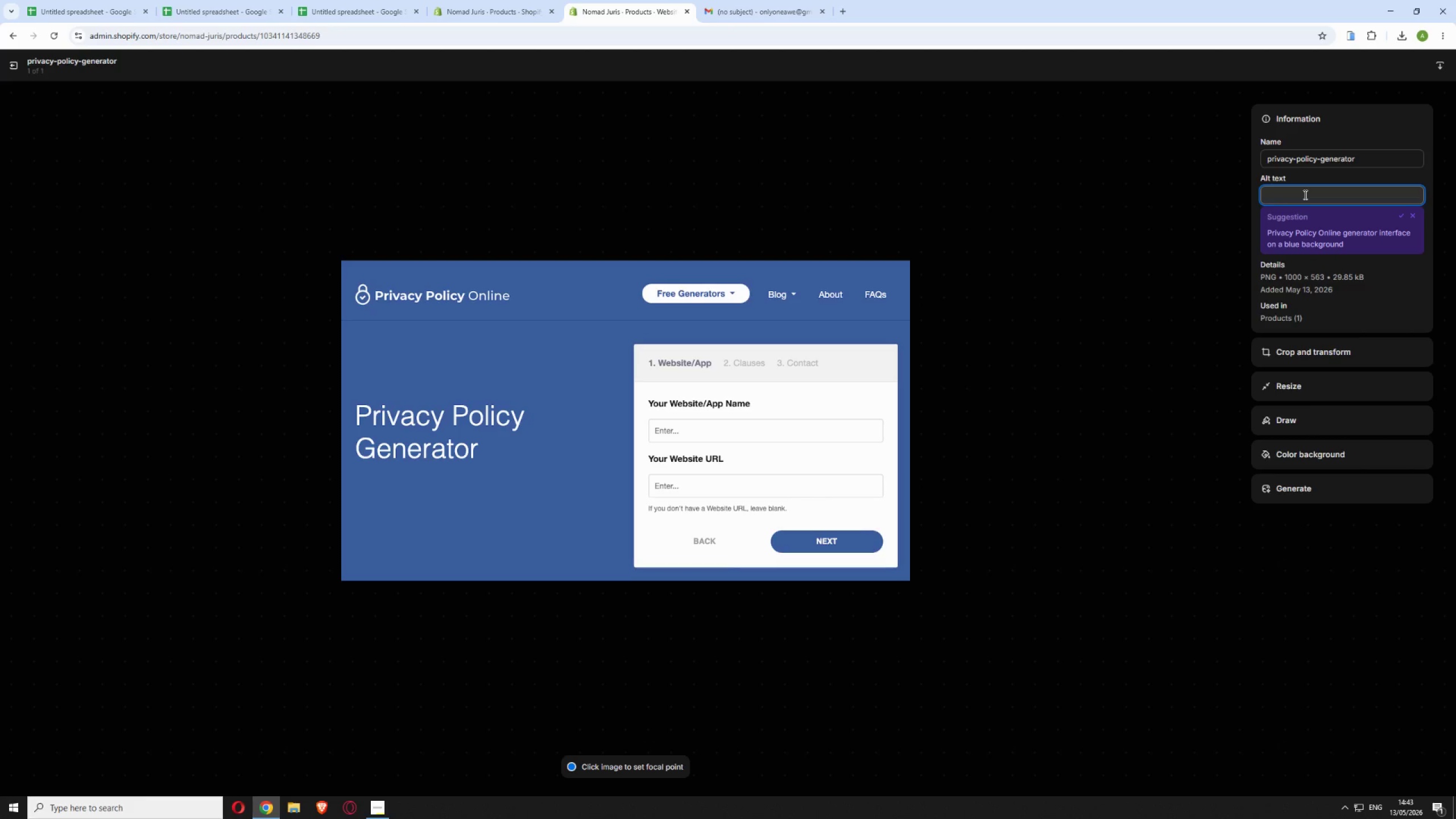 
key(Control+V)
 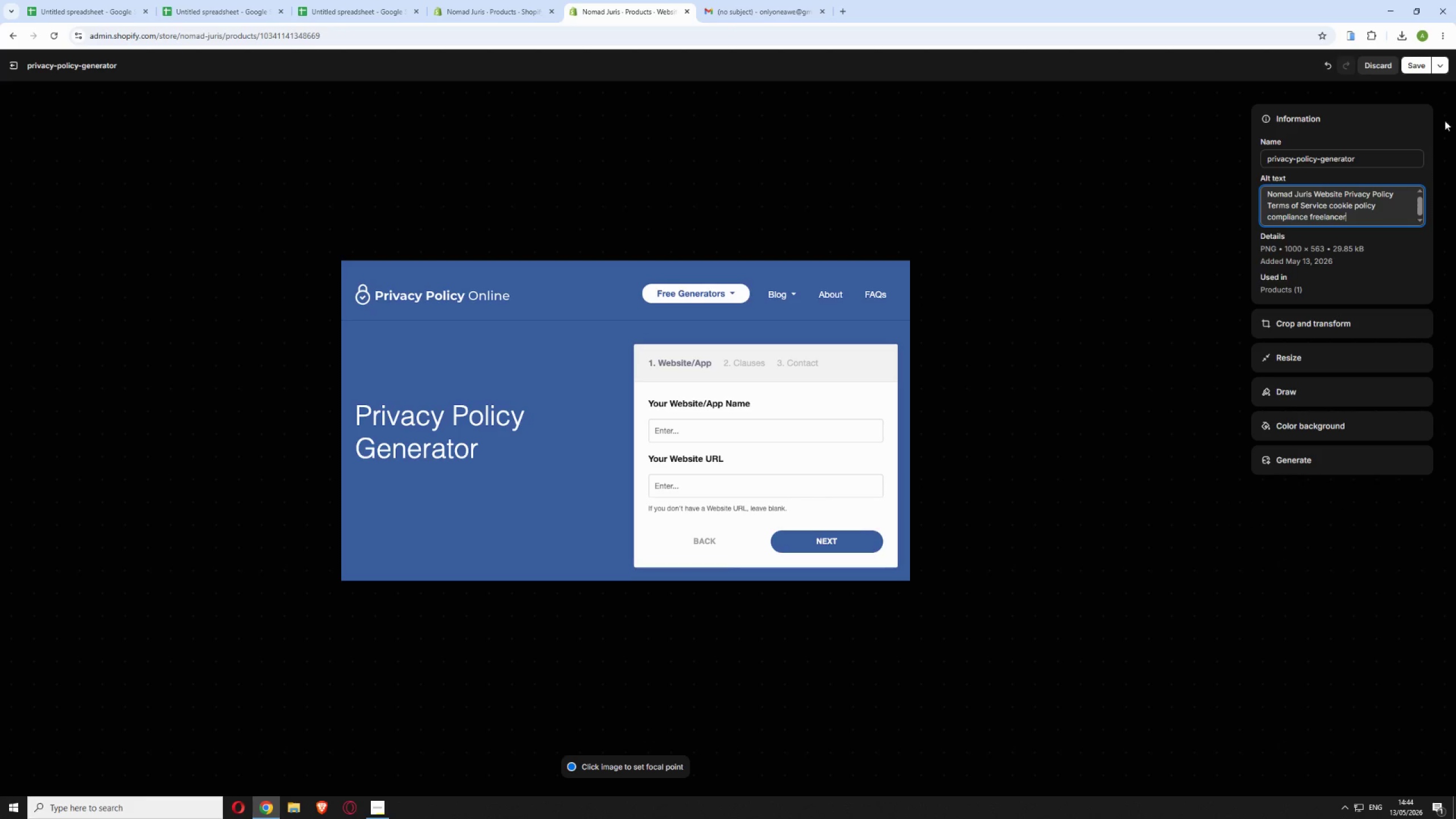 
left_click([1409, 63])
 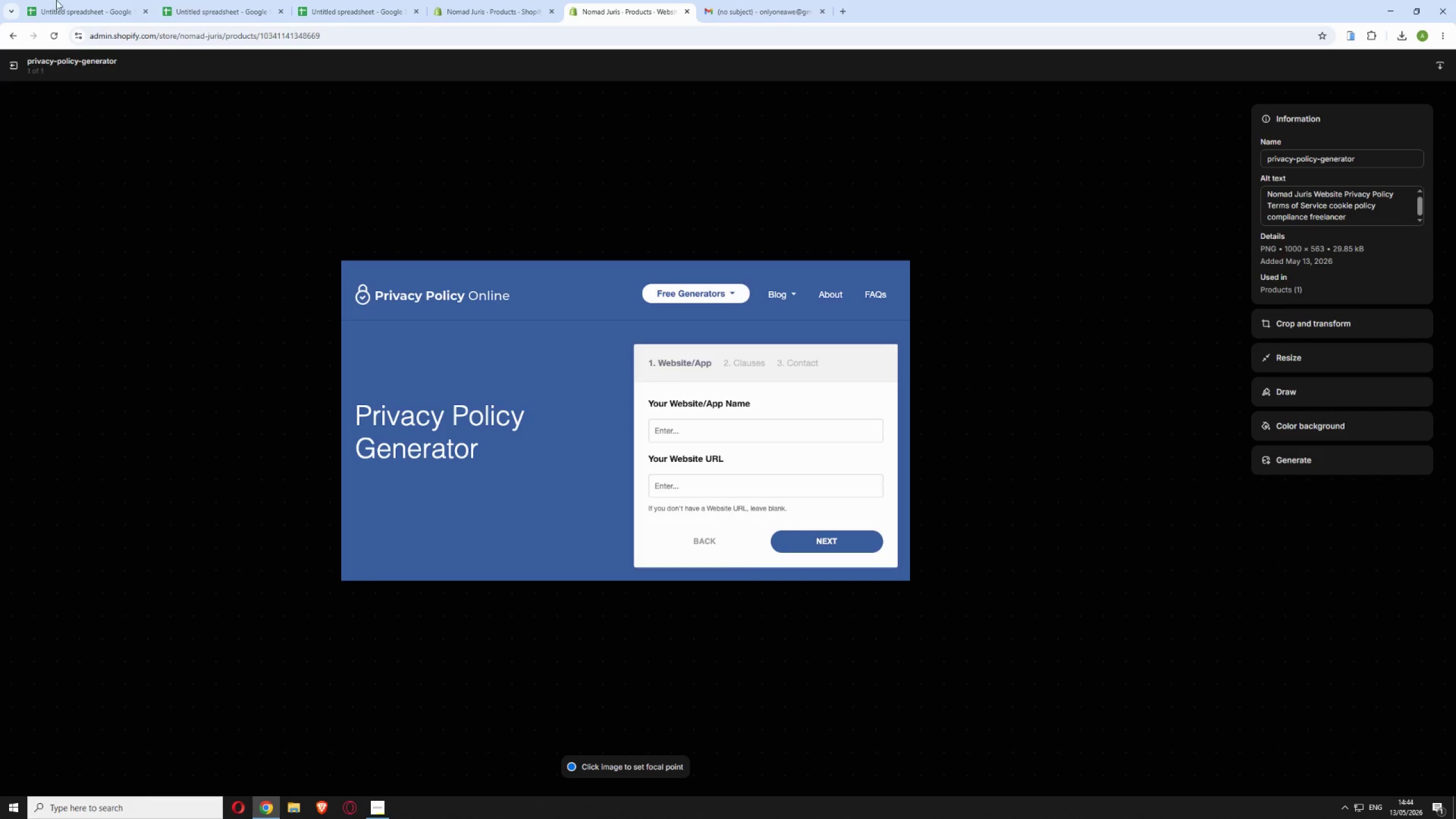 
left_click([11, 64])
 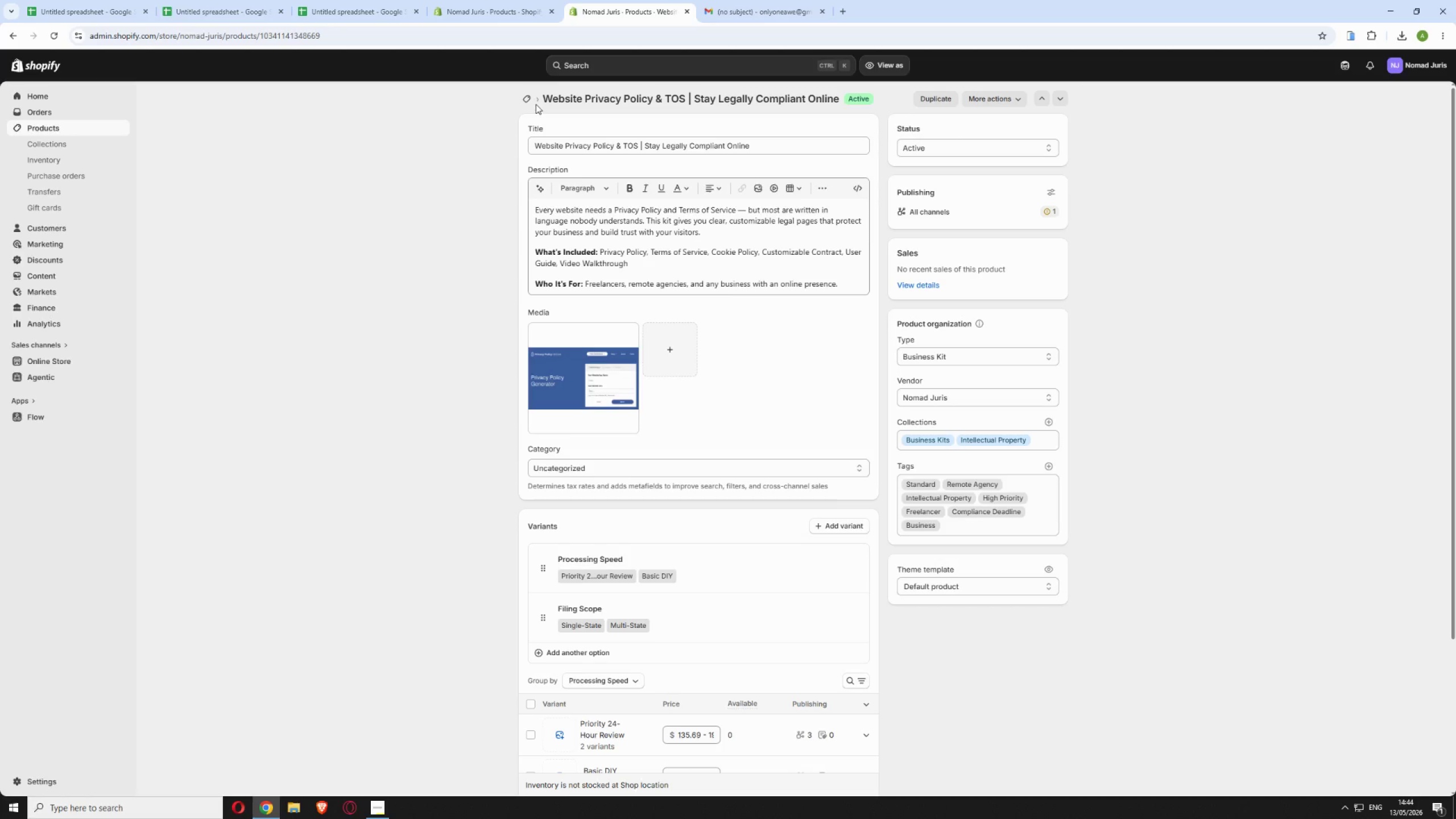 
left_click([531, 97])
 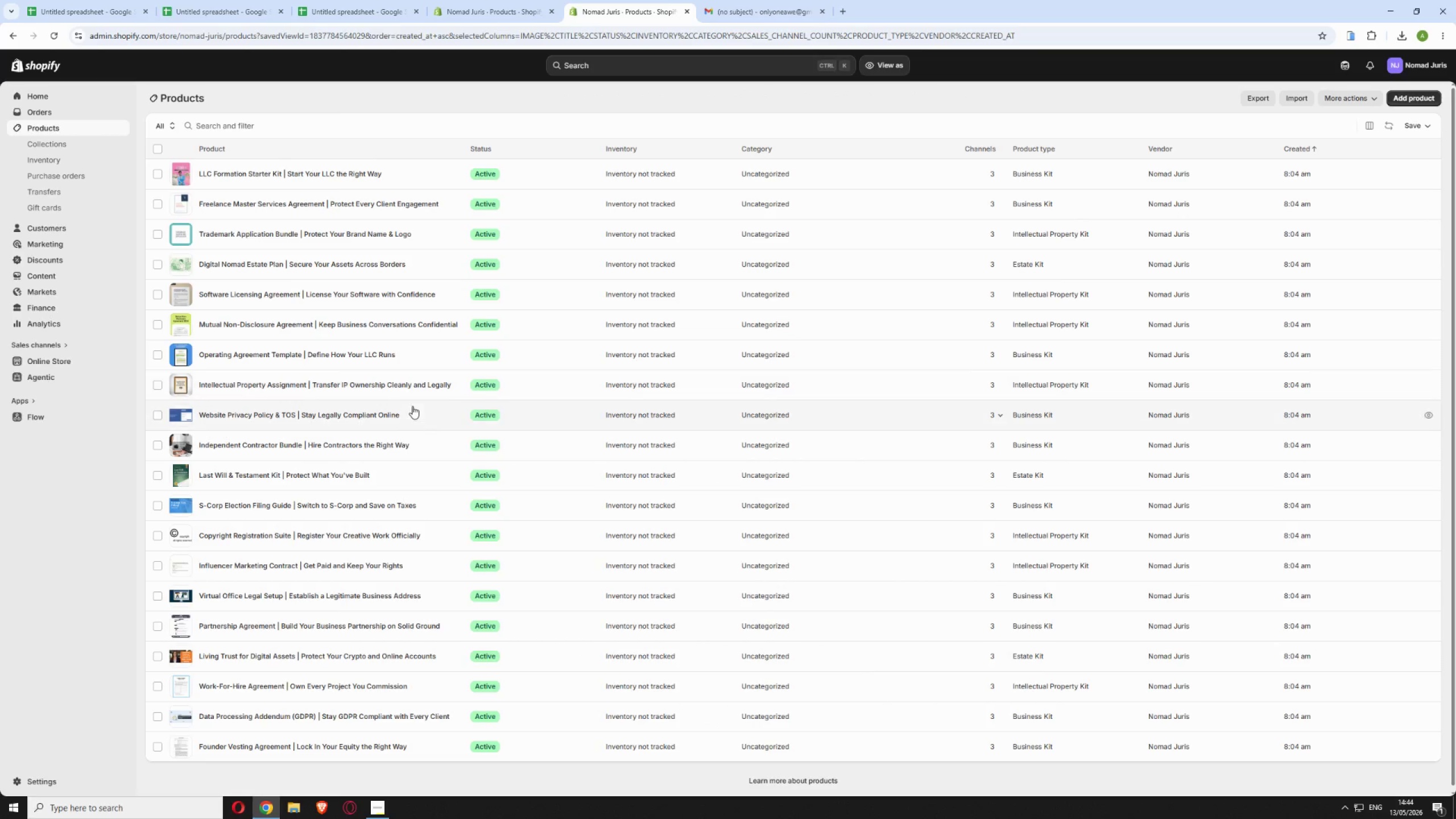 
left_click([424, 450])
 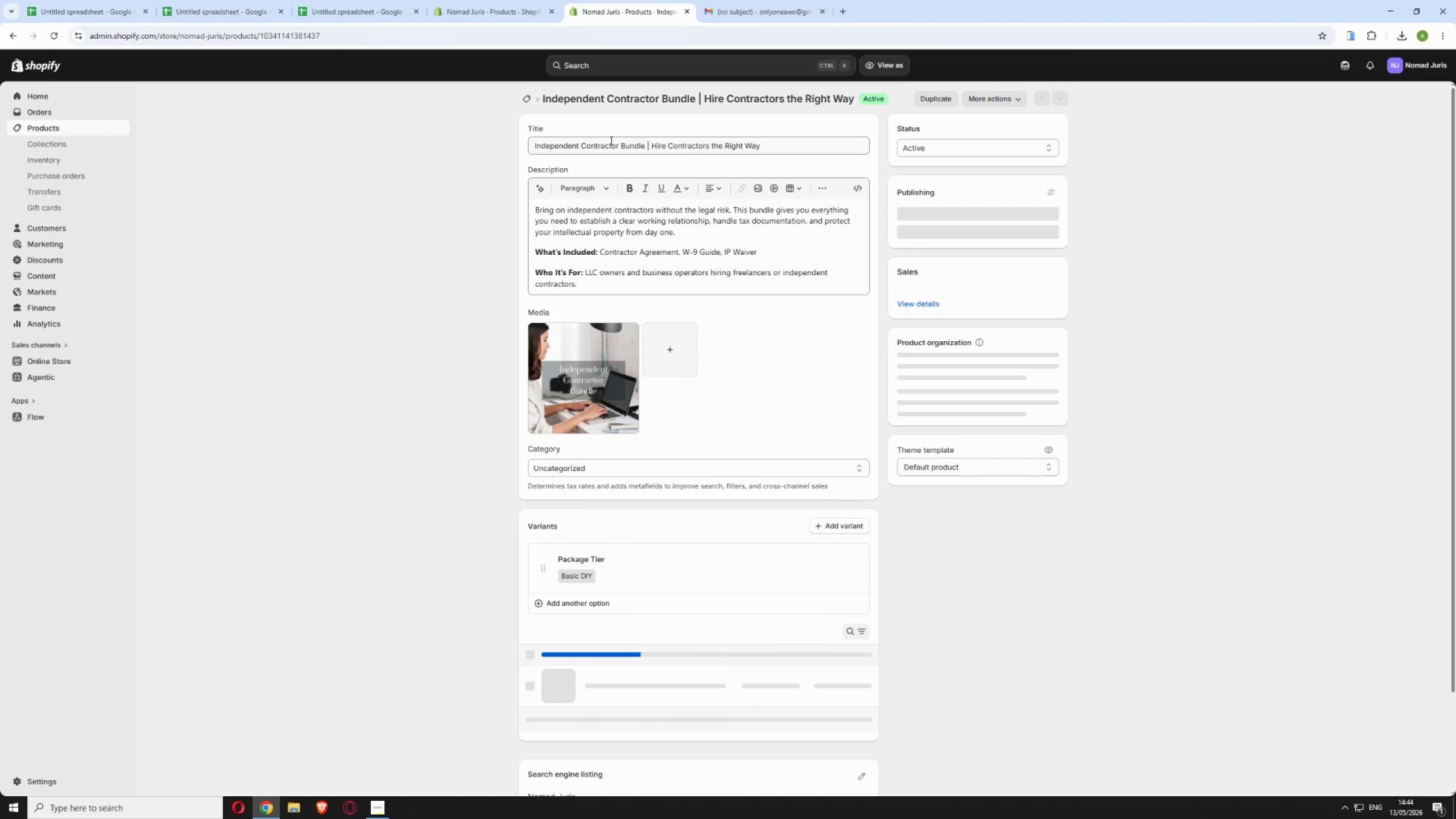 
left_click([594, 379])
 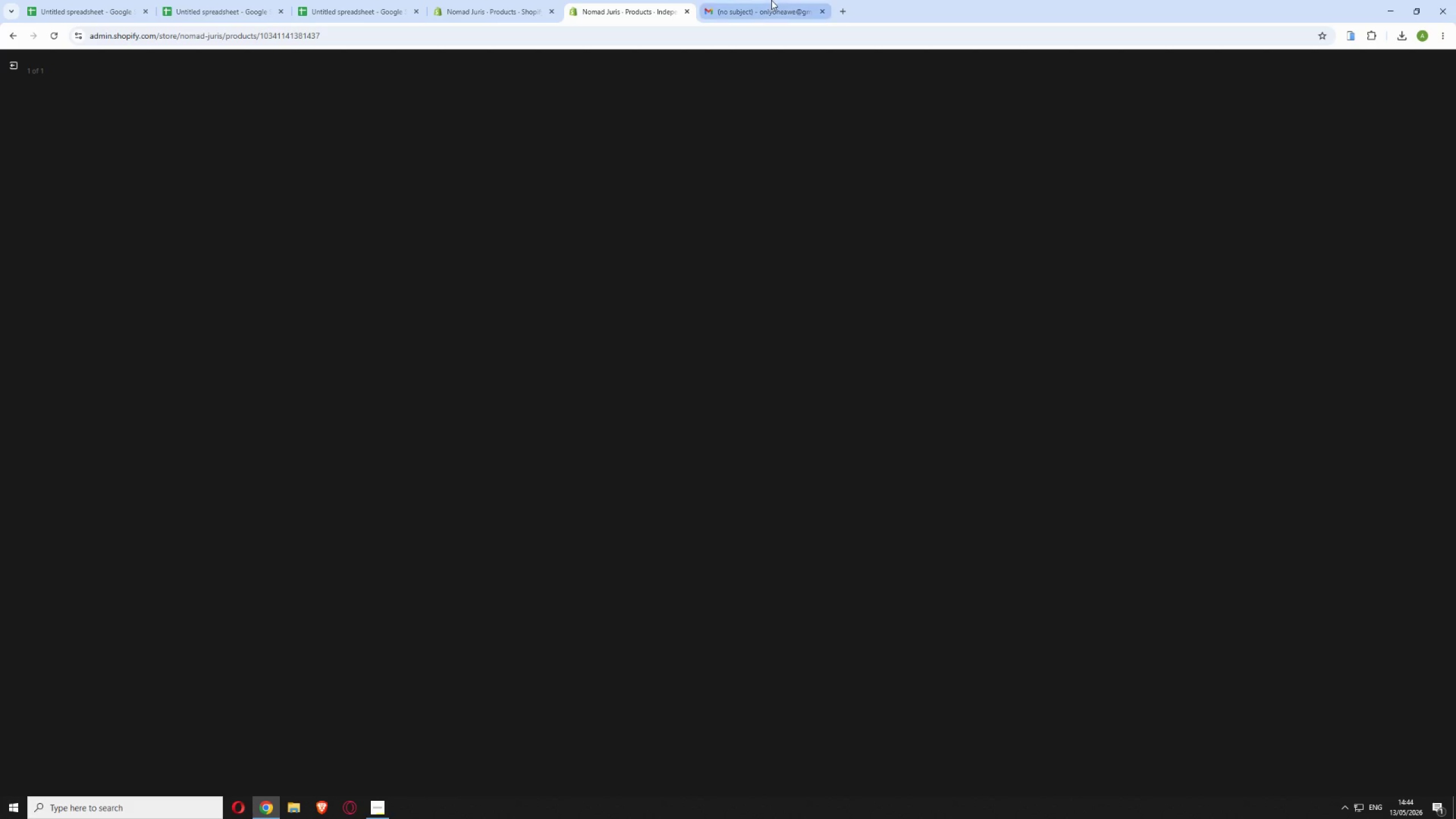 
left_click([758, 6])
 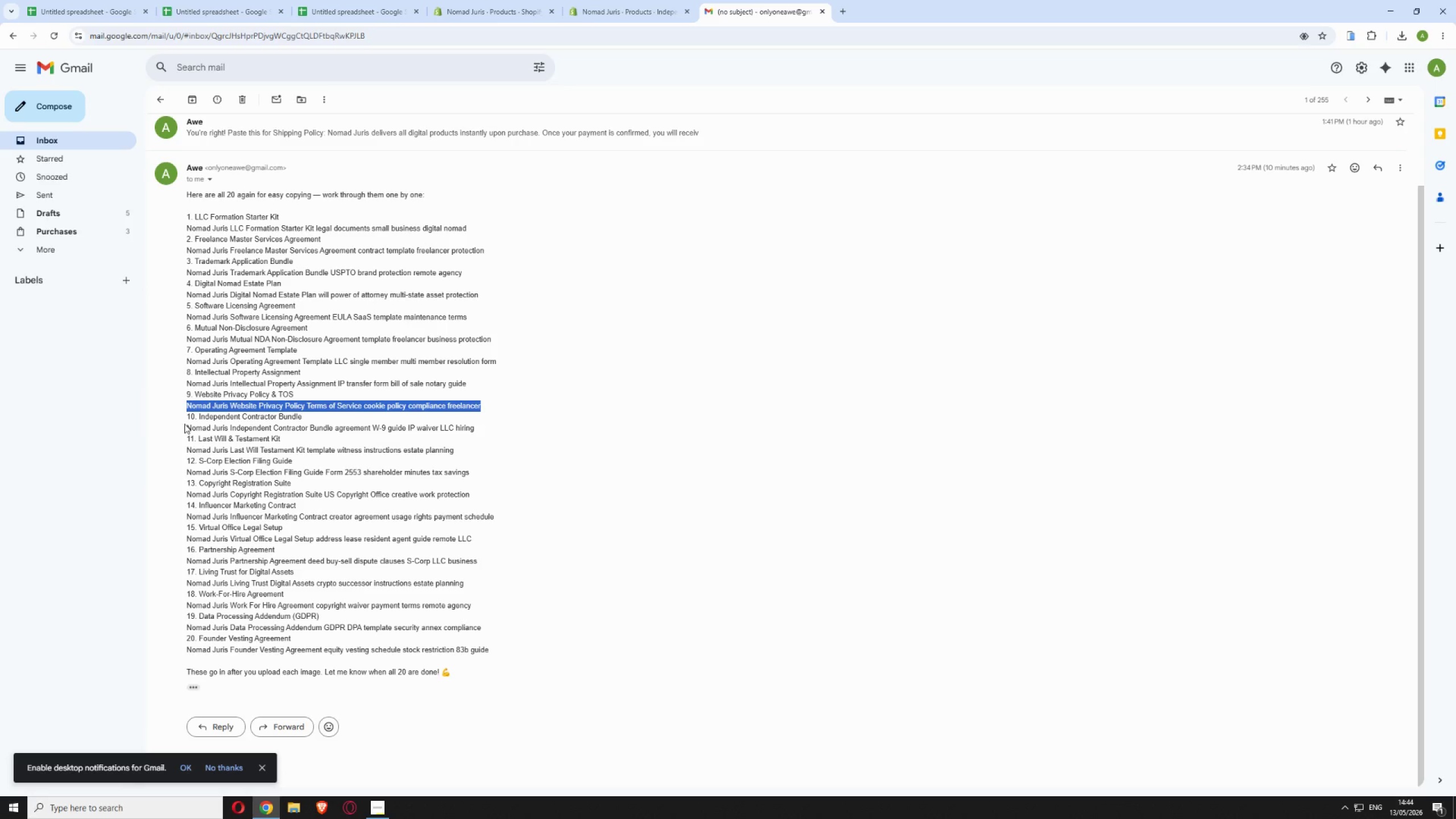 
left_click_drag(start_coordinate=[185, 427], to_coordinate=[484, 428])
 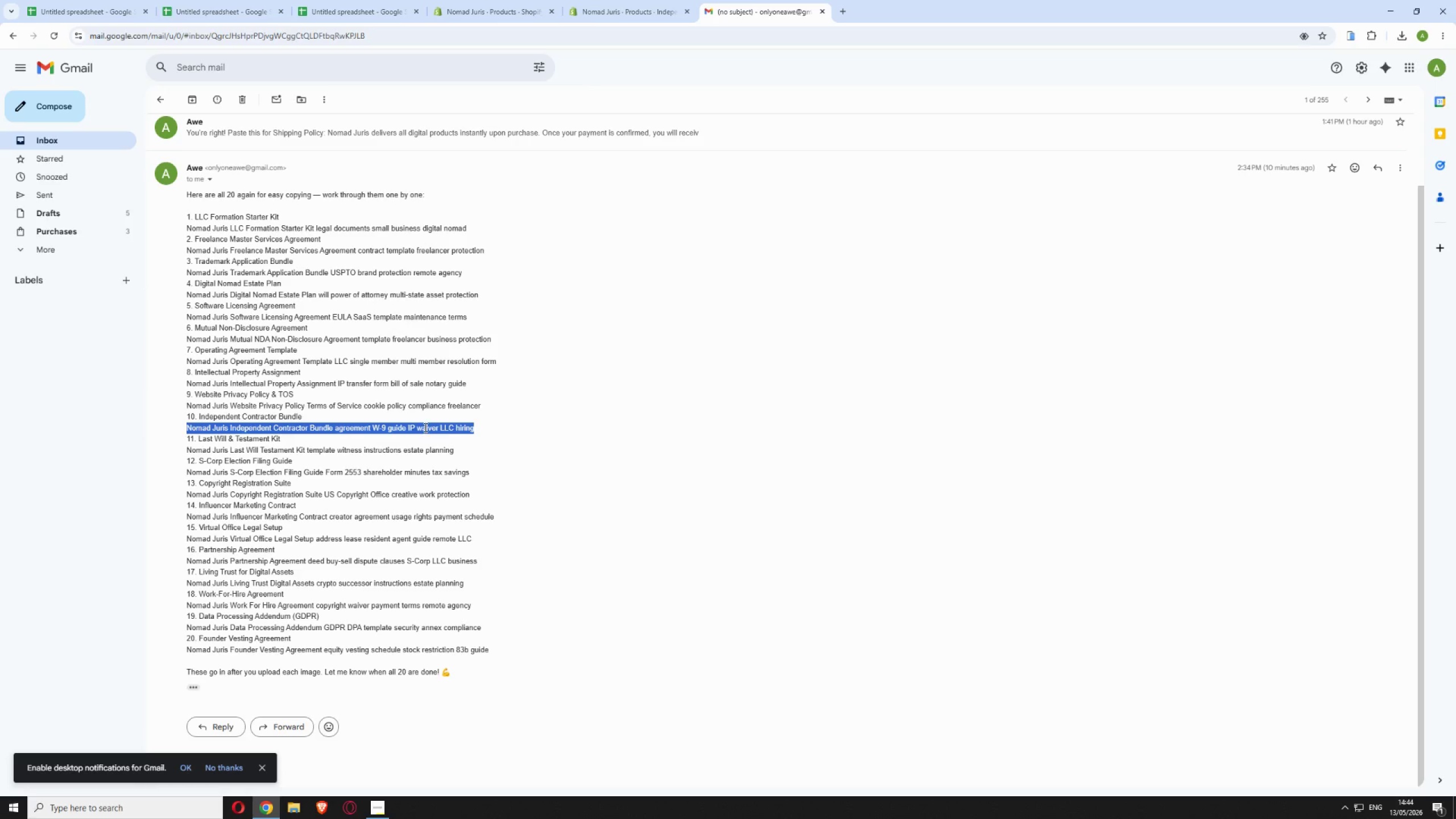 
right_click([424, 427])
 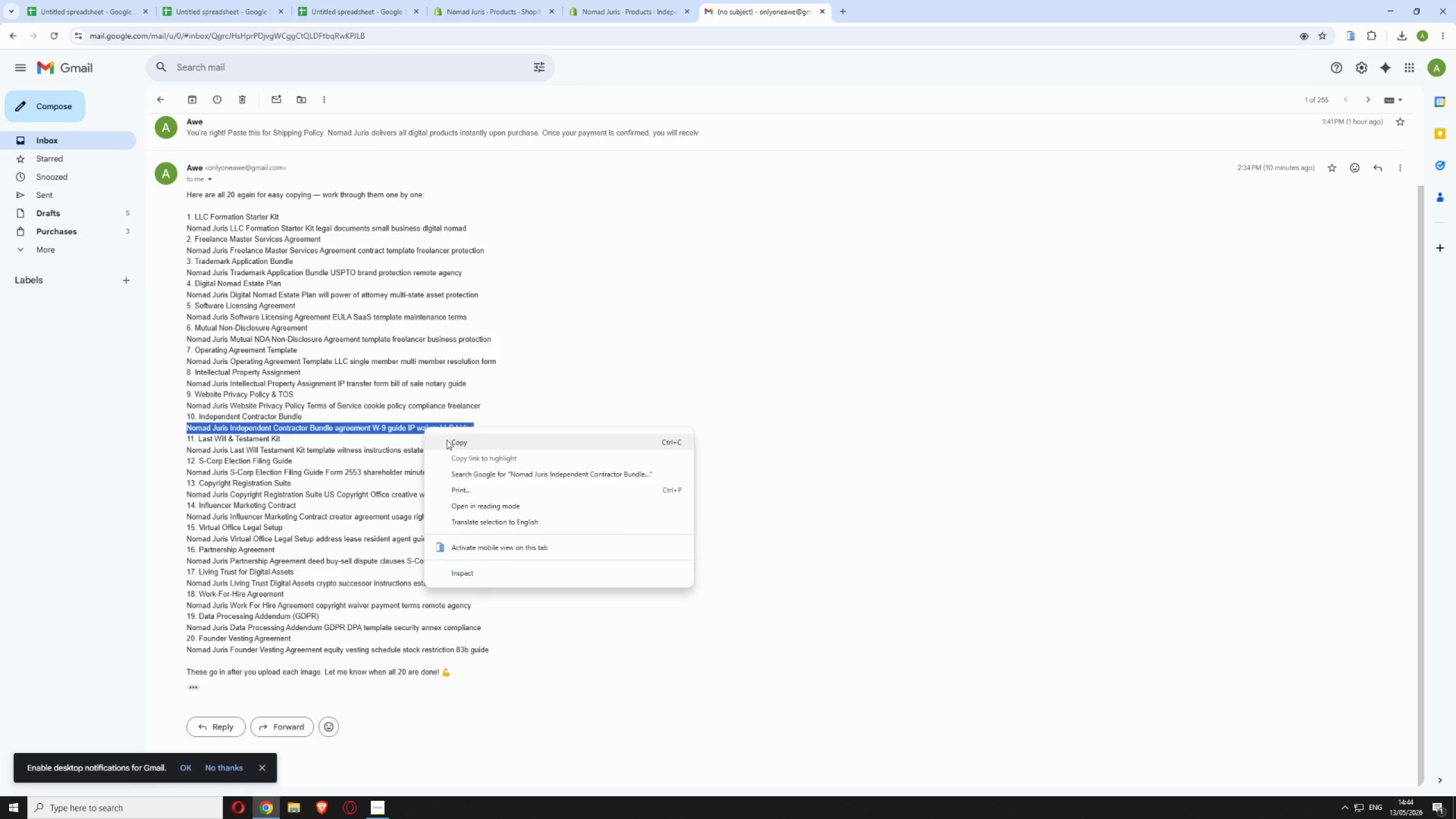 
left_click([447, 442])
 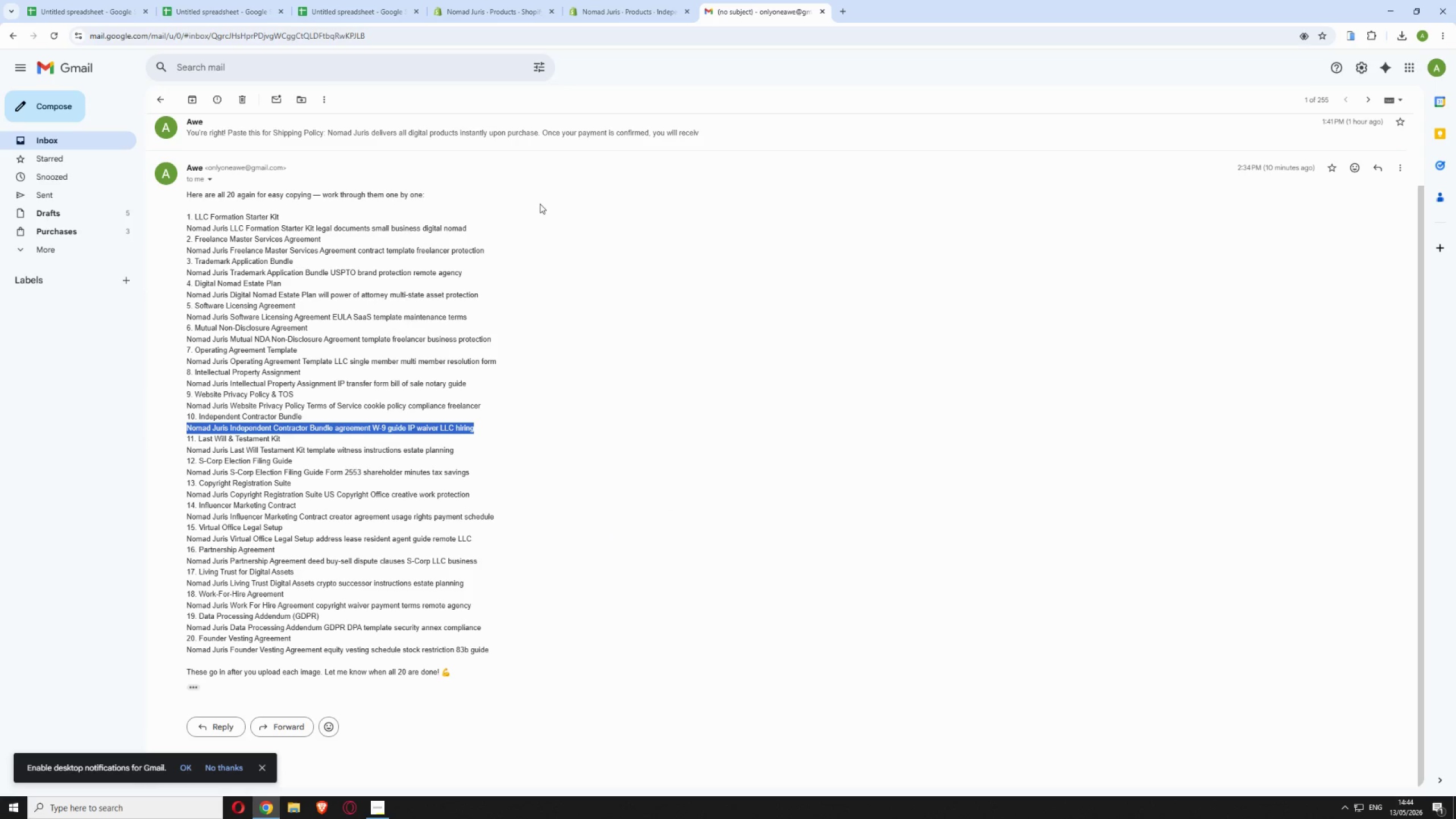 
left_click([650, 3])
 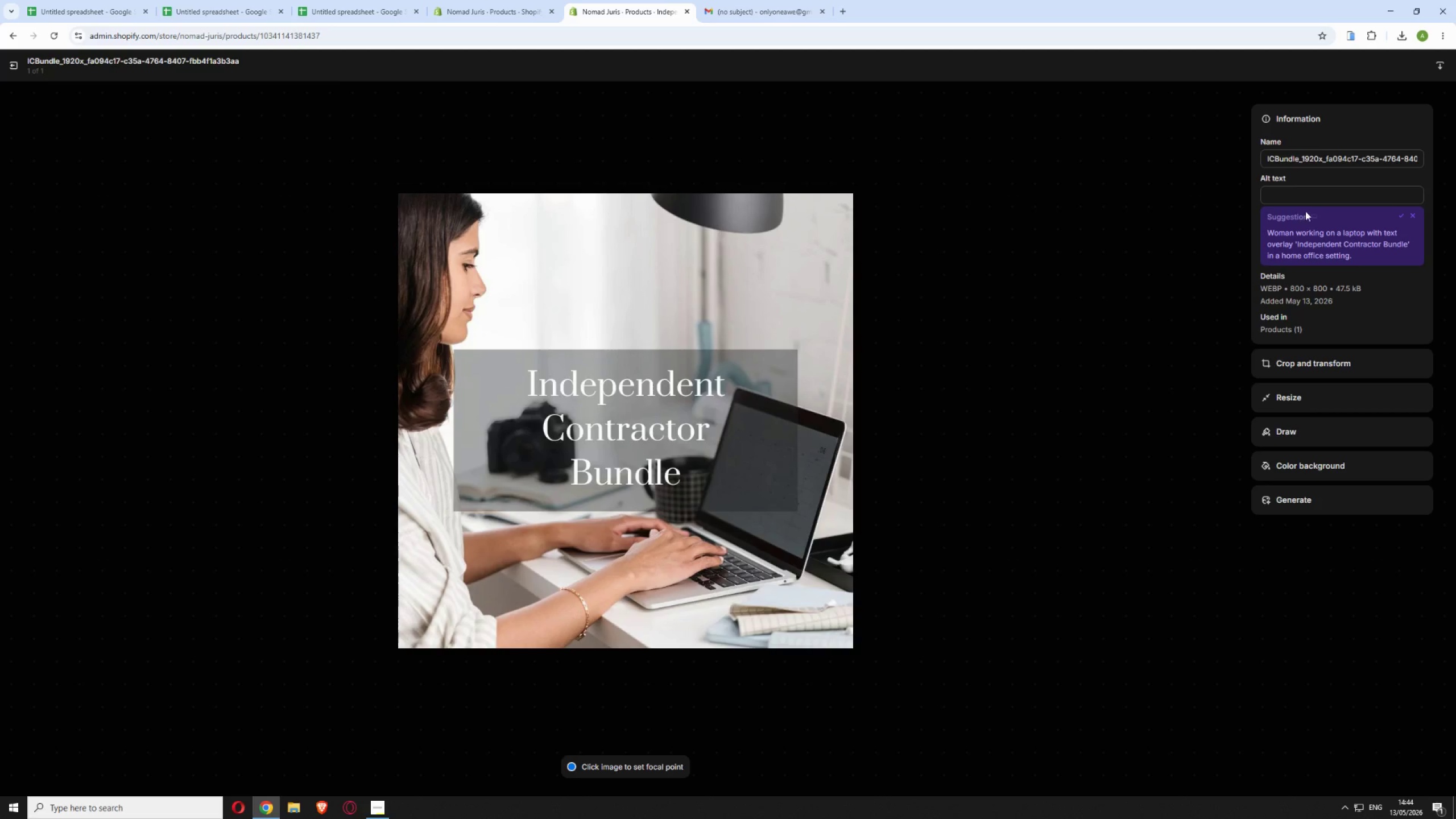 
left_click([1304, 188])
 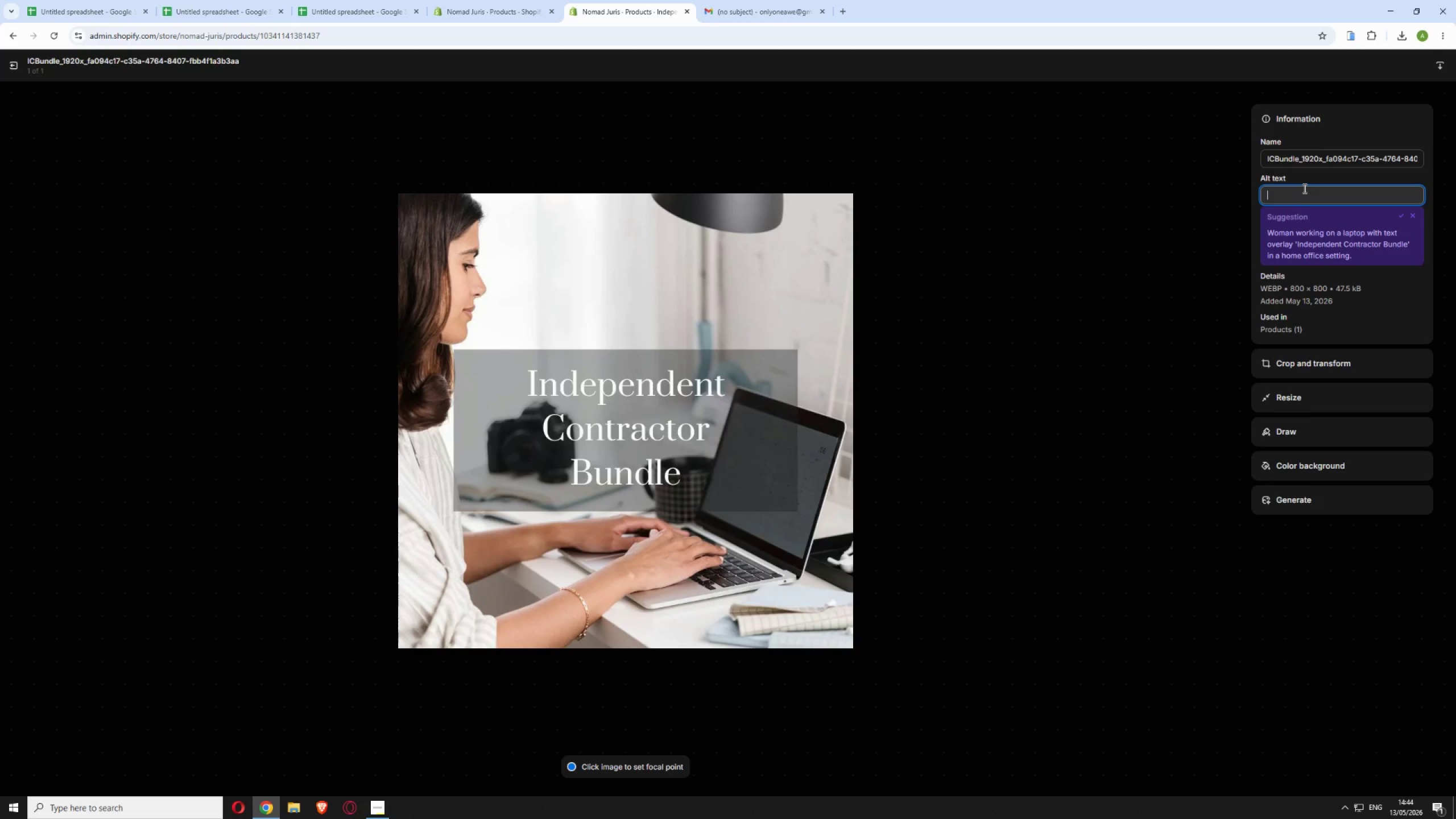 
key(Control+V)
 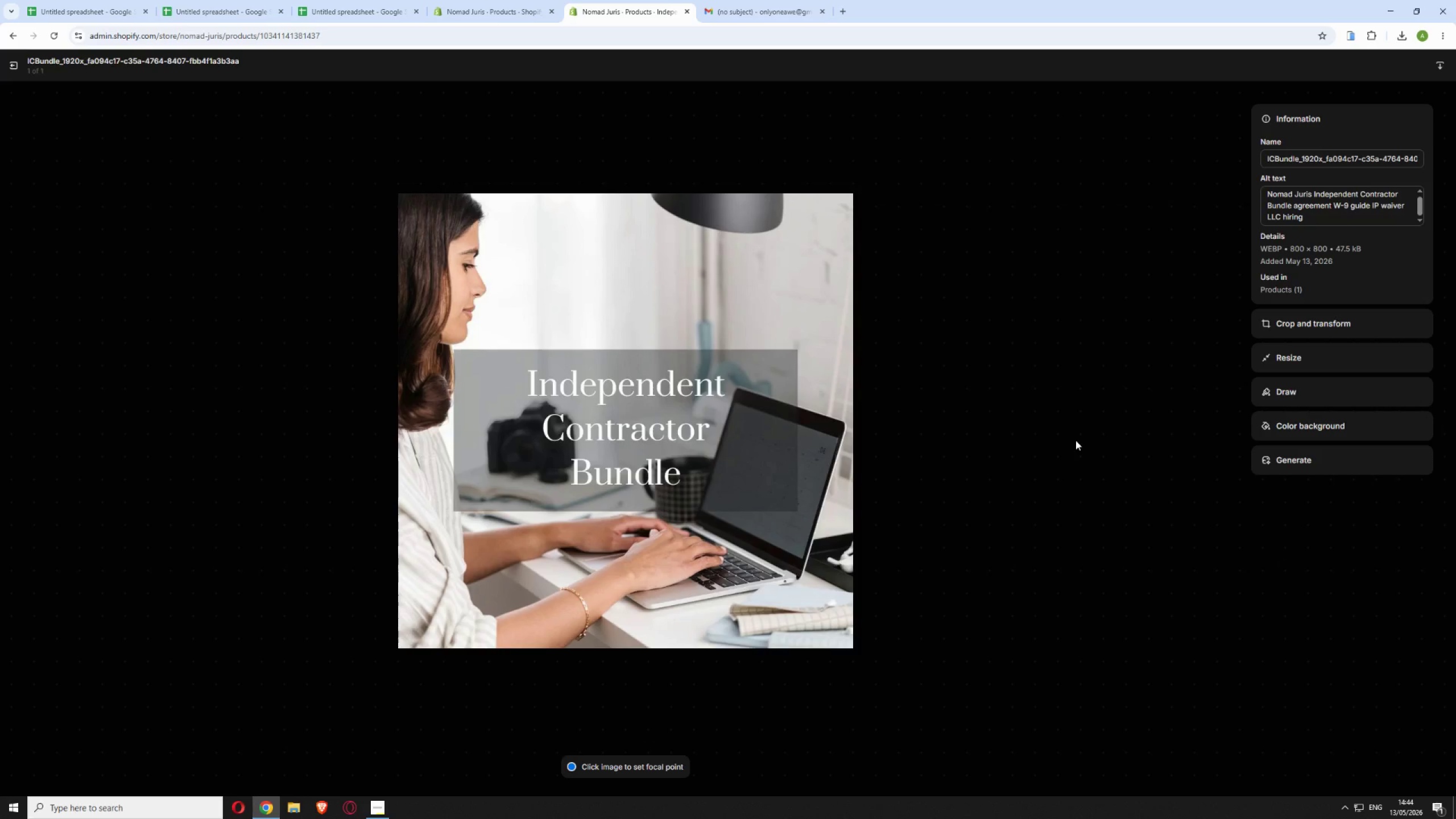 
wait(15.05)
 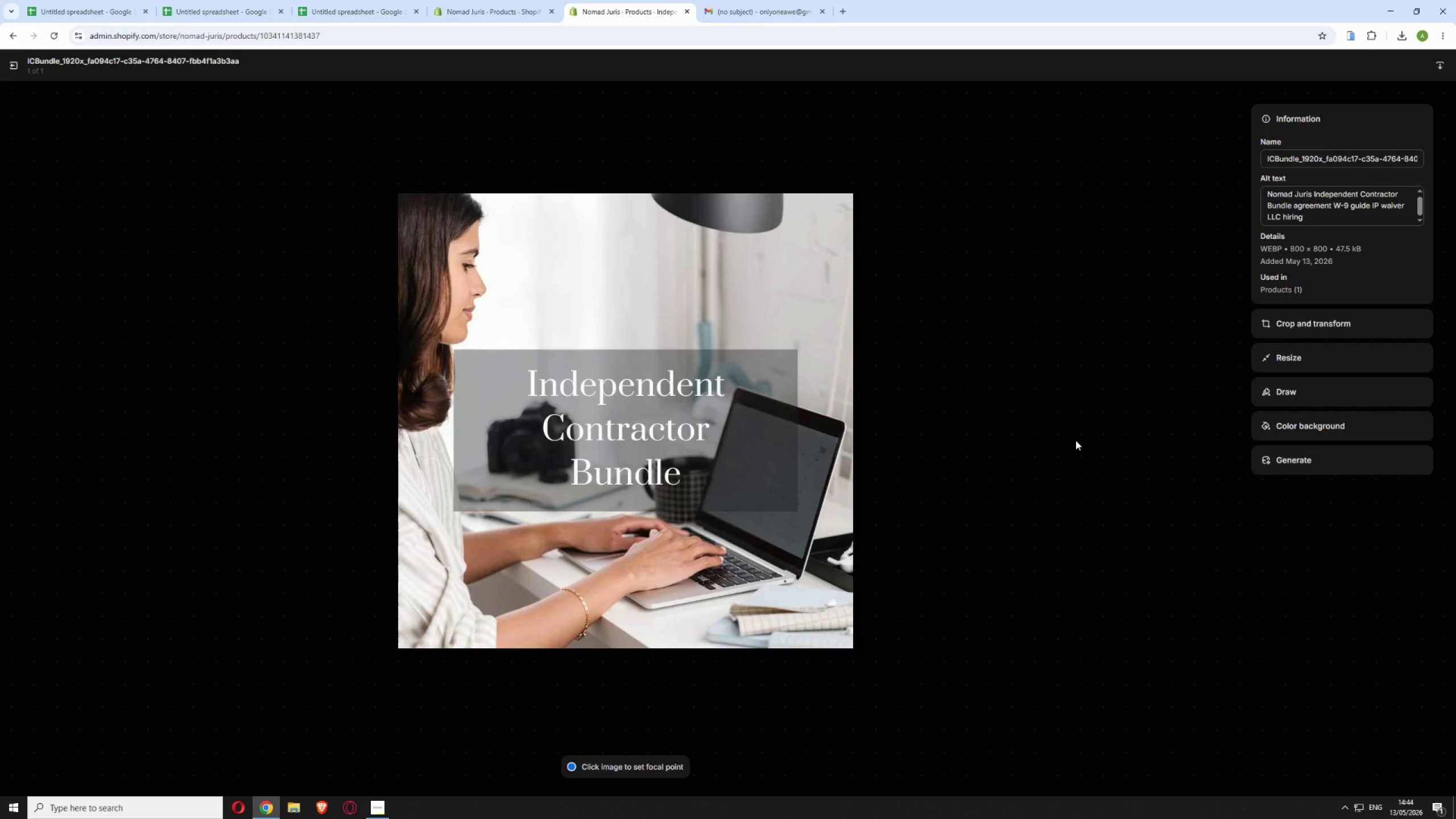 
left_click([6, 65])
 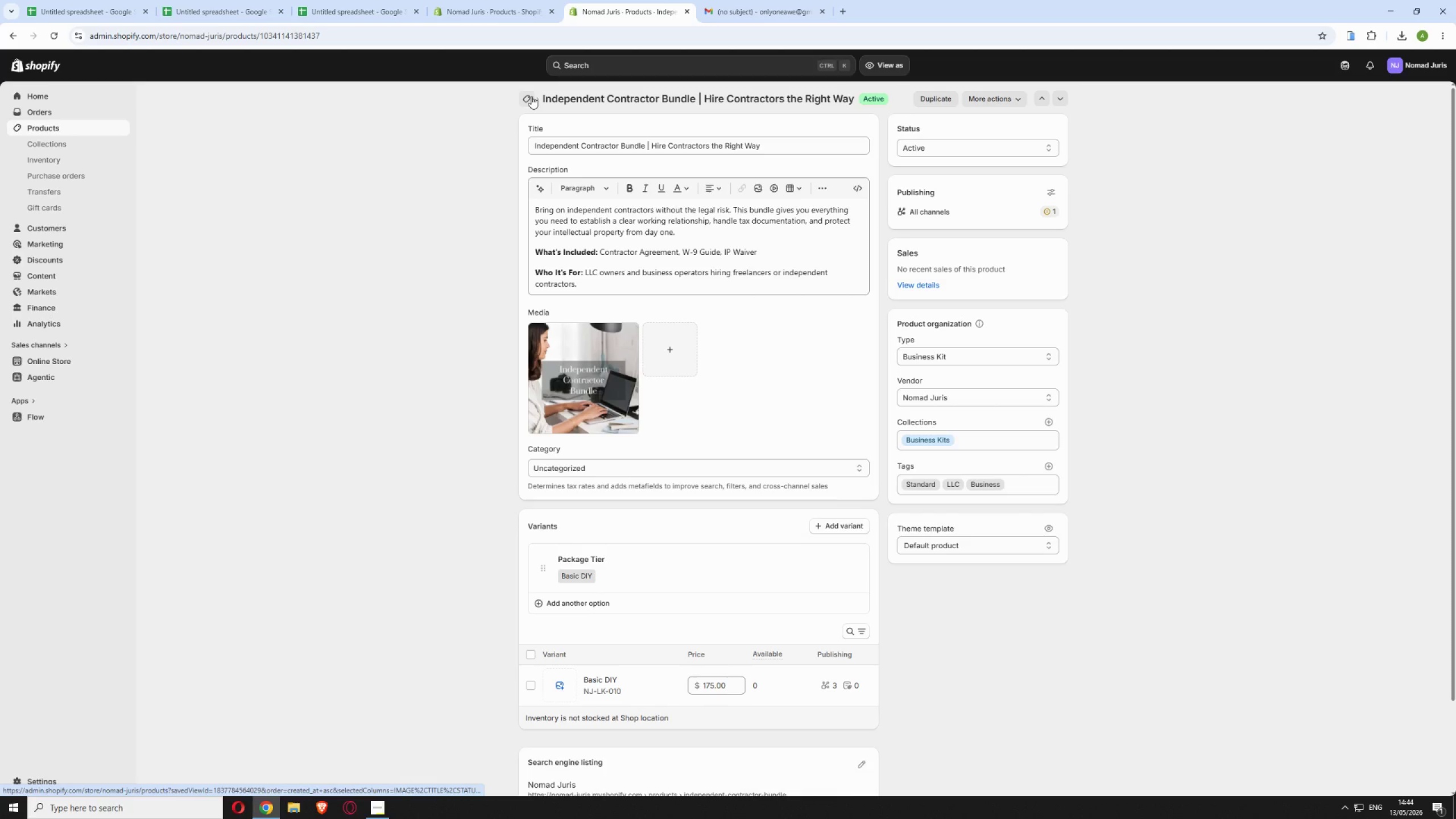 
left_click([531, 96])
 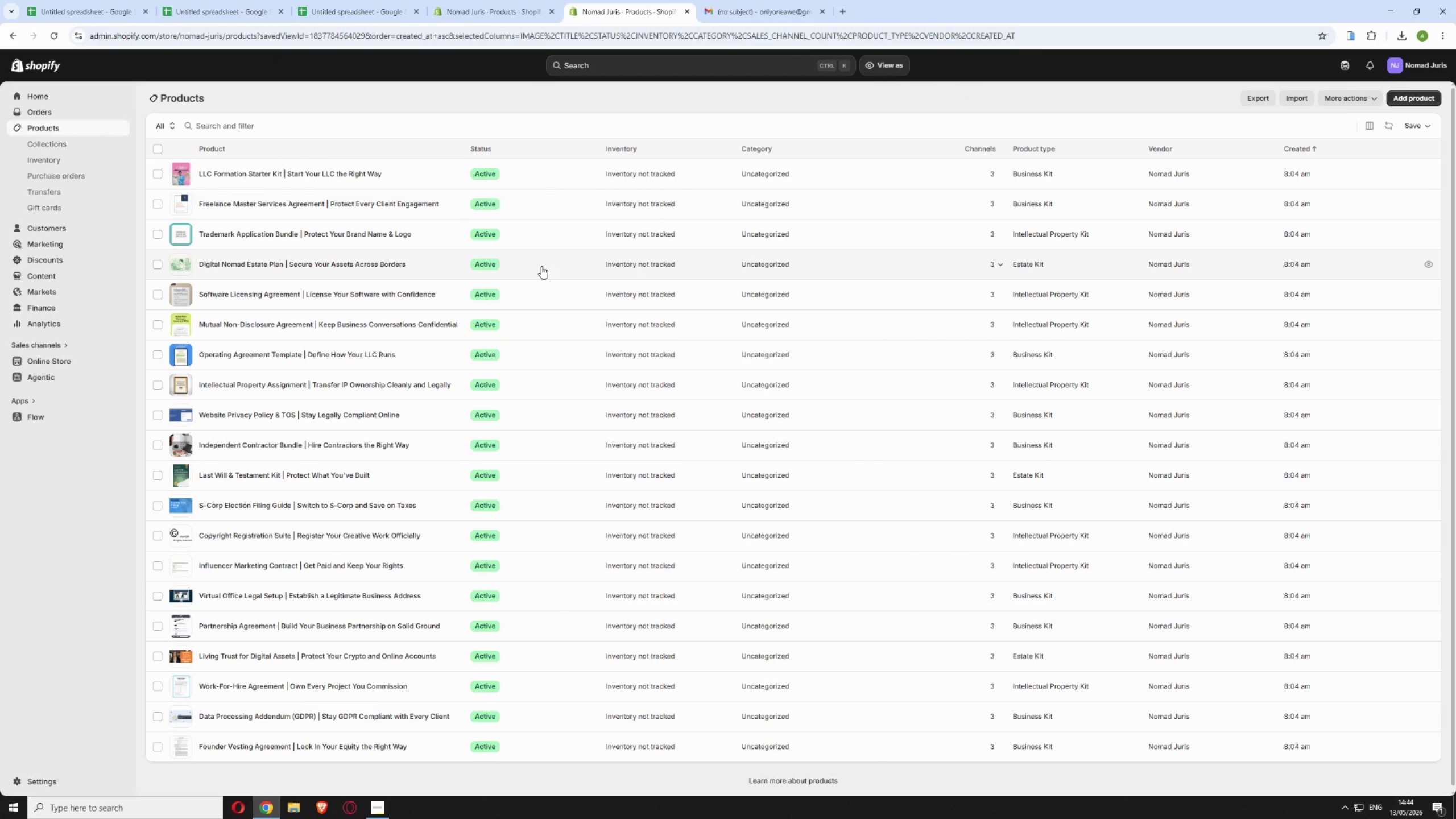 
left_click([721, 12])
 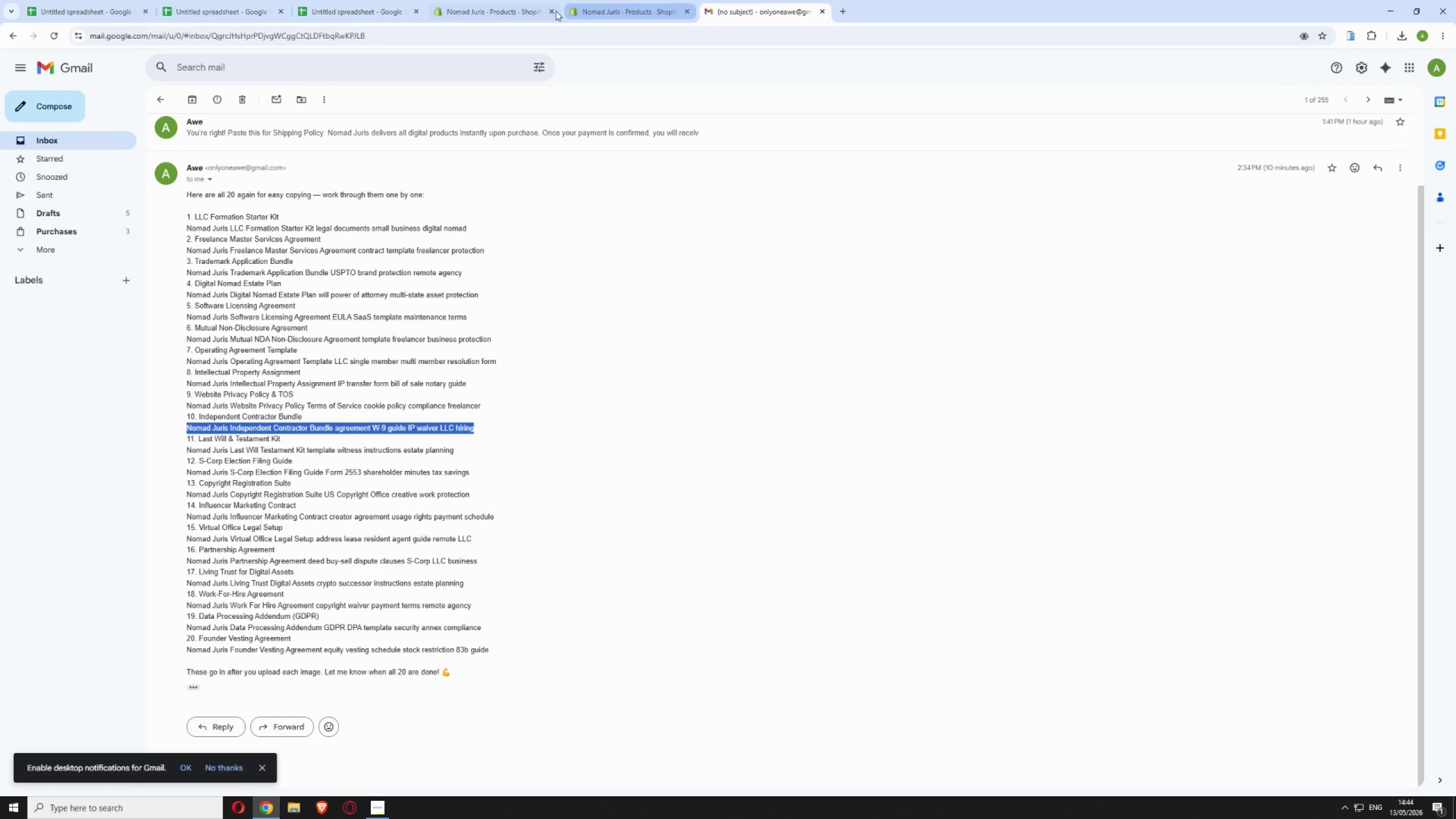 
left_click([599, 1])
 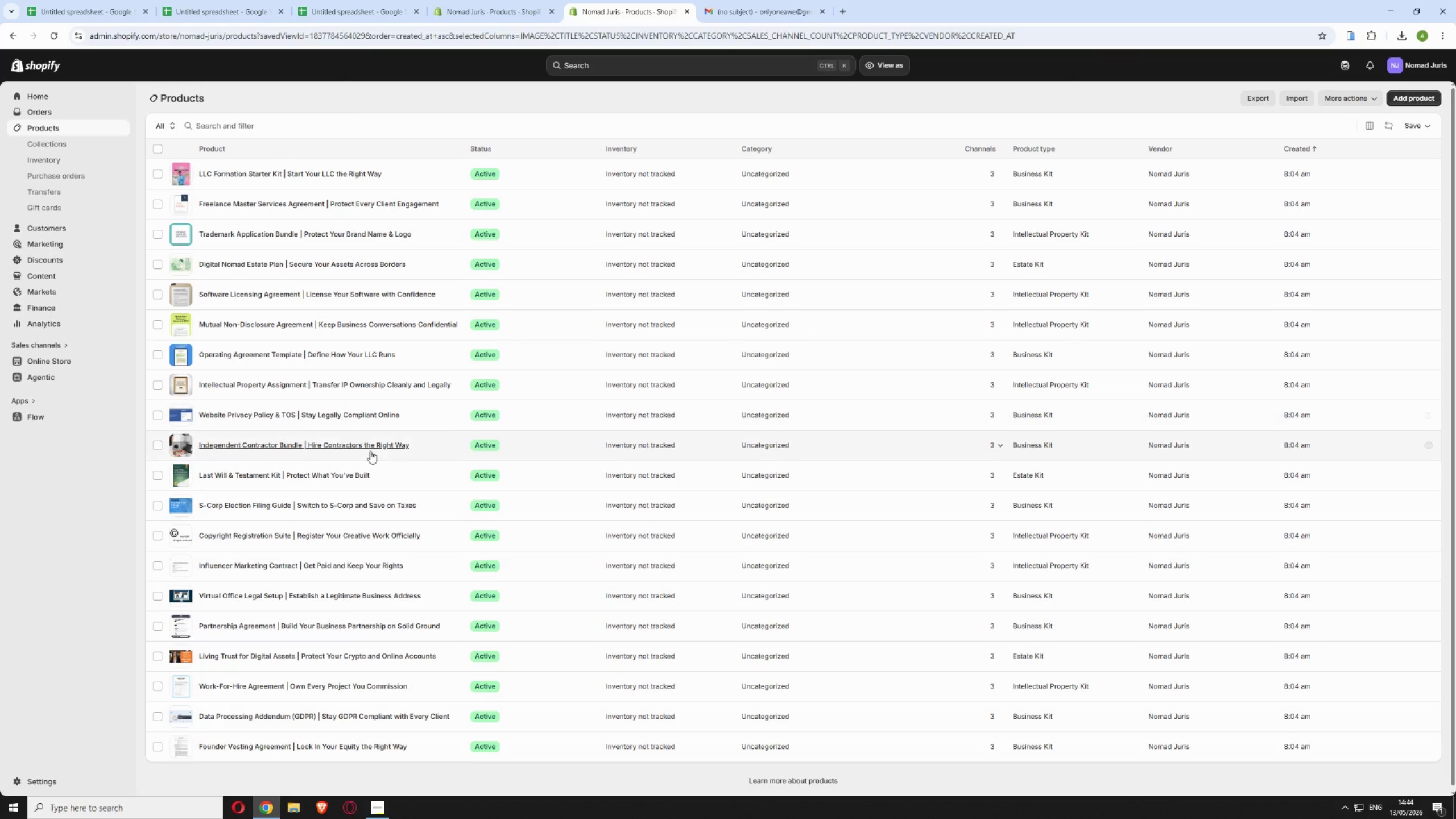 
left_click([415, 474])